 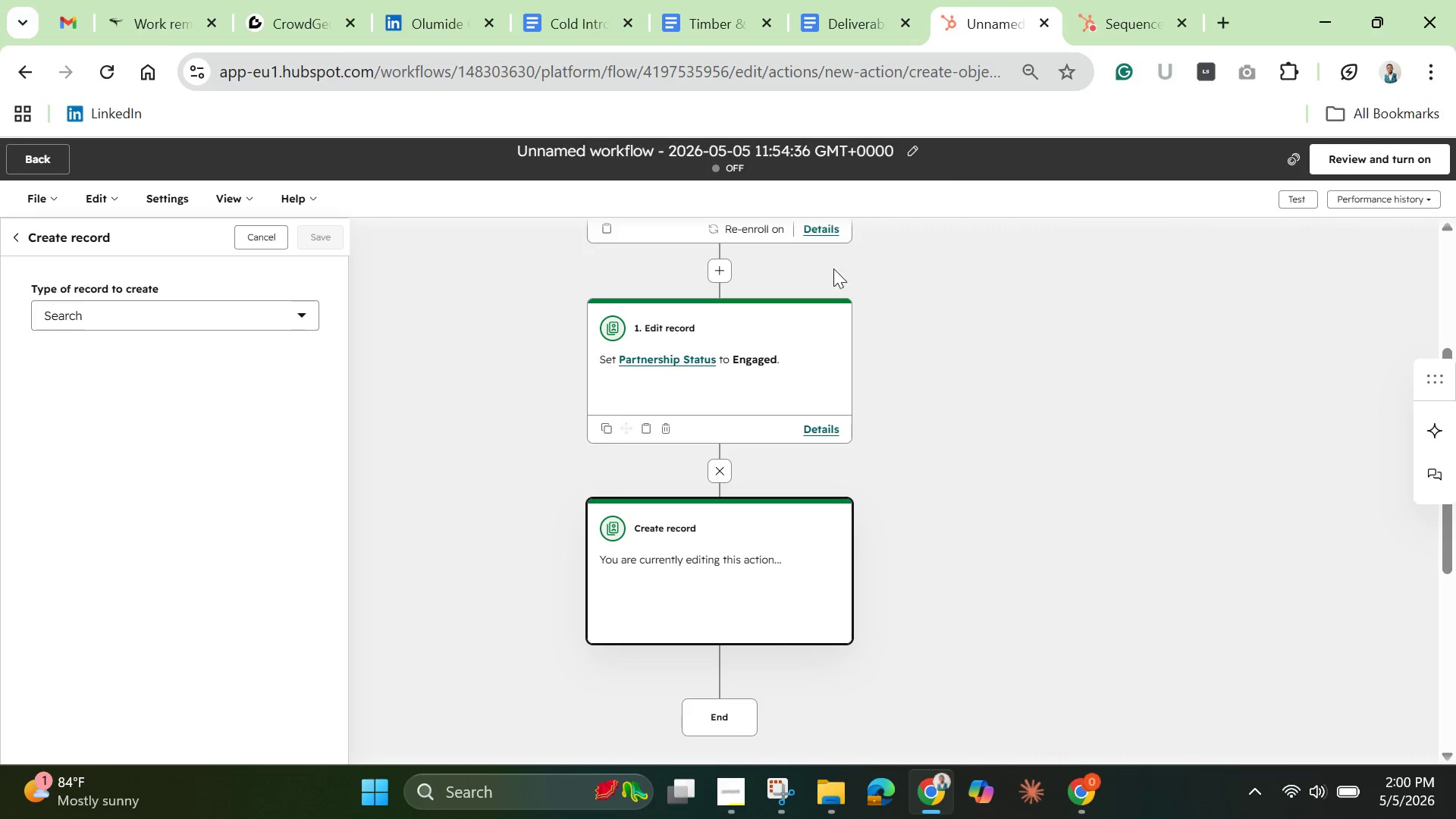 
mouse_move([126, 340])
 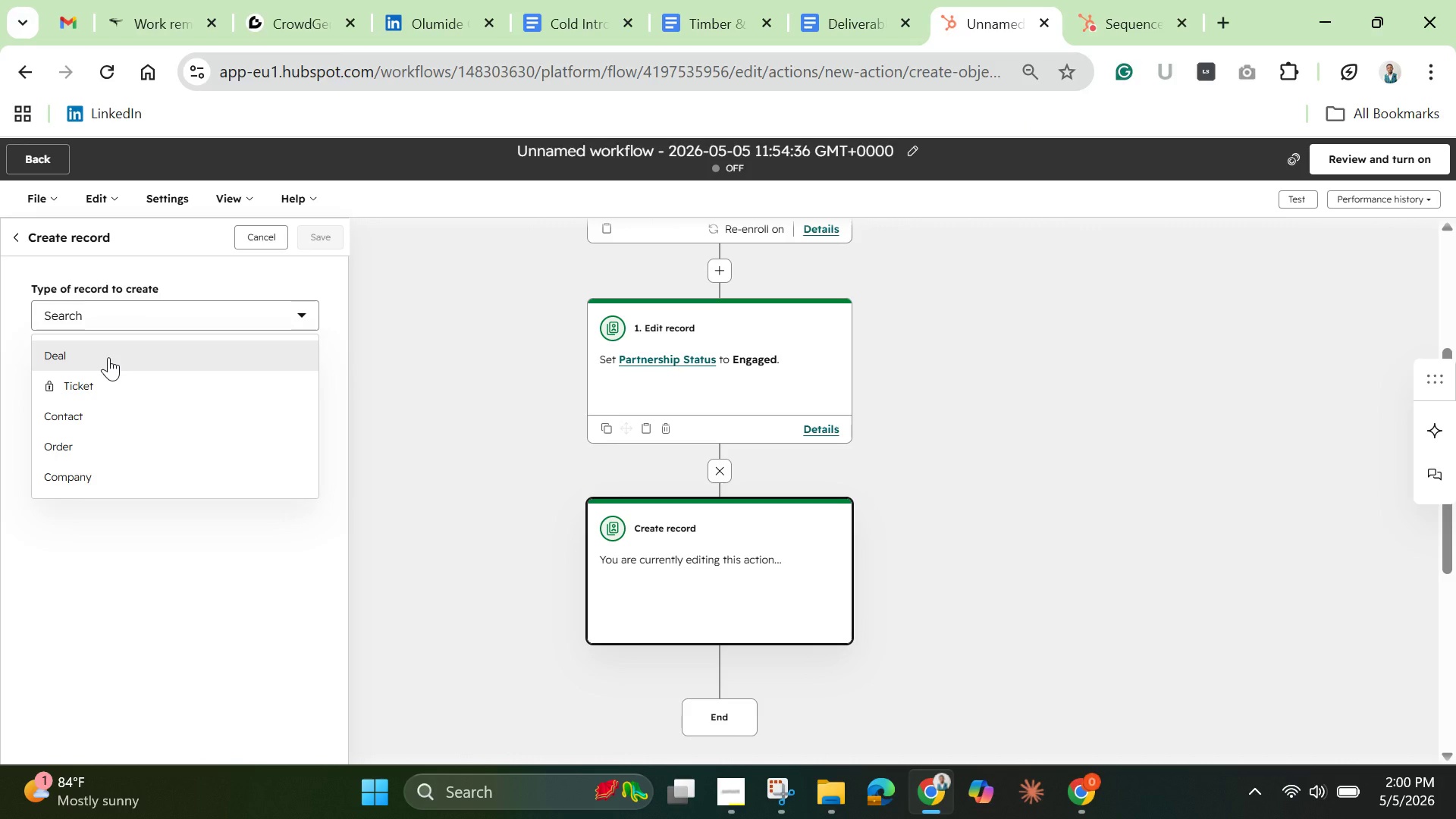 
left_click([108, 357])
 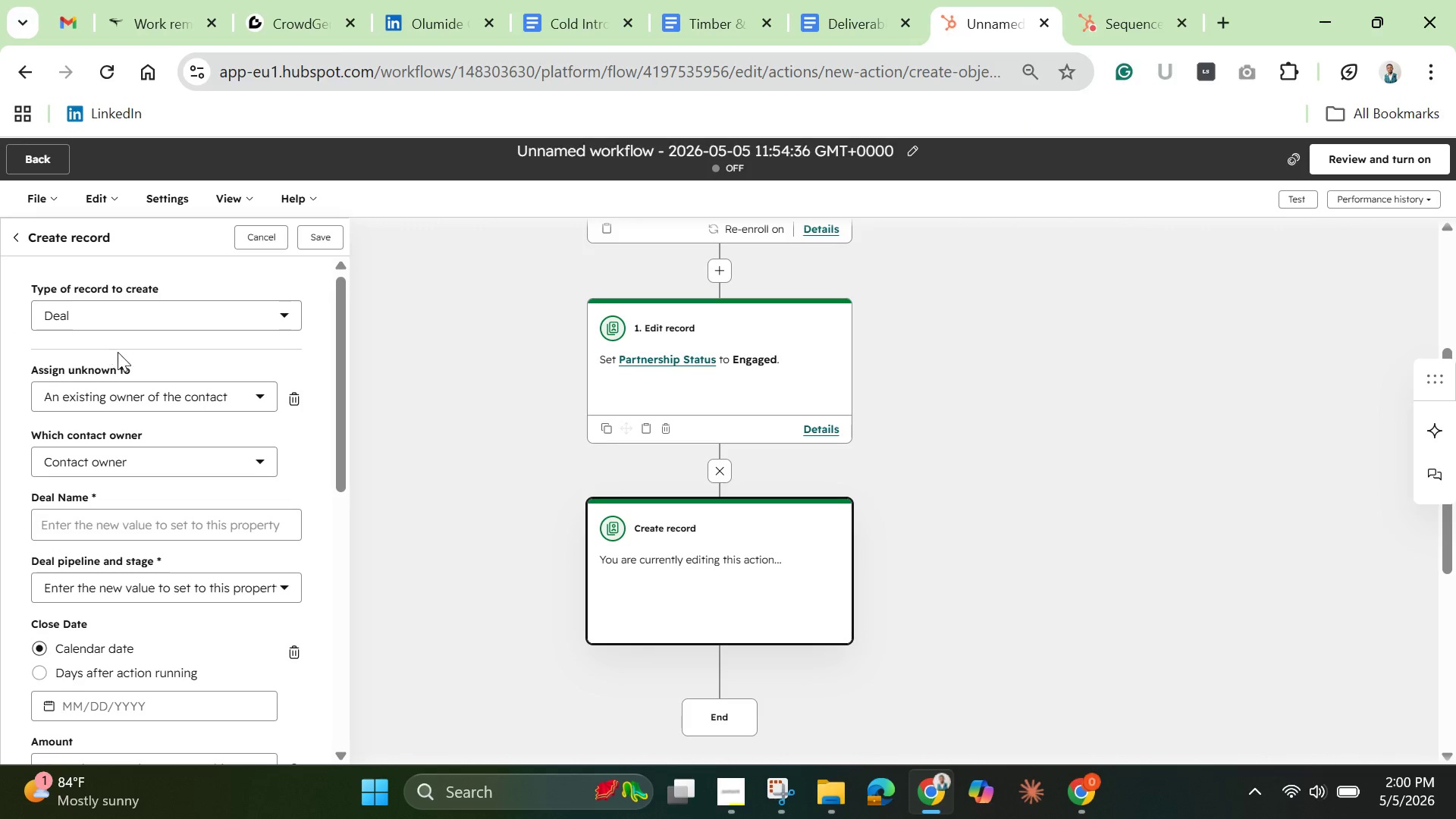 
mouse_move([167, 378])
 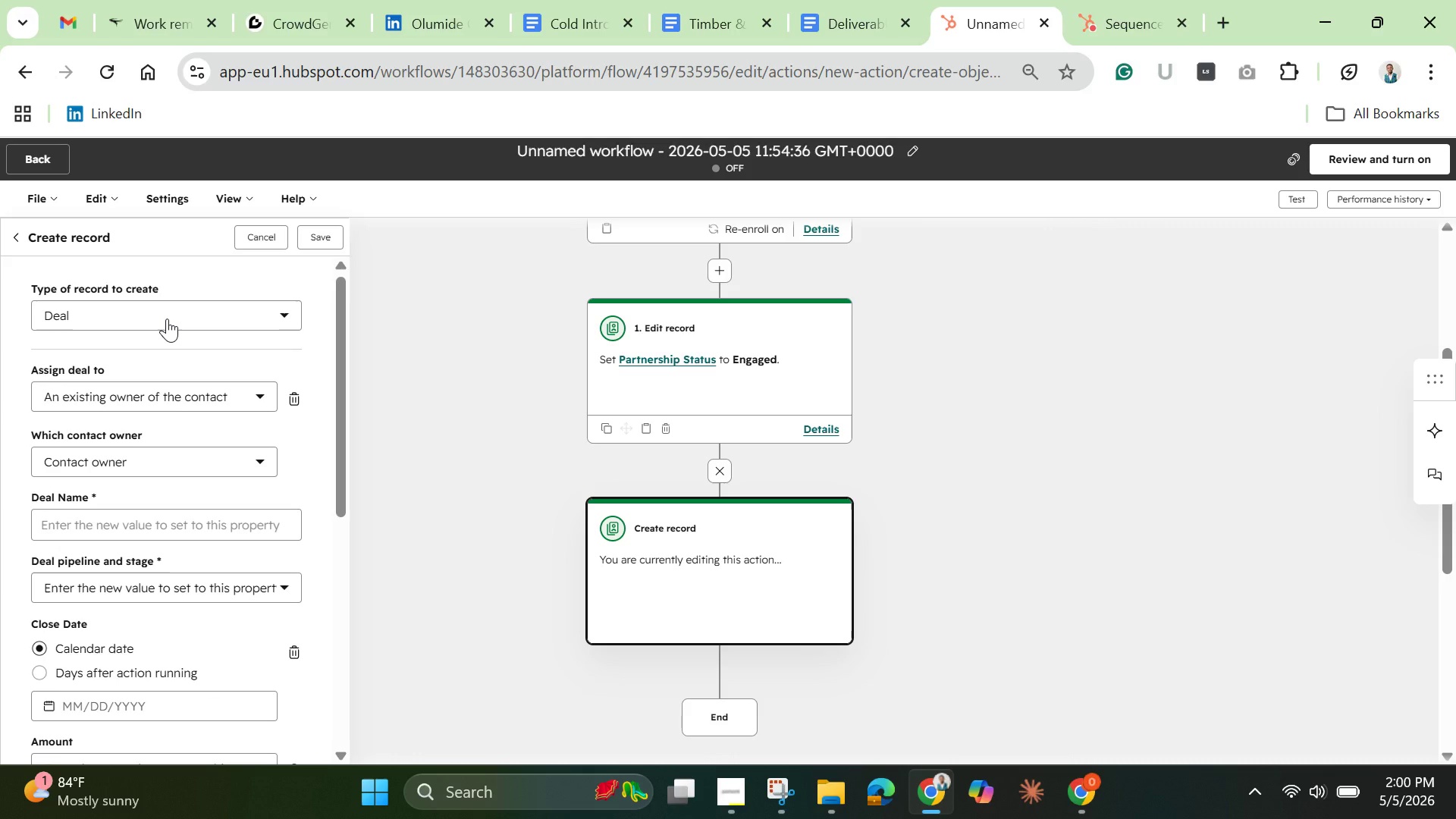 
left_click([167, 318])
 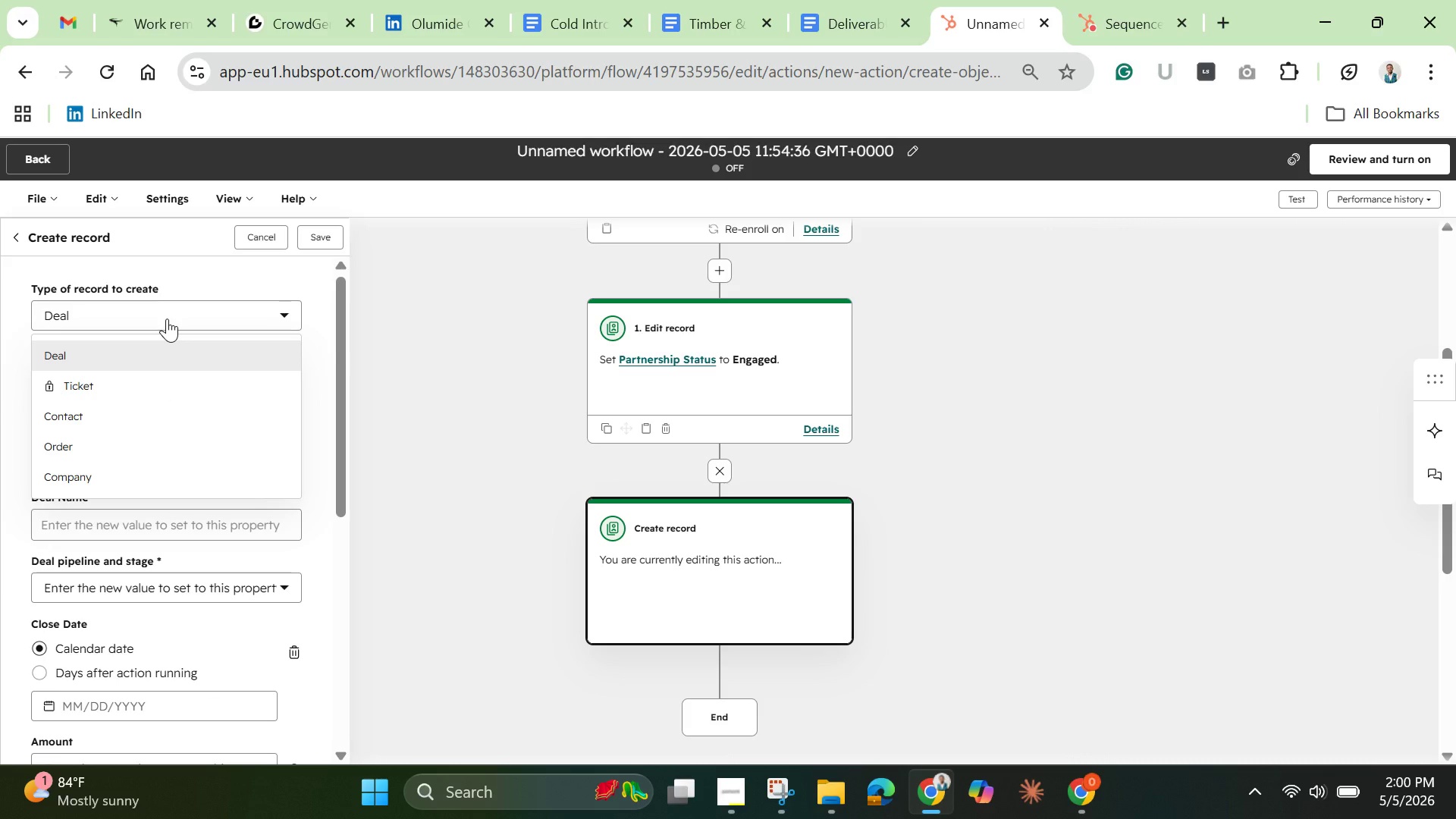 
left_click([167, 318])
 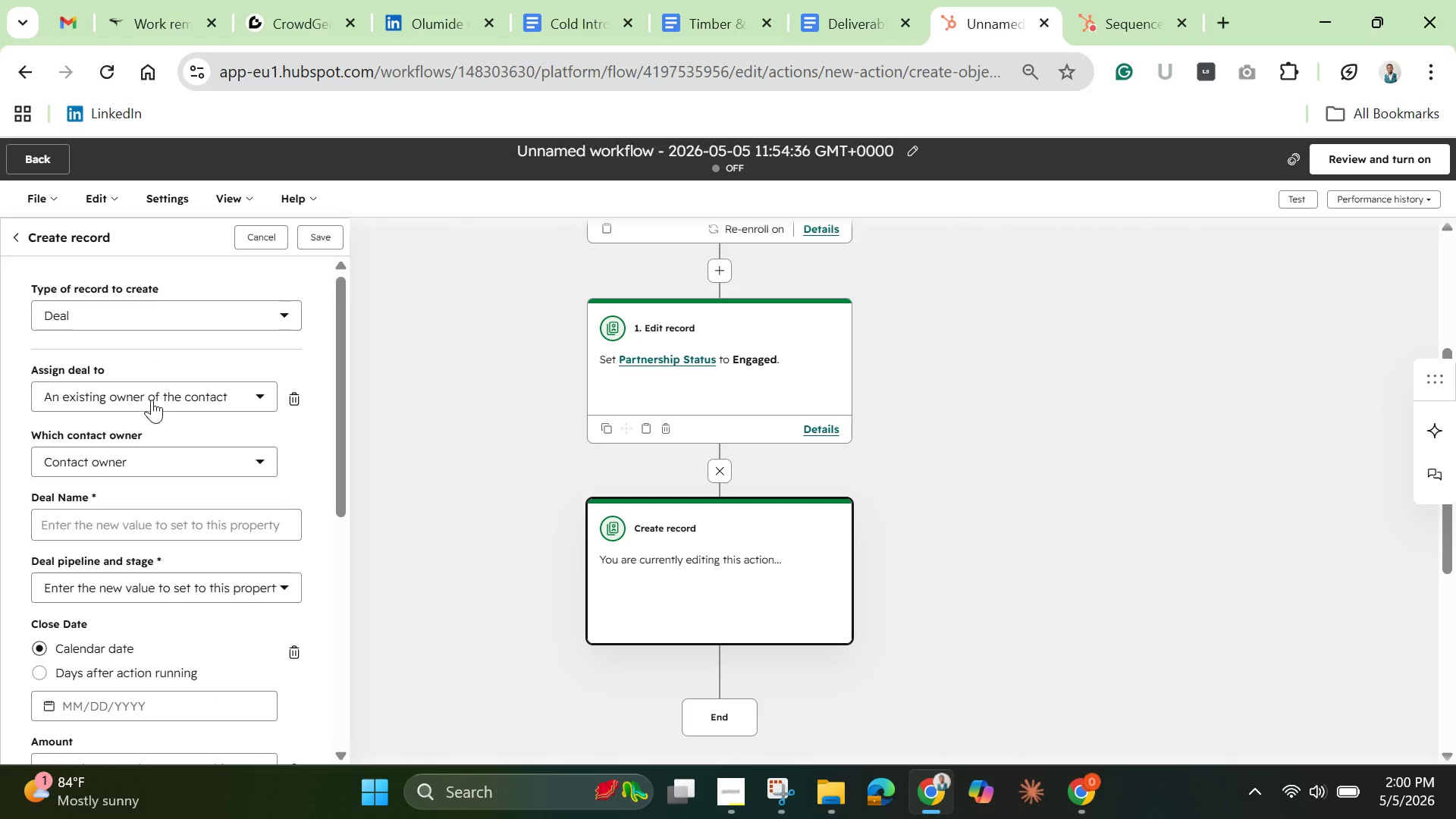 
left_click([152, 400])
 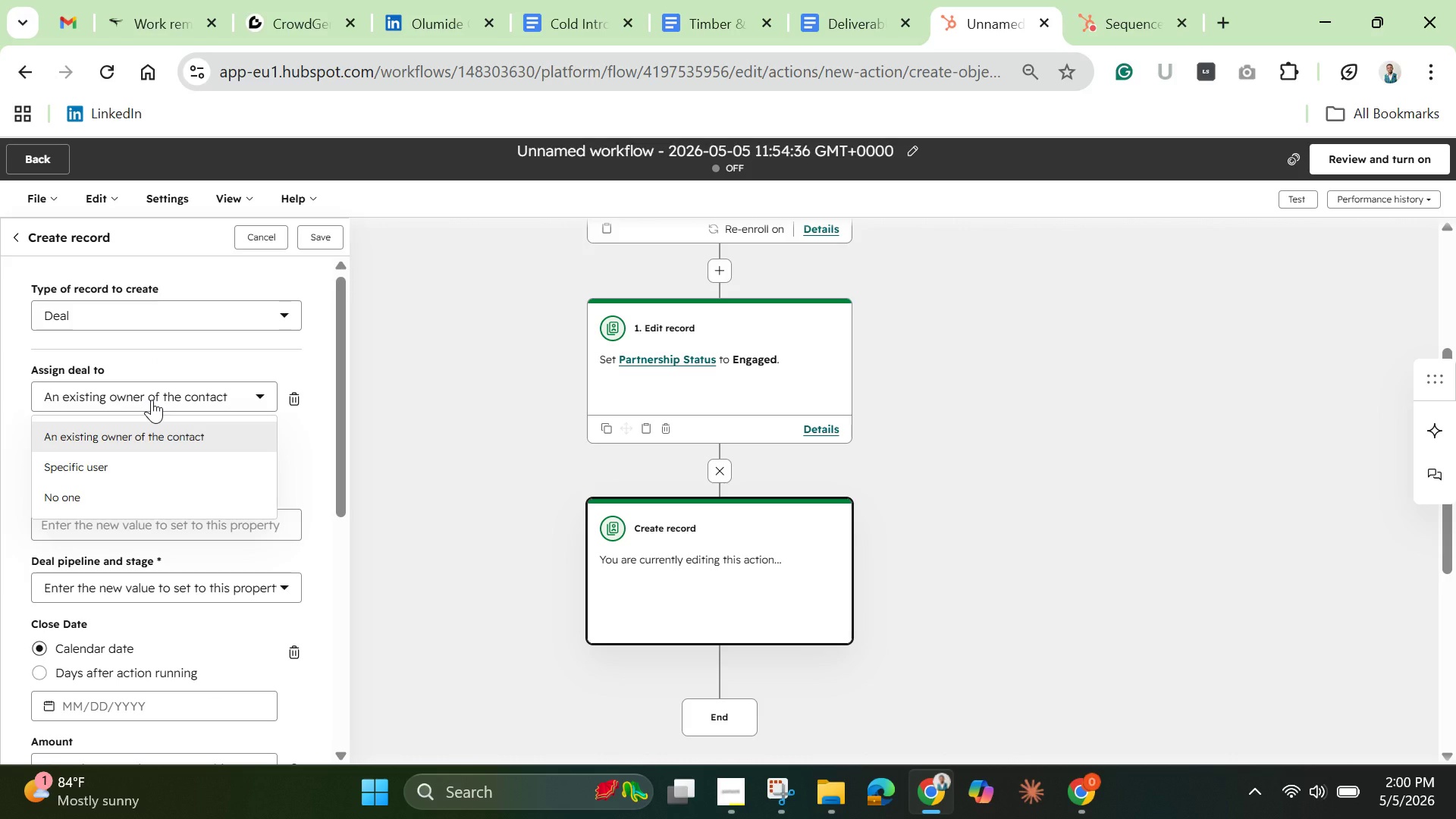 
left_click([152, 400])
 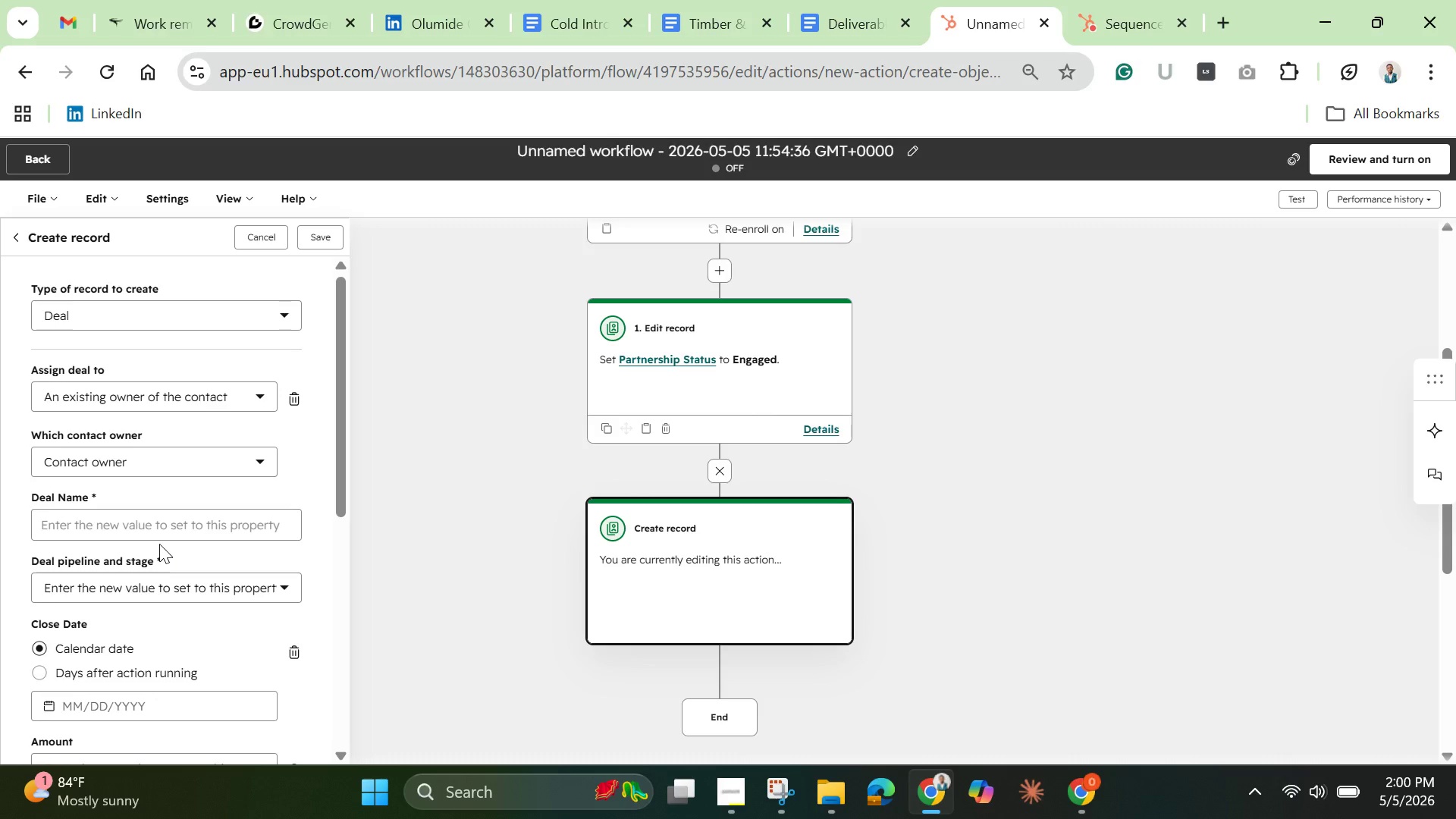 
left_click([158, 530])
 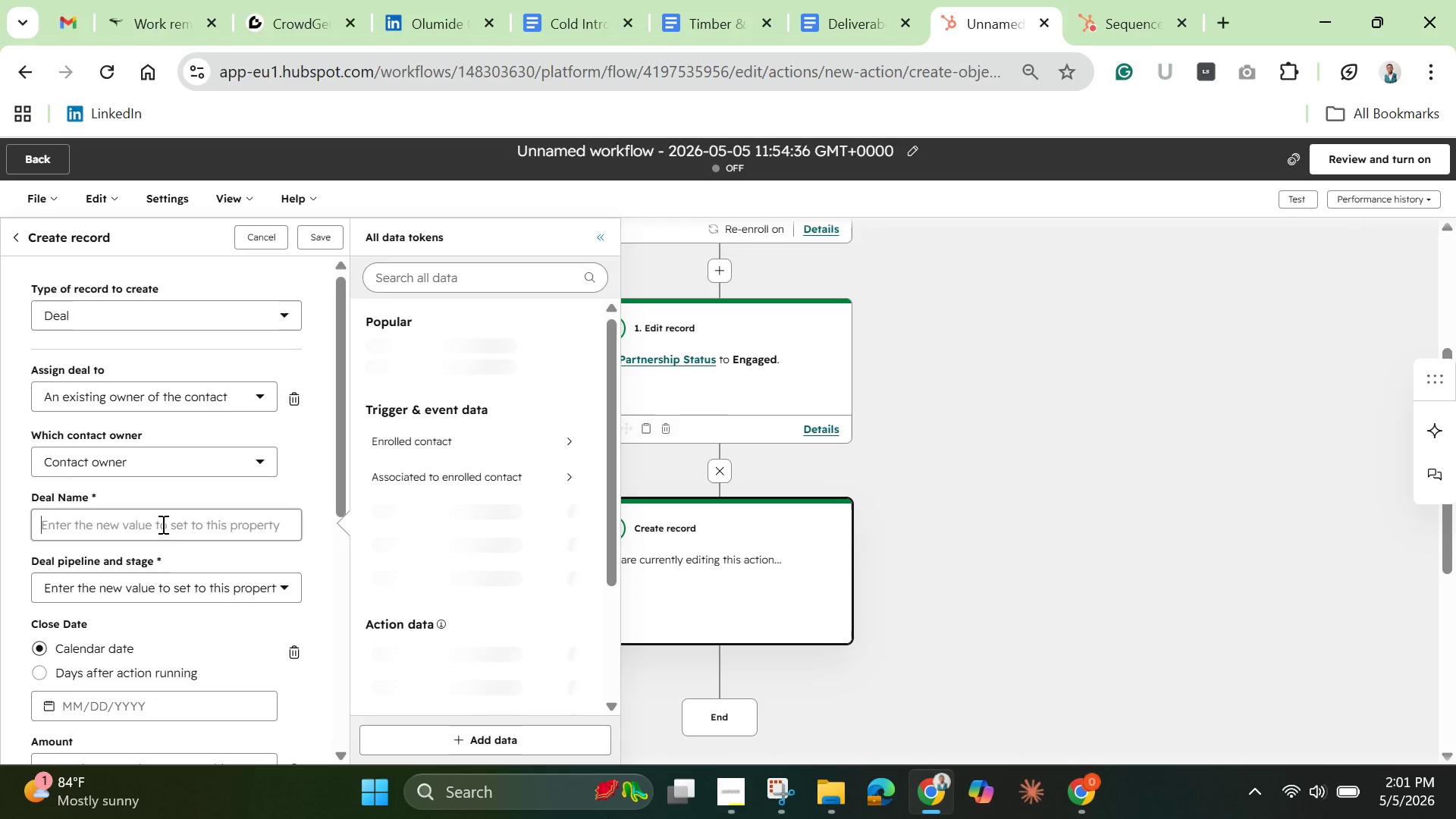 
left_click([162, 524])
 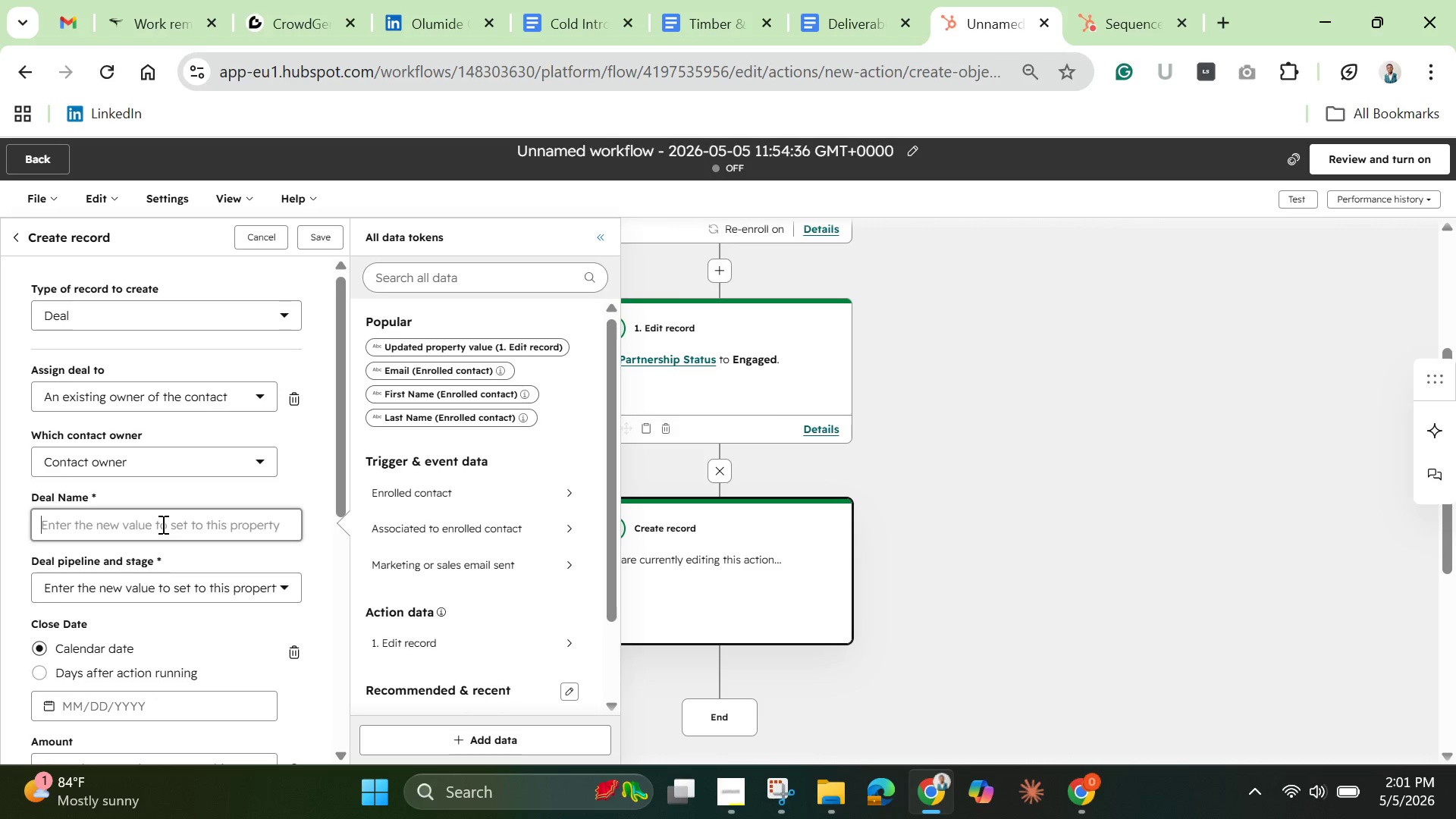 
wait(11.78)
 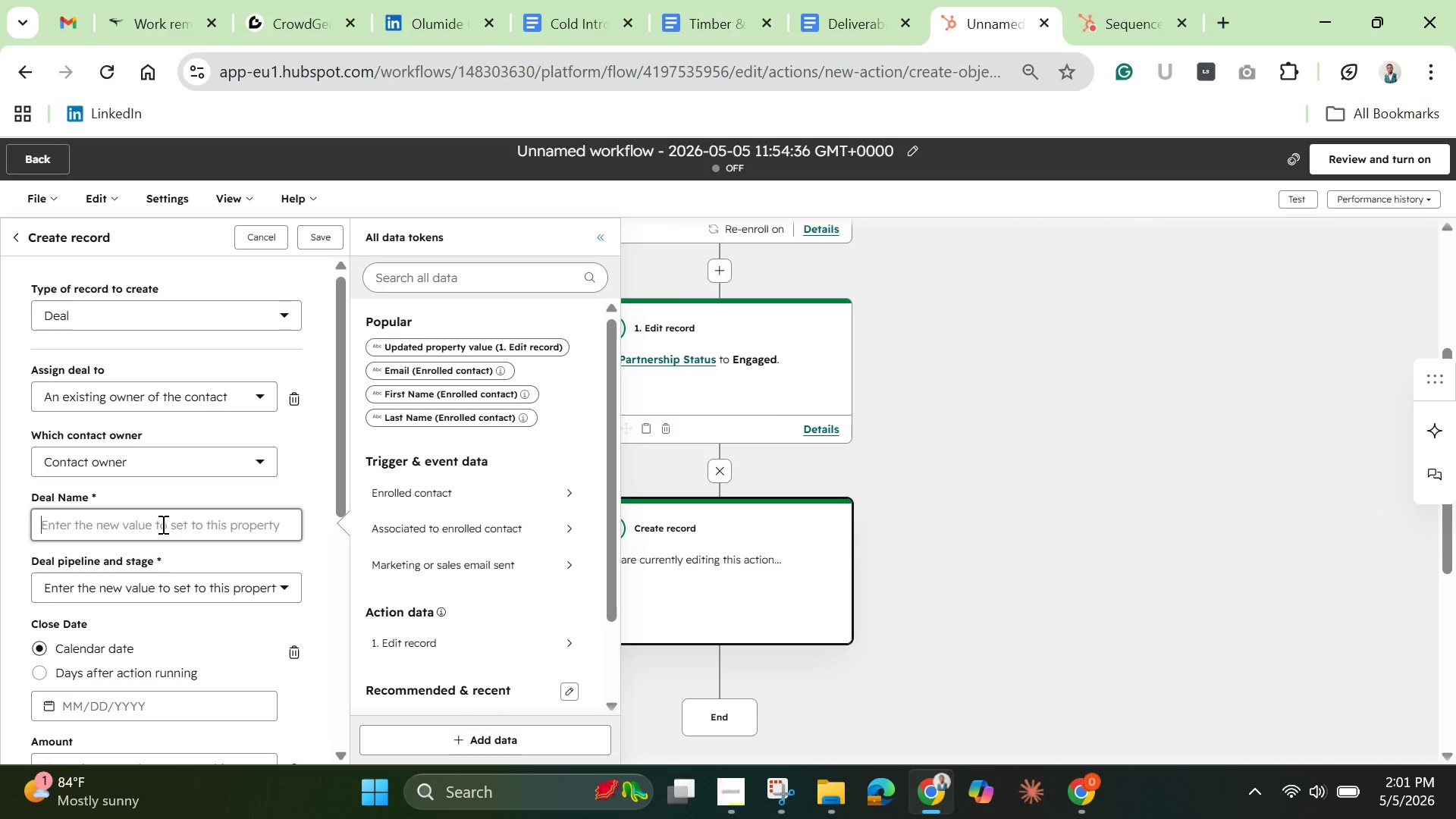 
left_click([479, 285])
 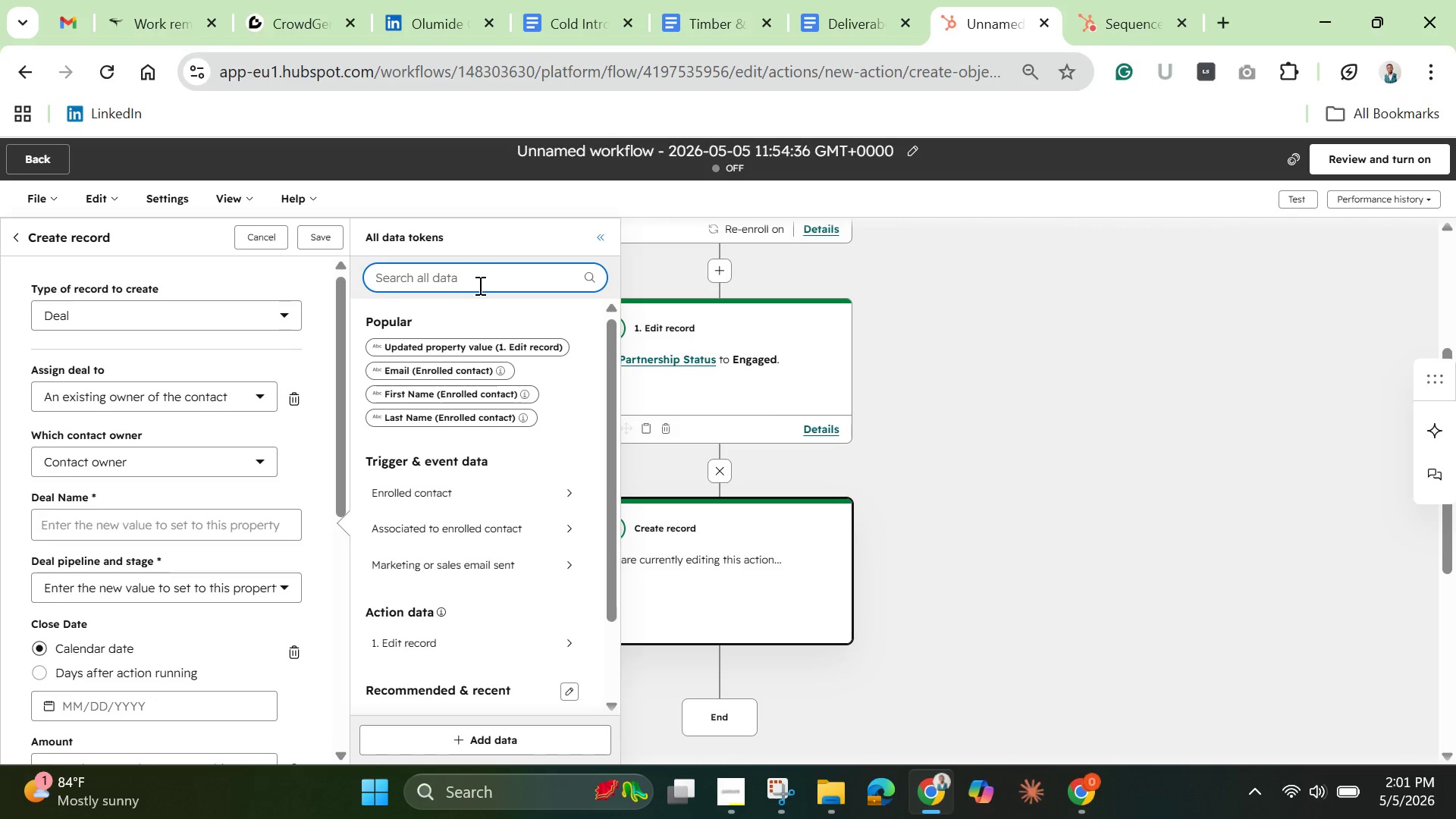 
type(first)
 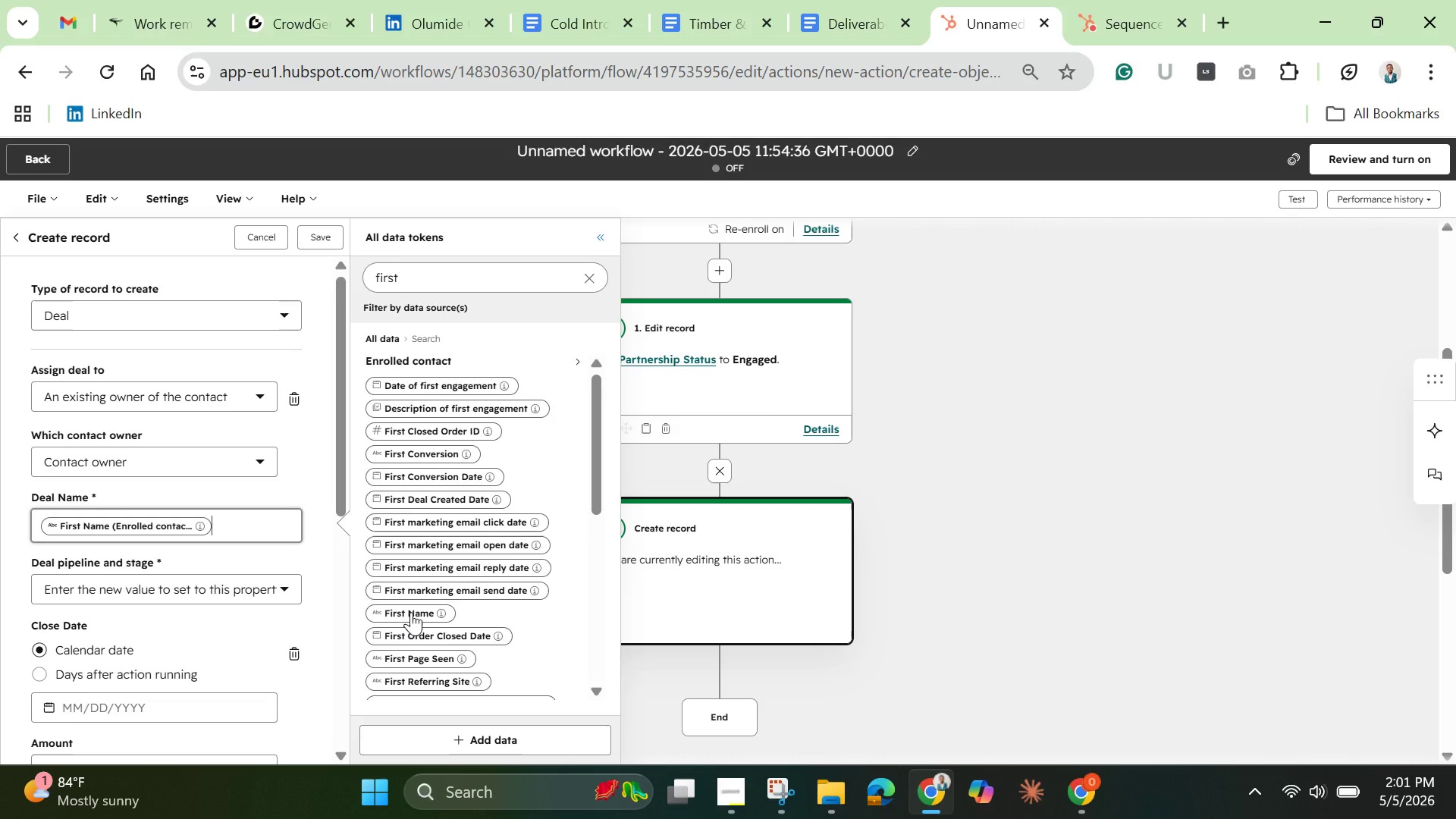 
wait(13.94)
 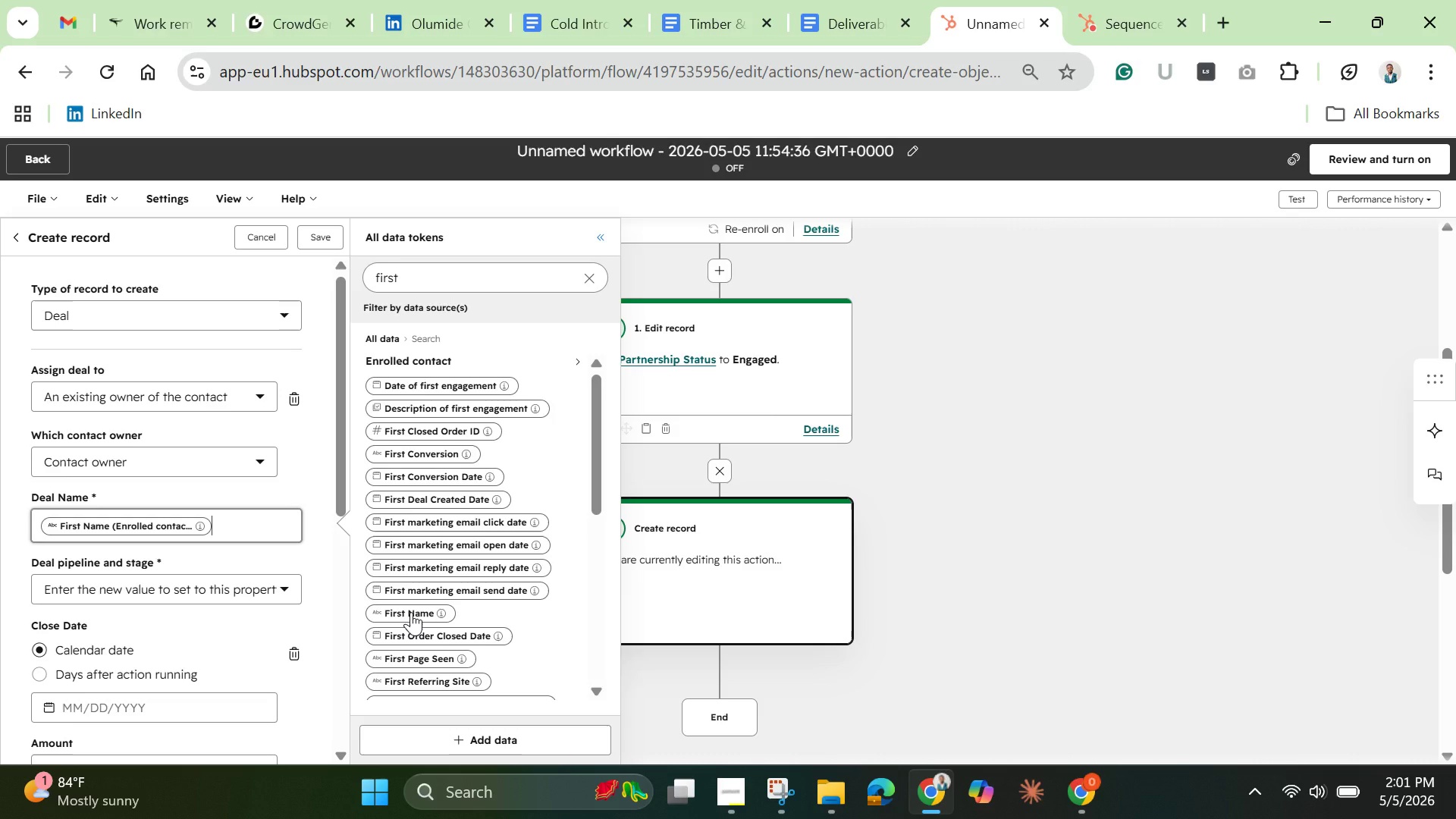 
key(Space)
 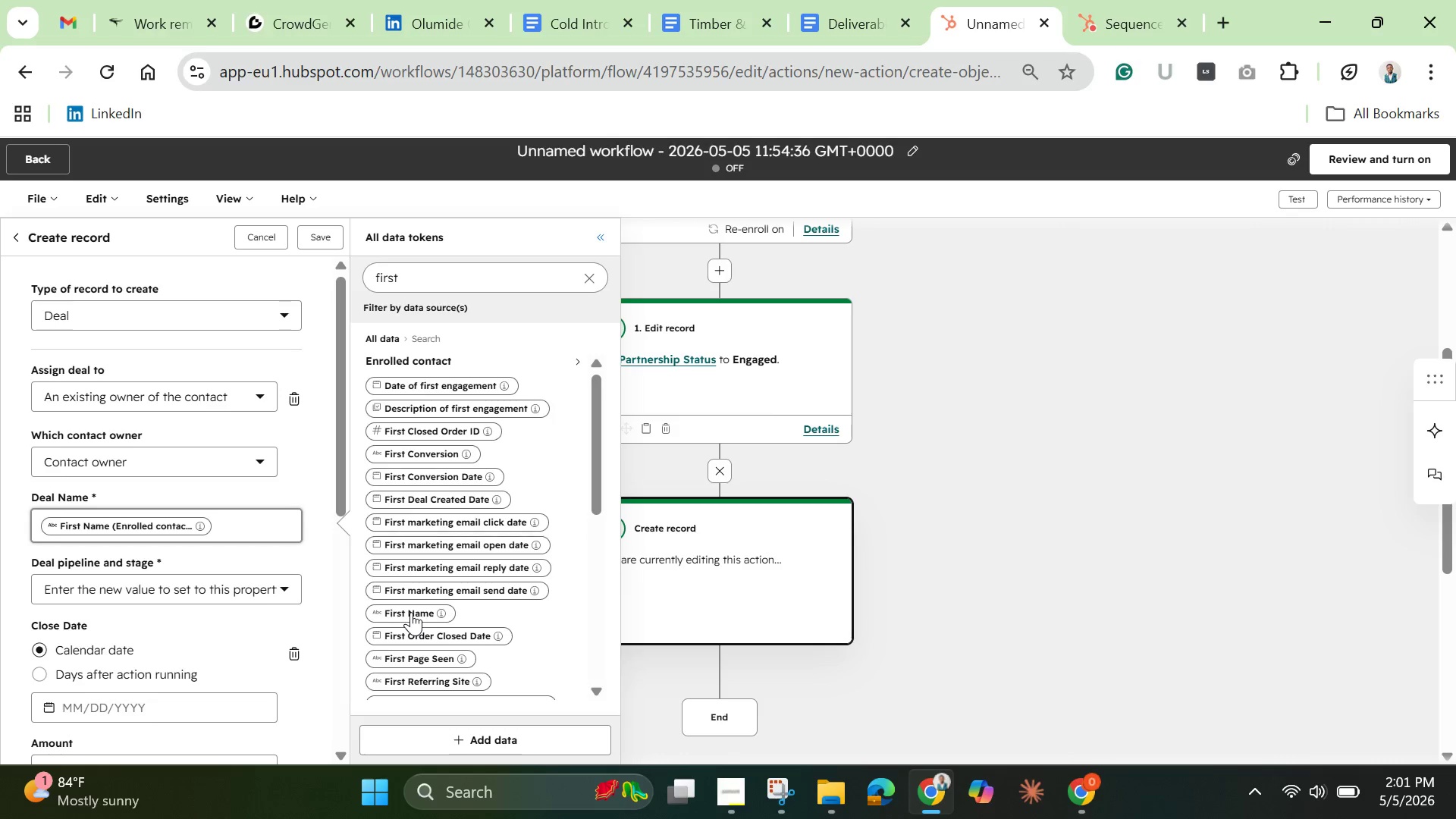 
key(Minus)
 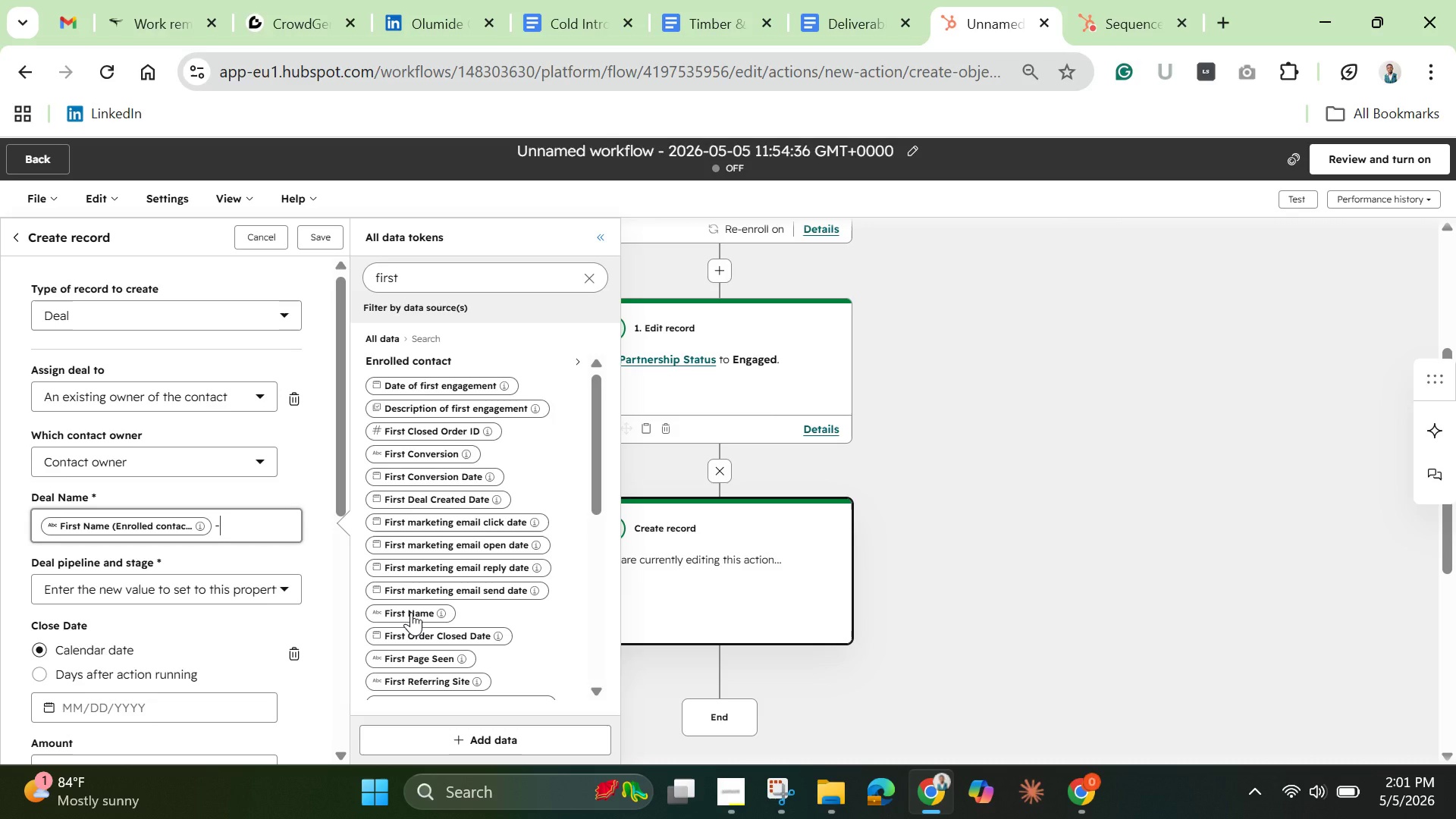 
key(Space)
 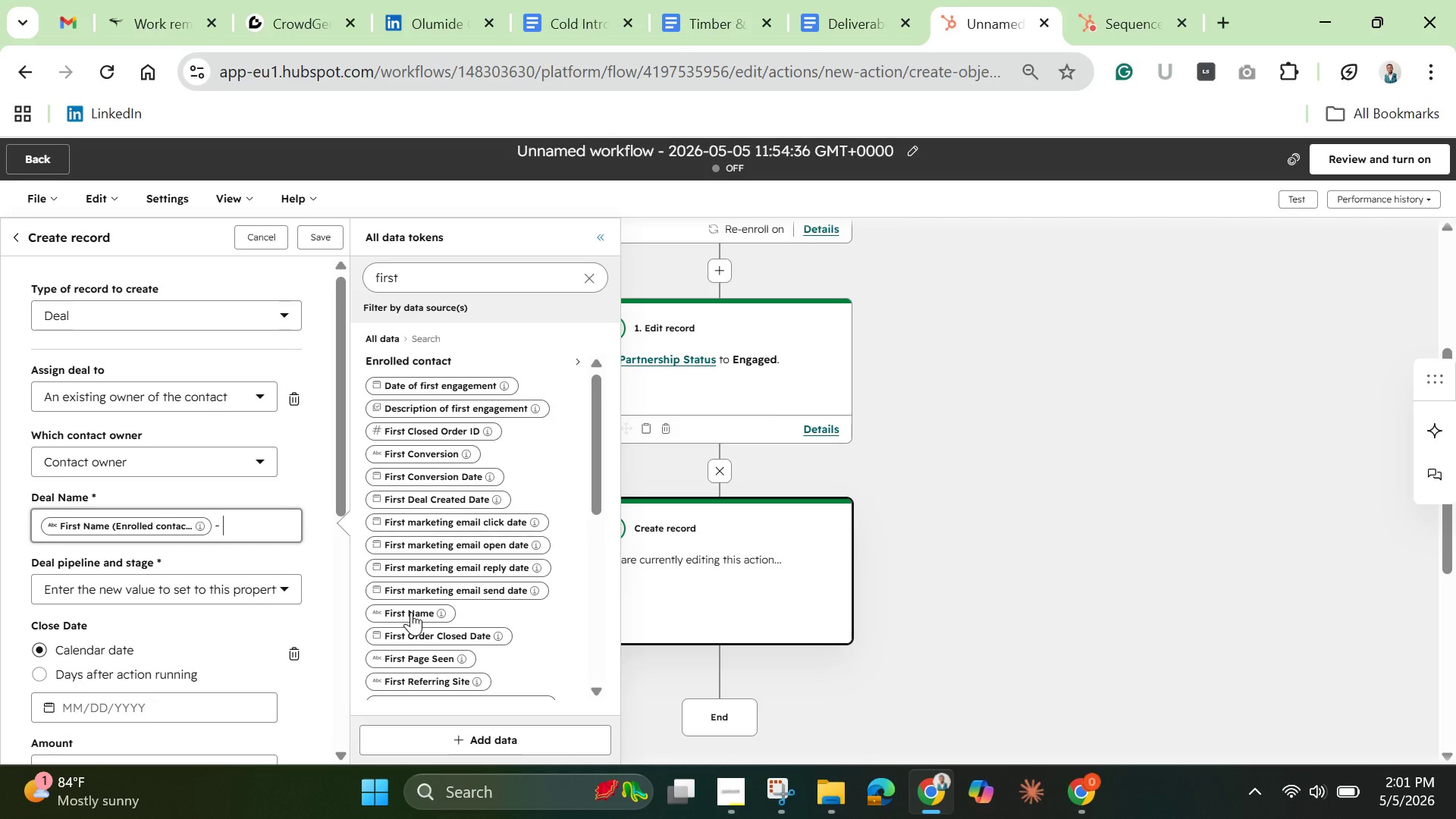 
type(Partnership)
 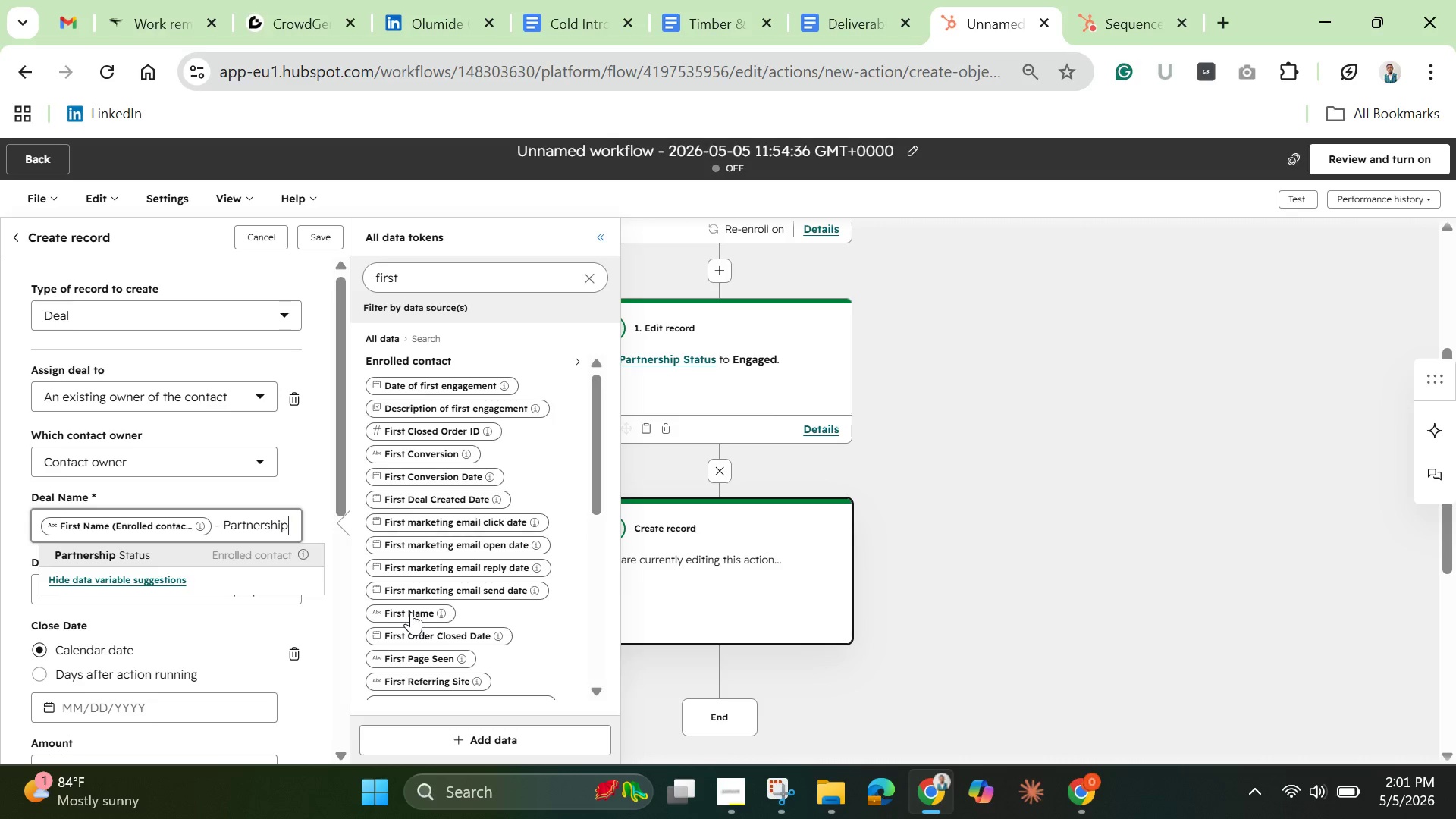 
type( Opp)
 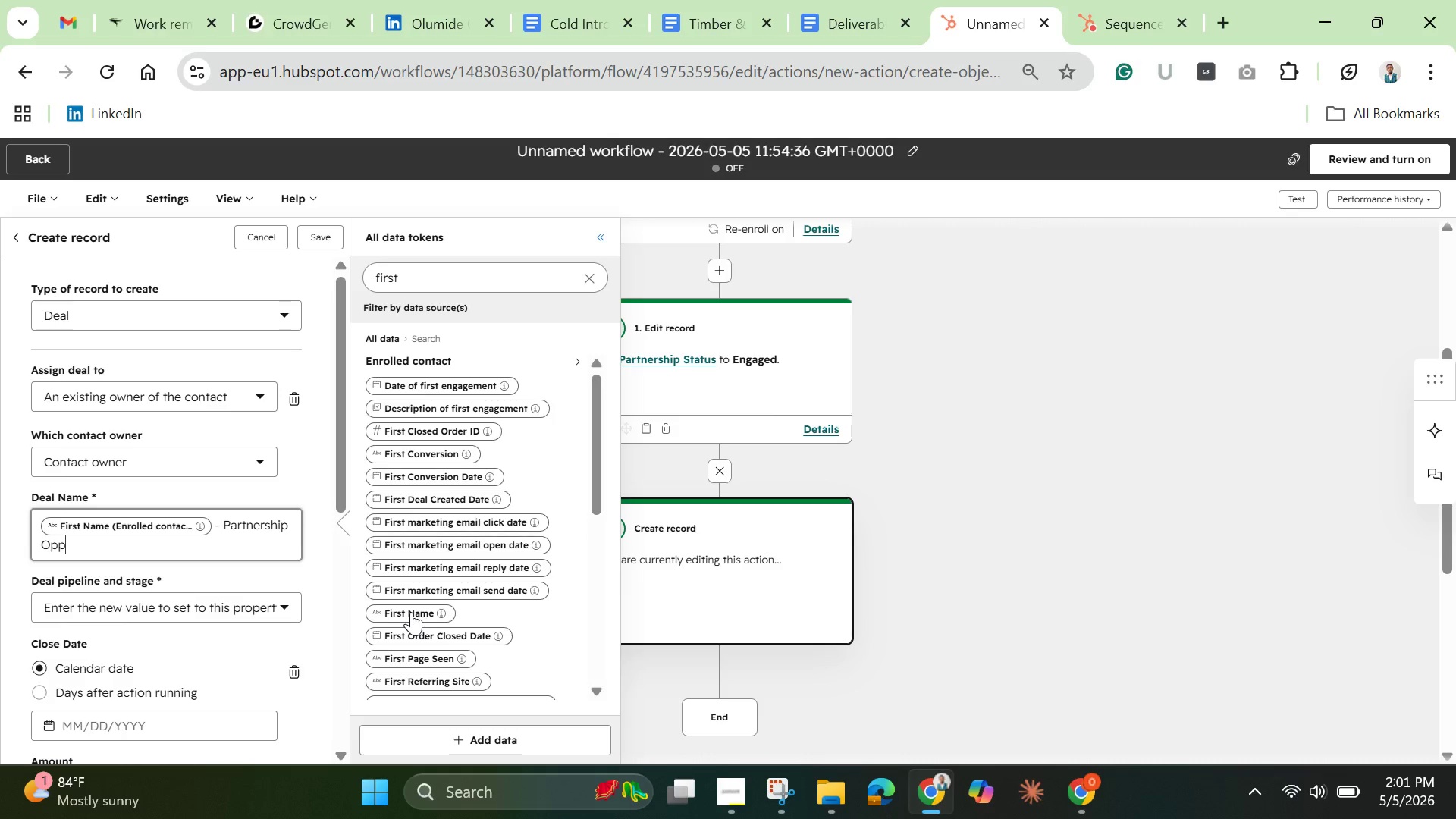 
type(ortunitu)
key(Backspace)
key(Backspace)
type(ty)
 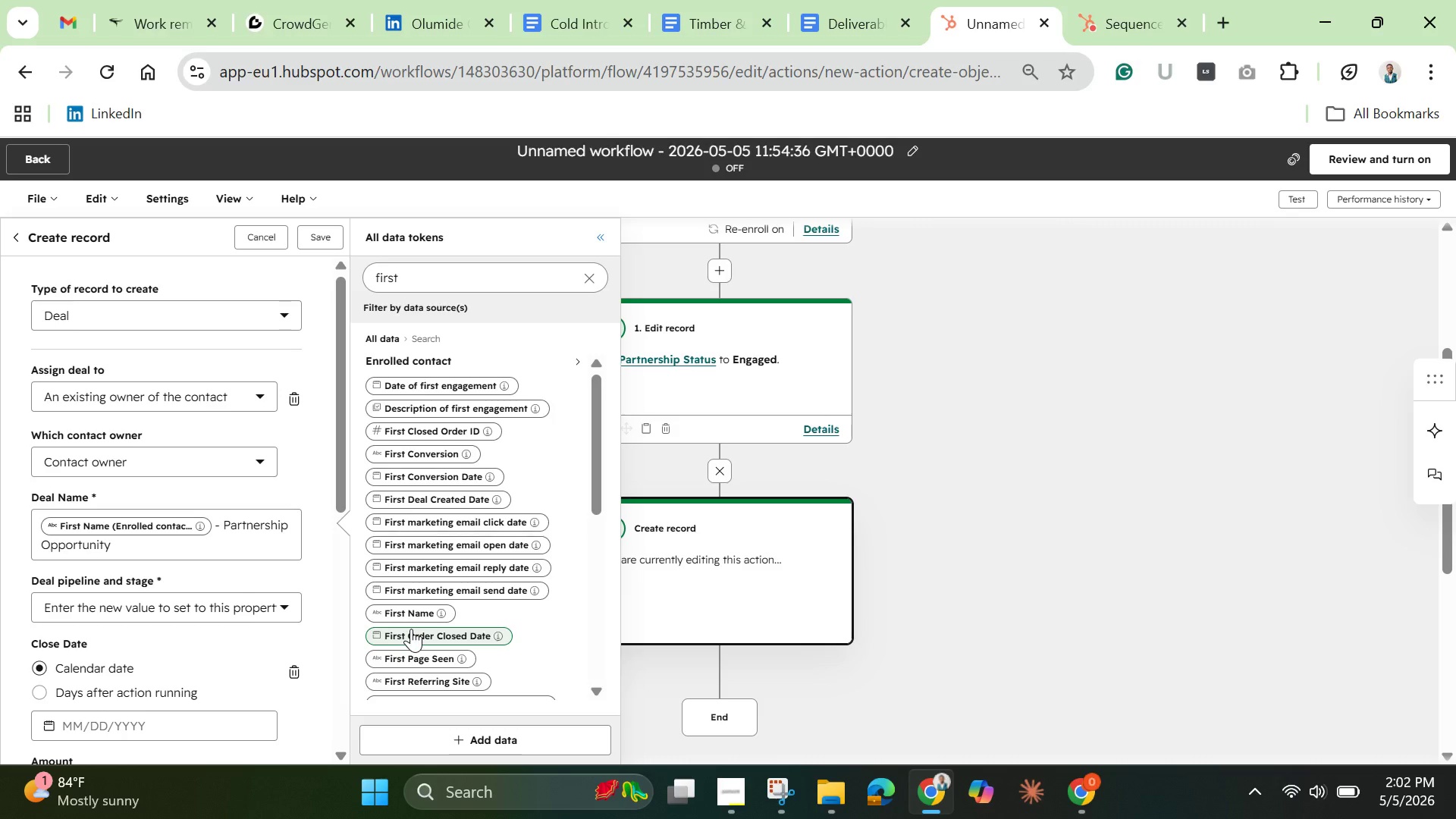 
wait(38.69)
 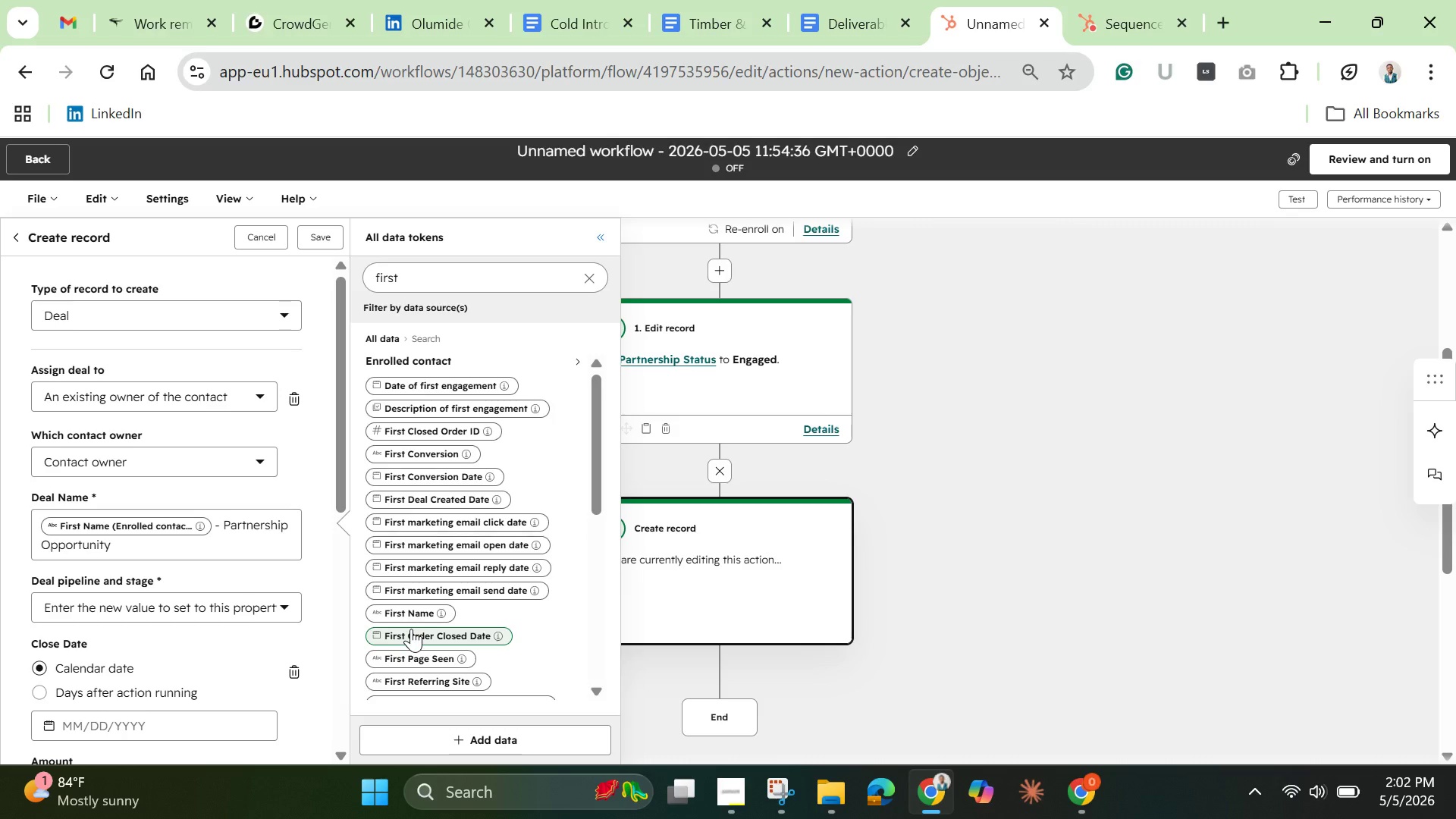 
left_click([593, 498])
 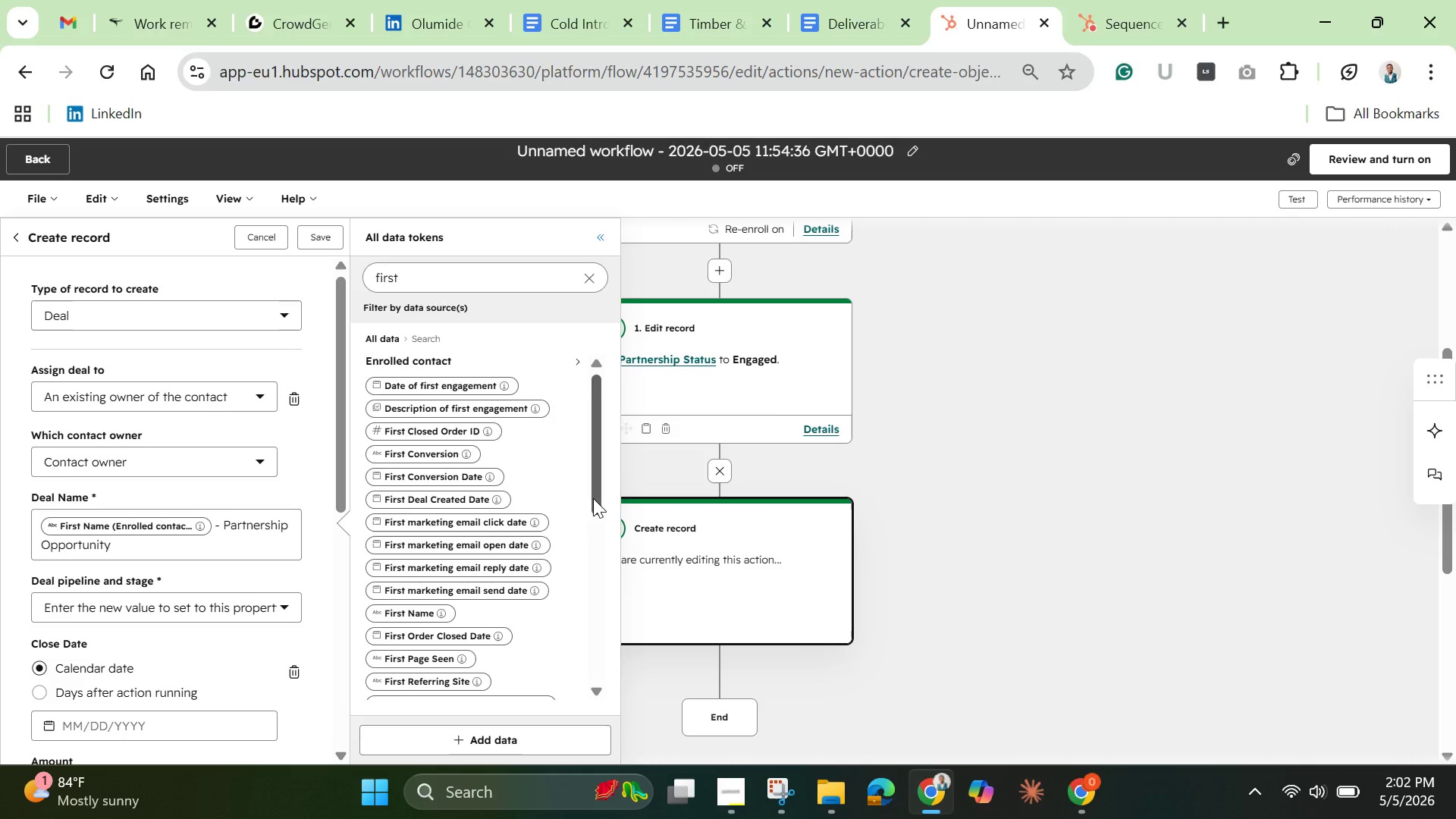 
left_click_drag(start_coordinate=[593, 498], to_coordinate=[592, 585])
 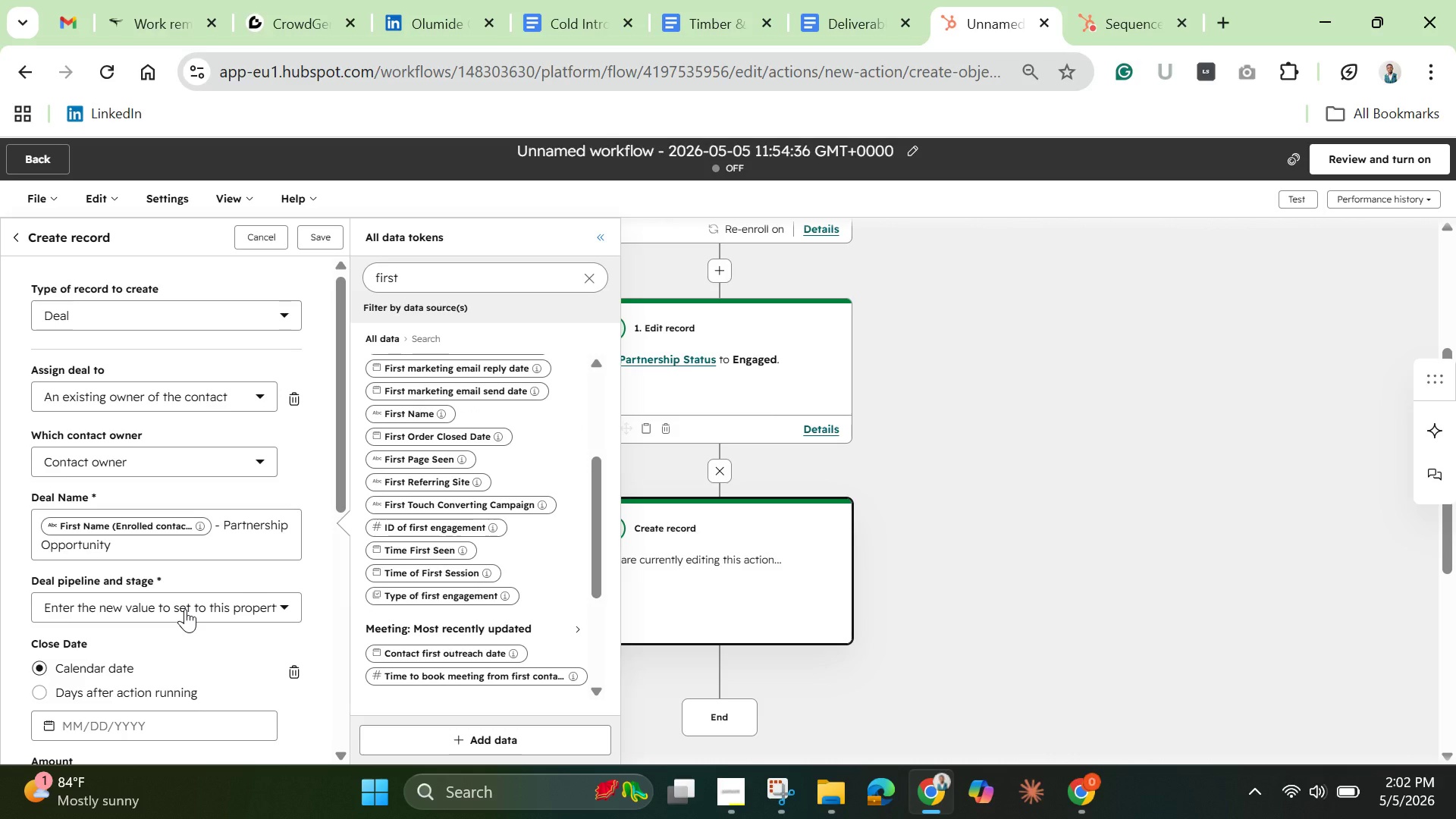 
left_click([185, 609])
 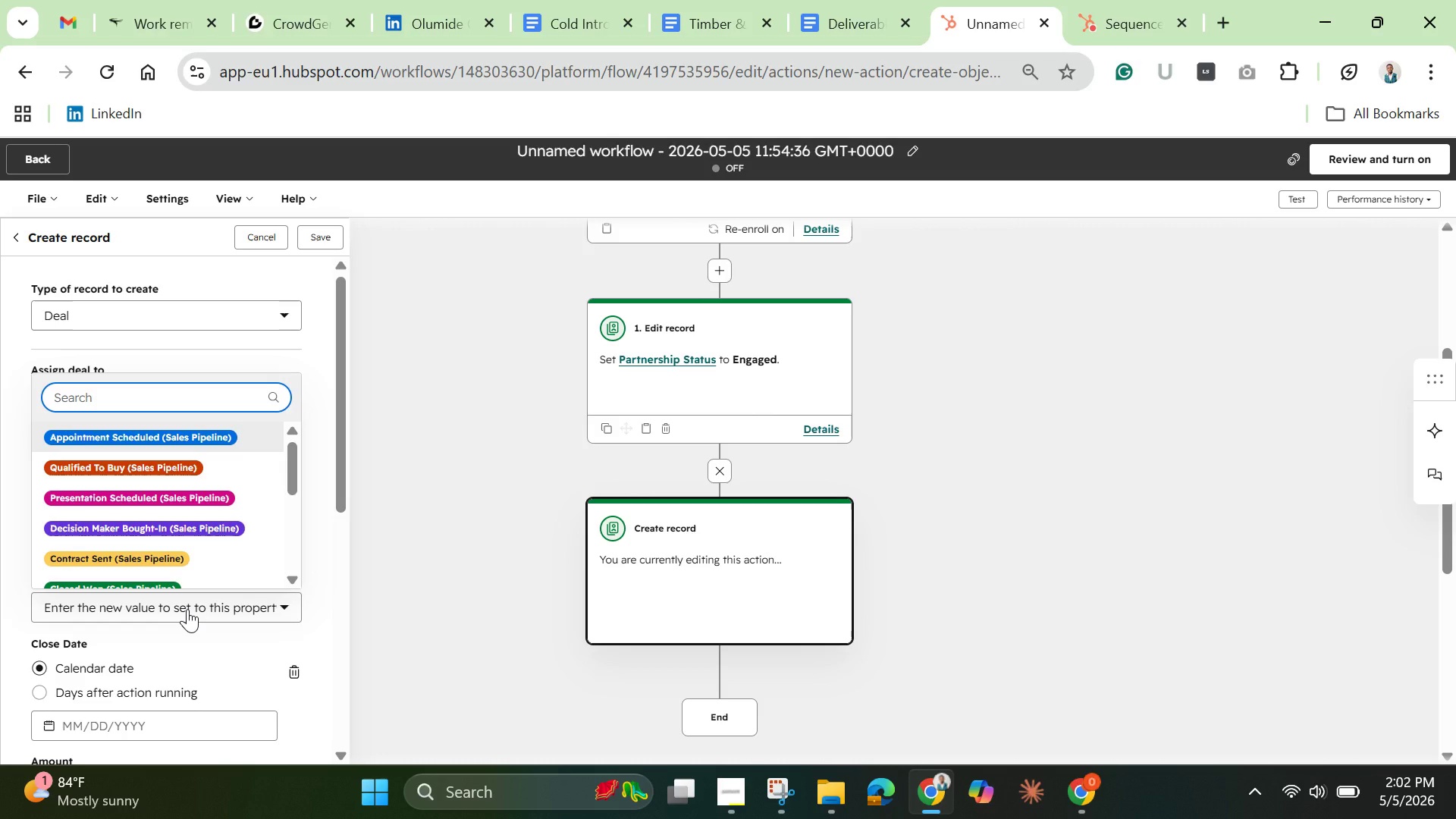 
wait(19.89)
 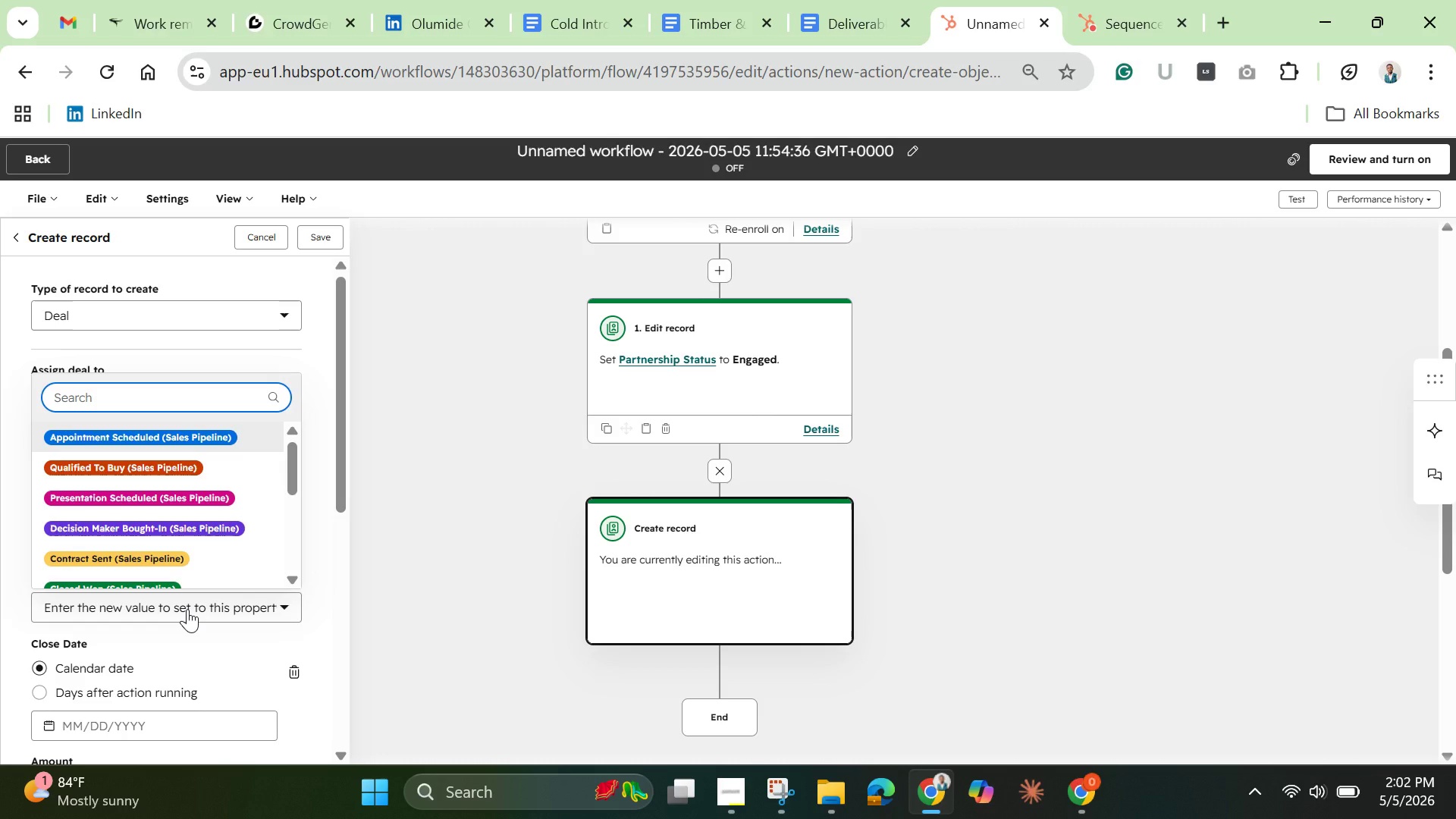 
left_click([174, 437])
 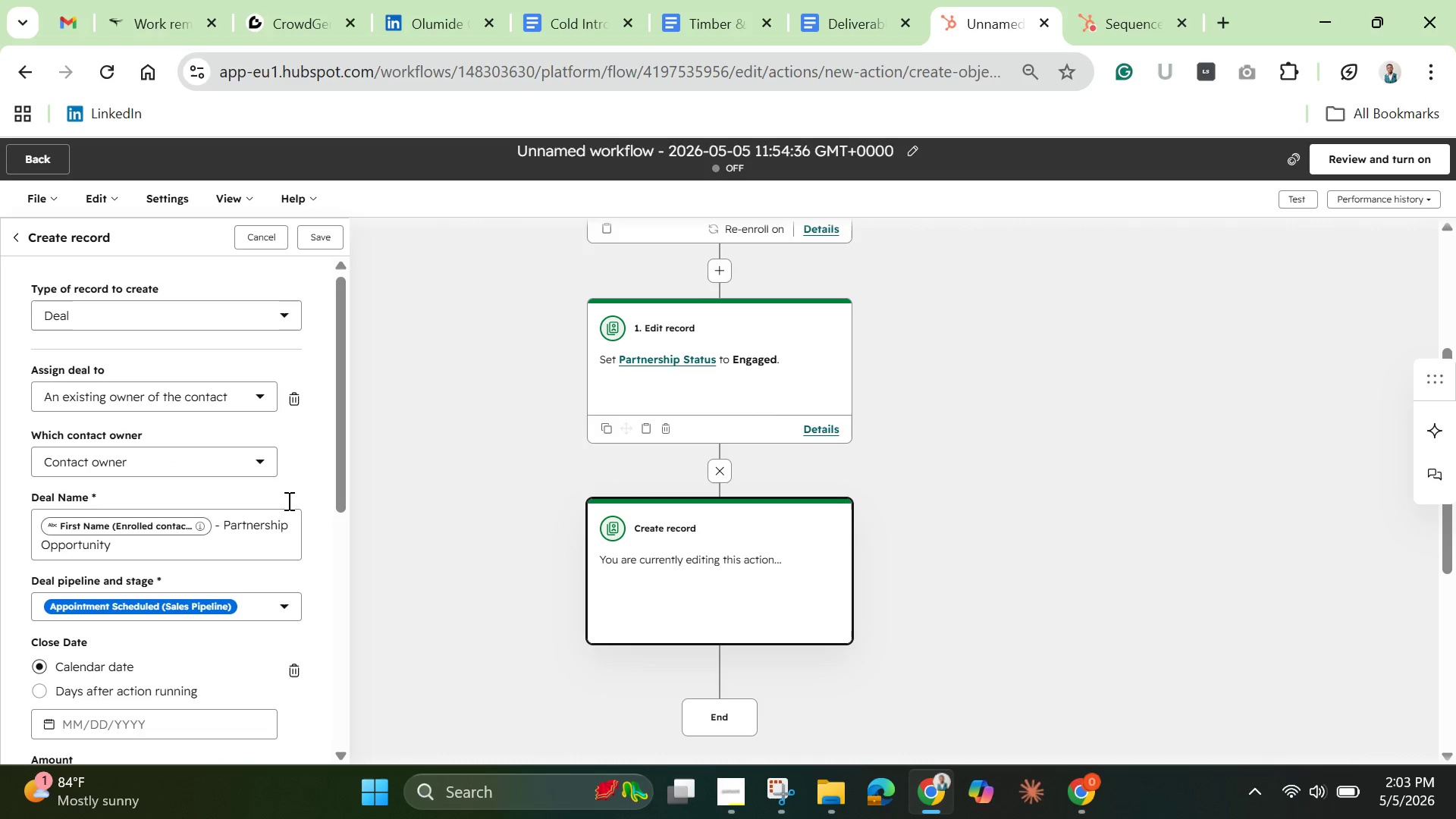 
left_click_drag(start_coordinate=[340, 486], to_coordinate=[335, 568])
 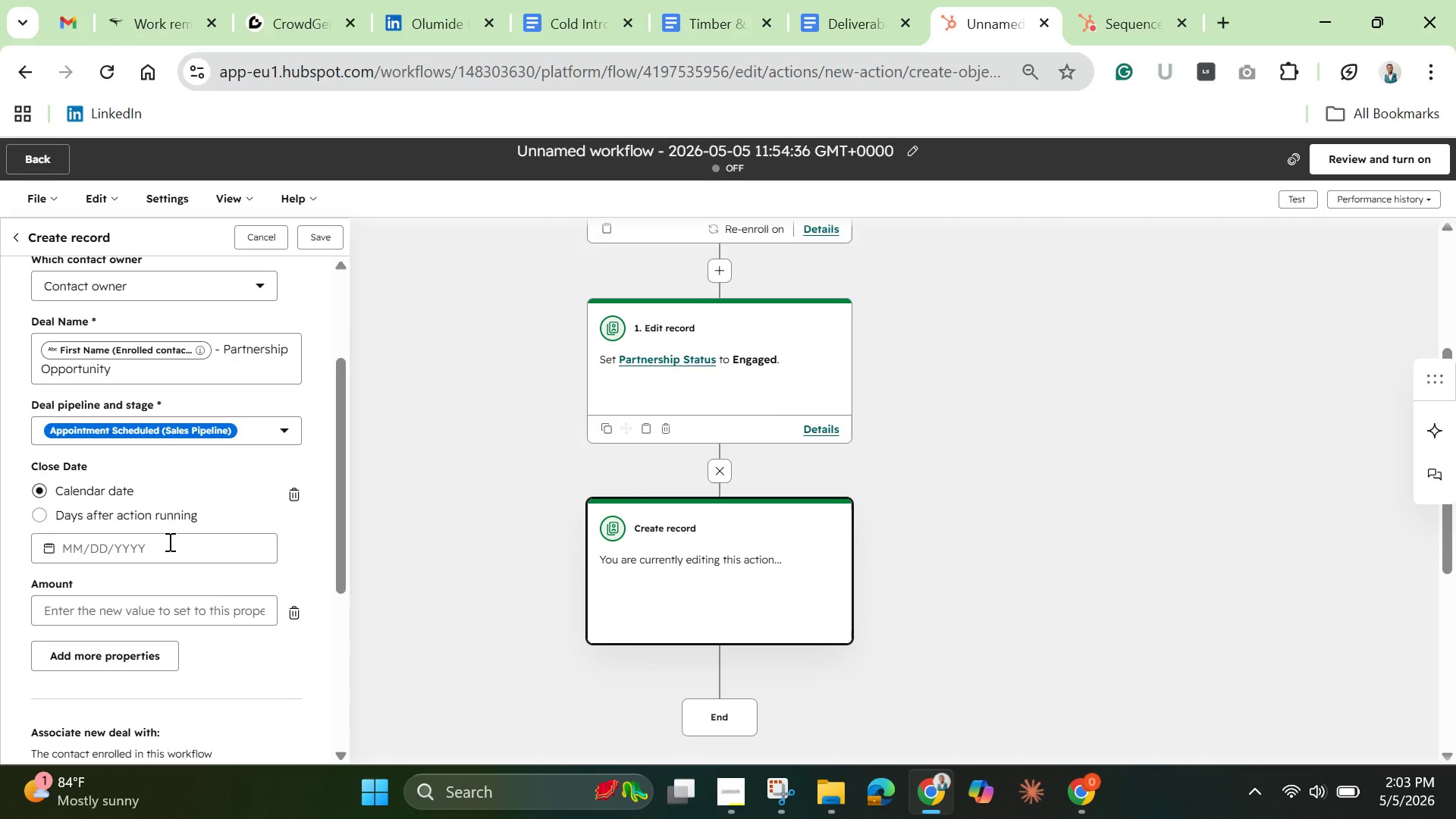 
left_click([168, 541])
 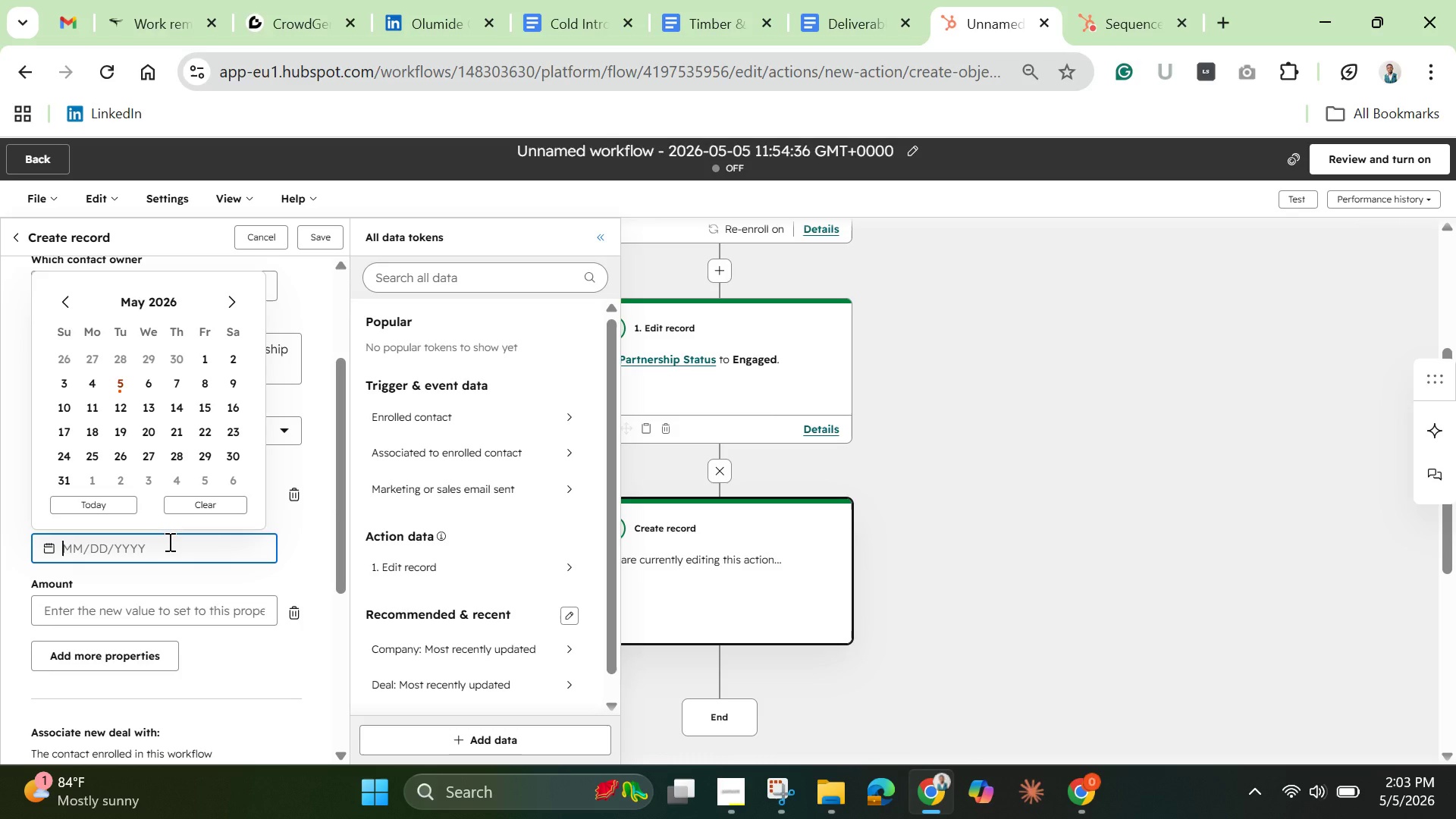 
wait(28.91)
 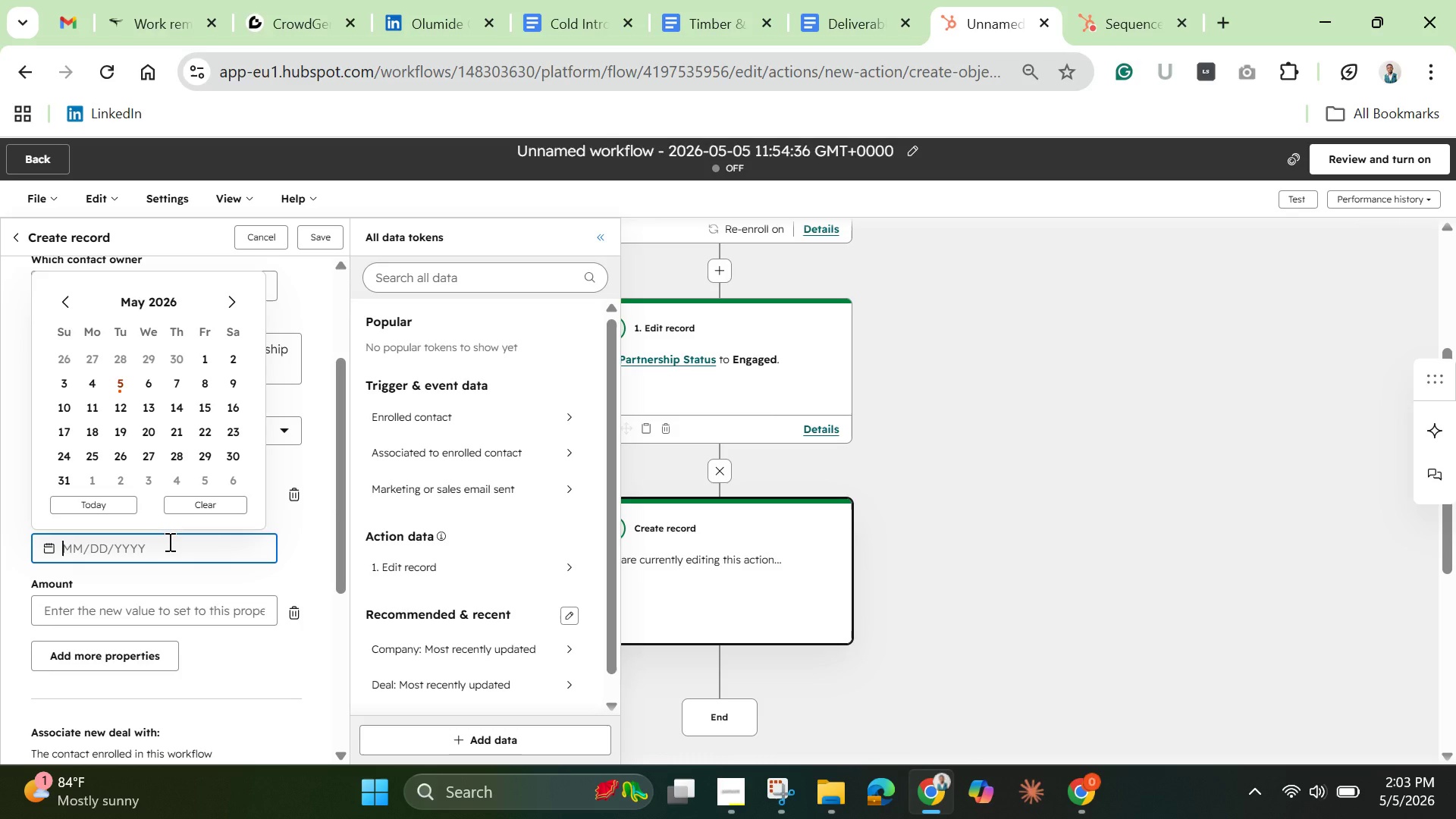 
left_click([303, 559])
 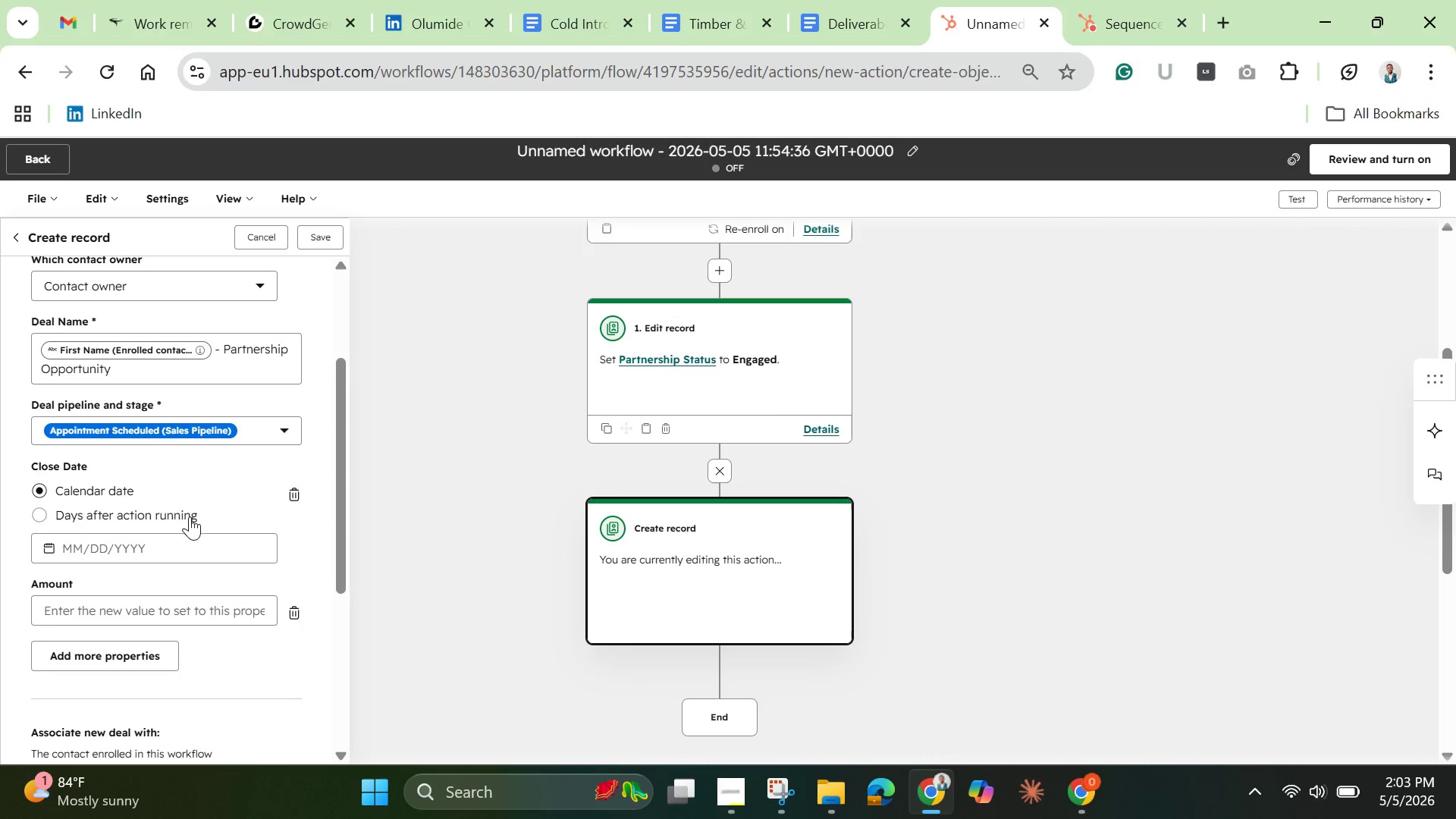 
left_click([180, 514])
 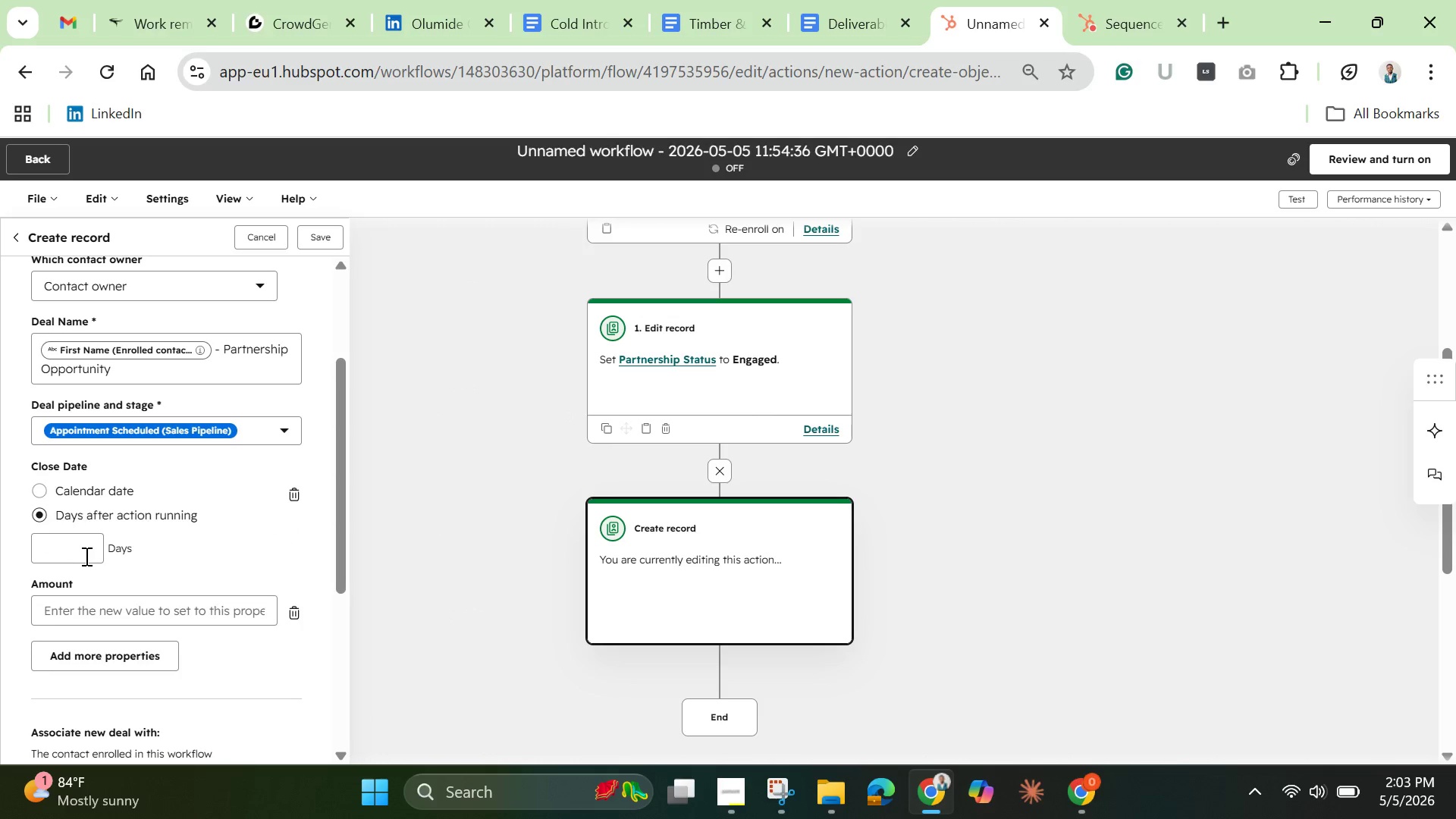 
left_click([83, 556])
 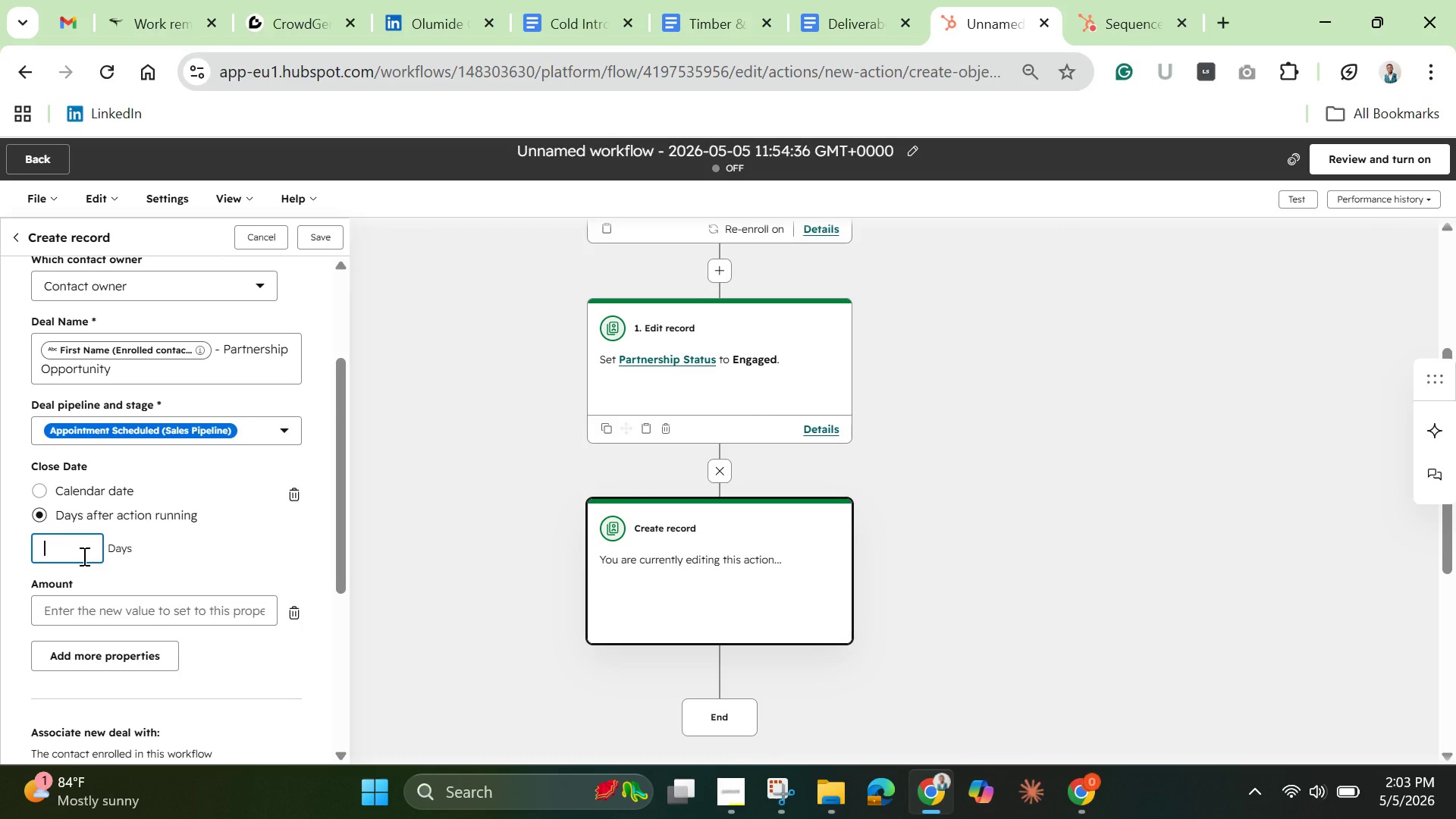 
type(30)
 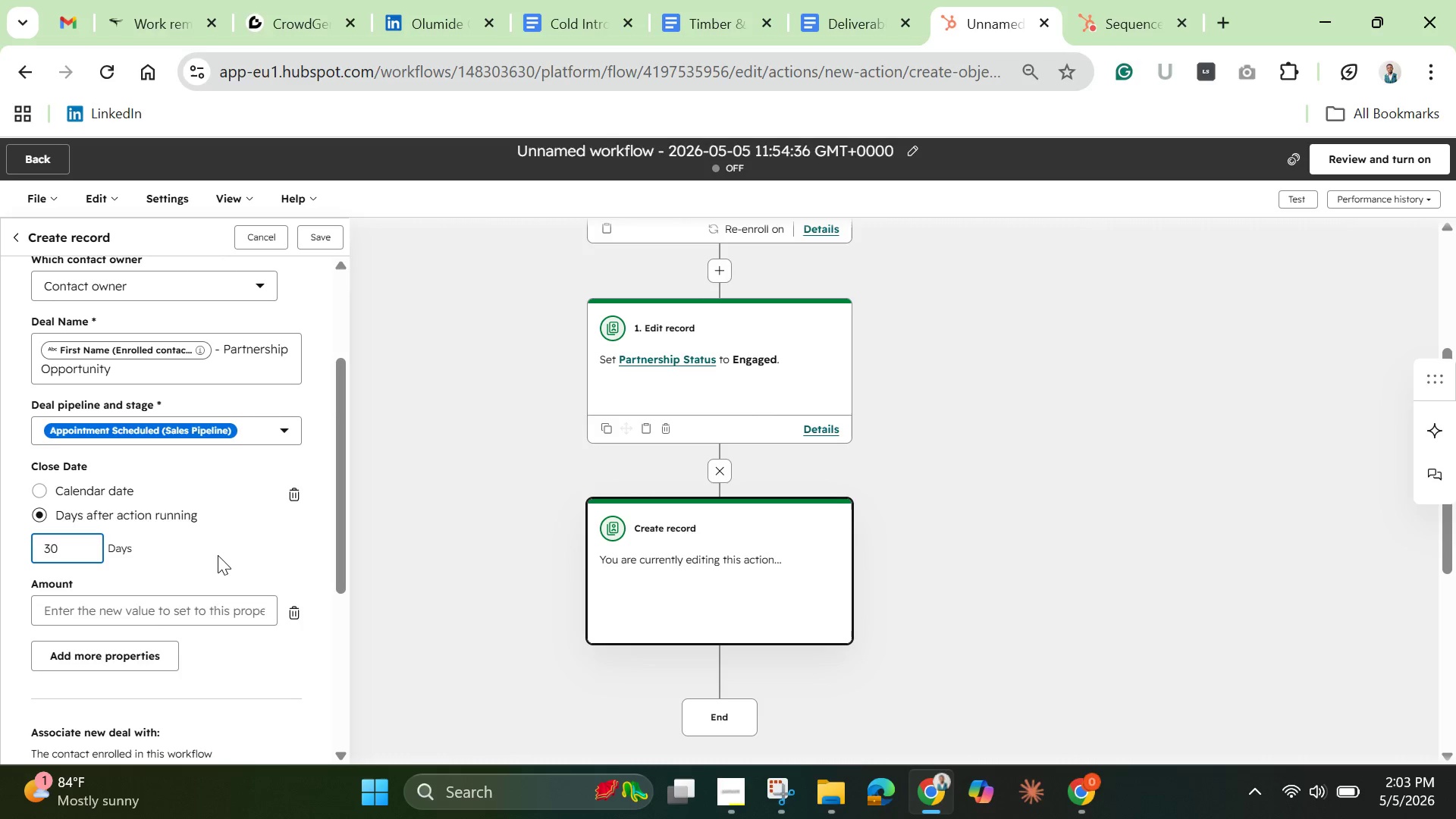 
left_click([269, 552])
 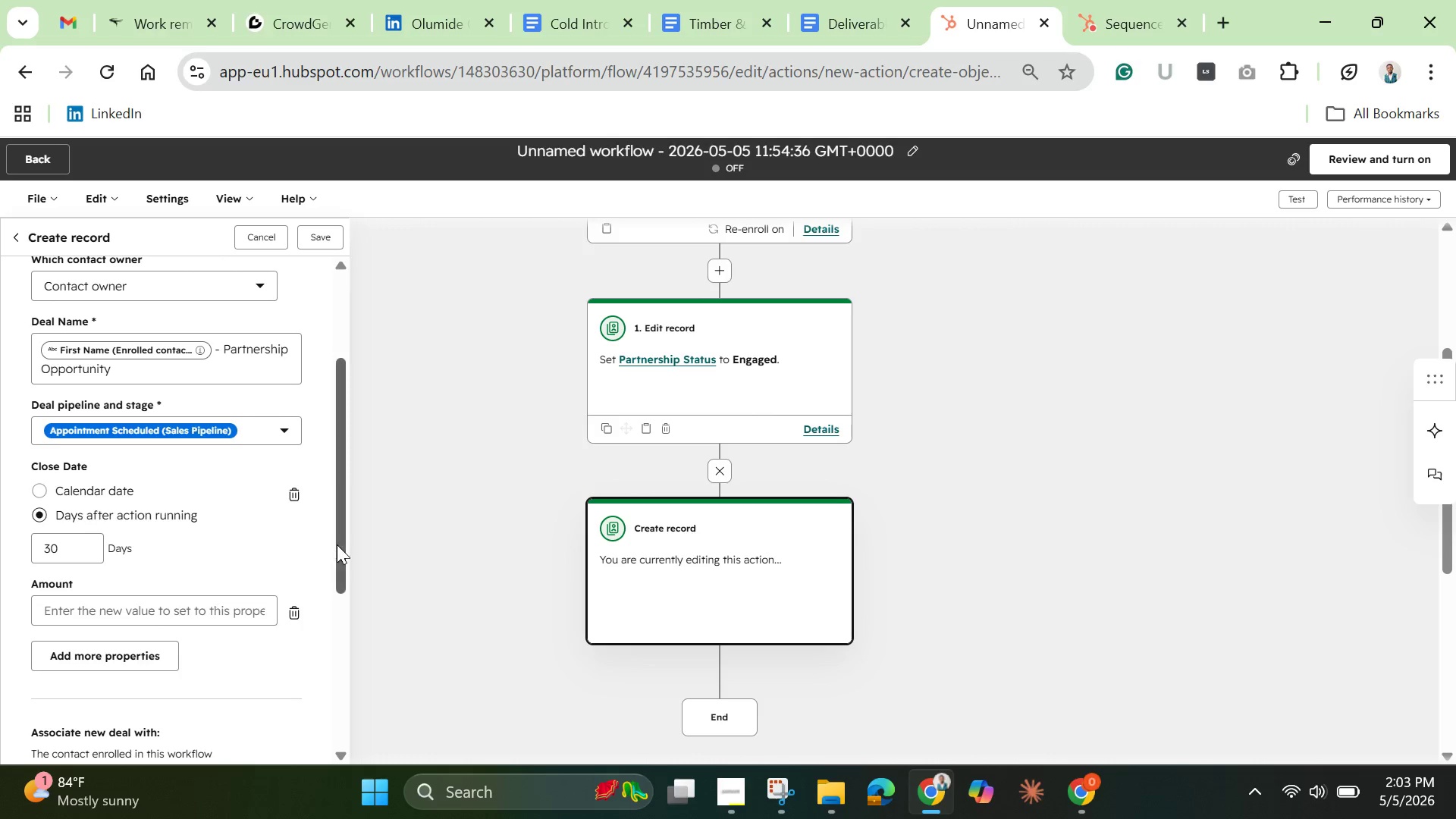 
left_click_drag(start_coordinate=[340, 548], to_coordinate=[337, 714])
 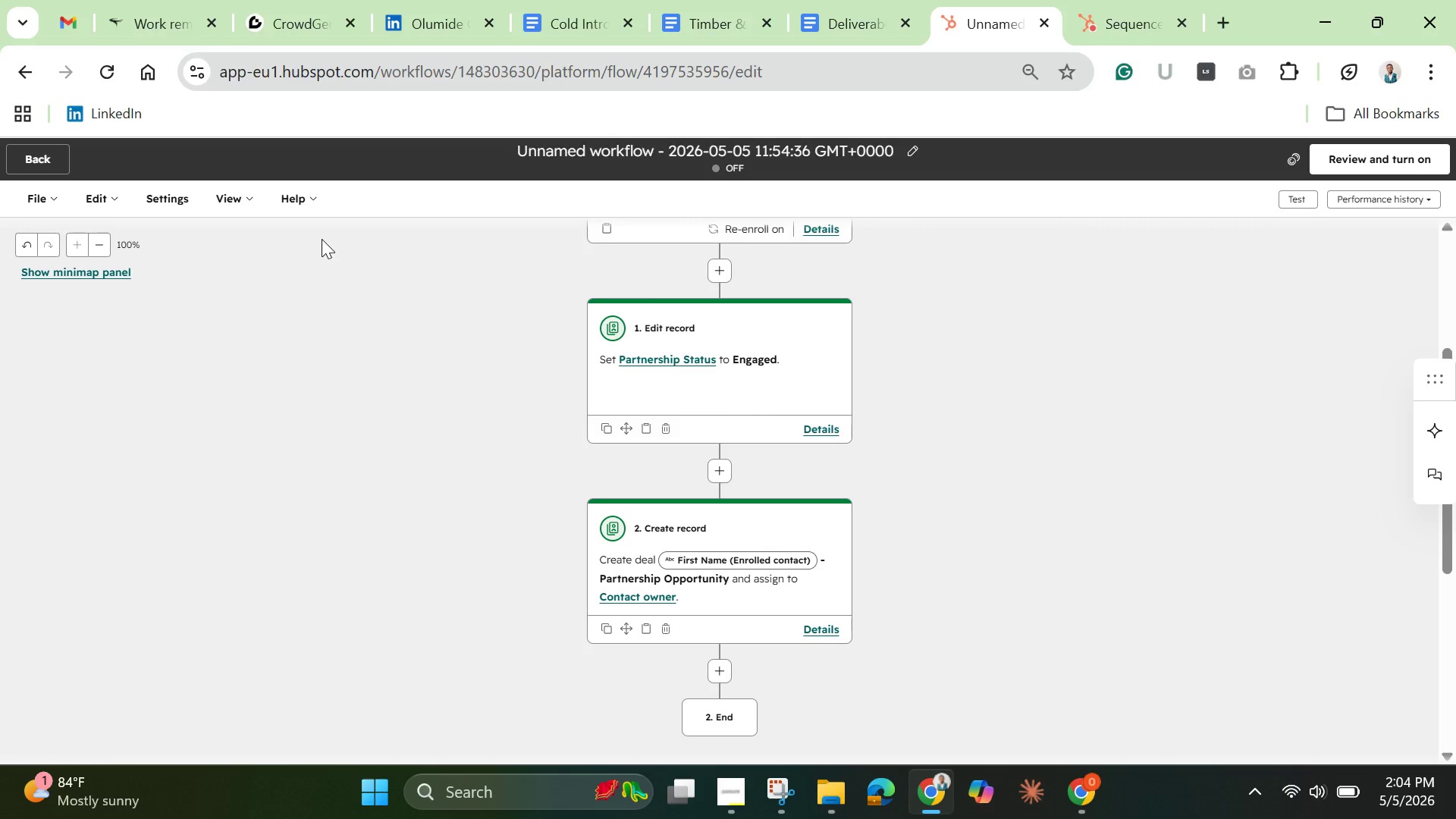 
wait(49.75)
 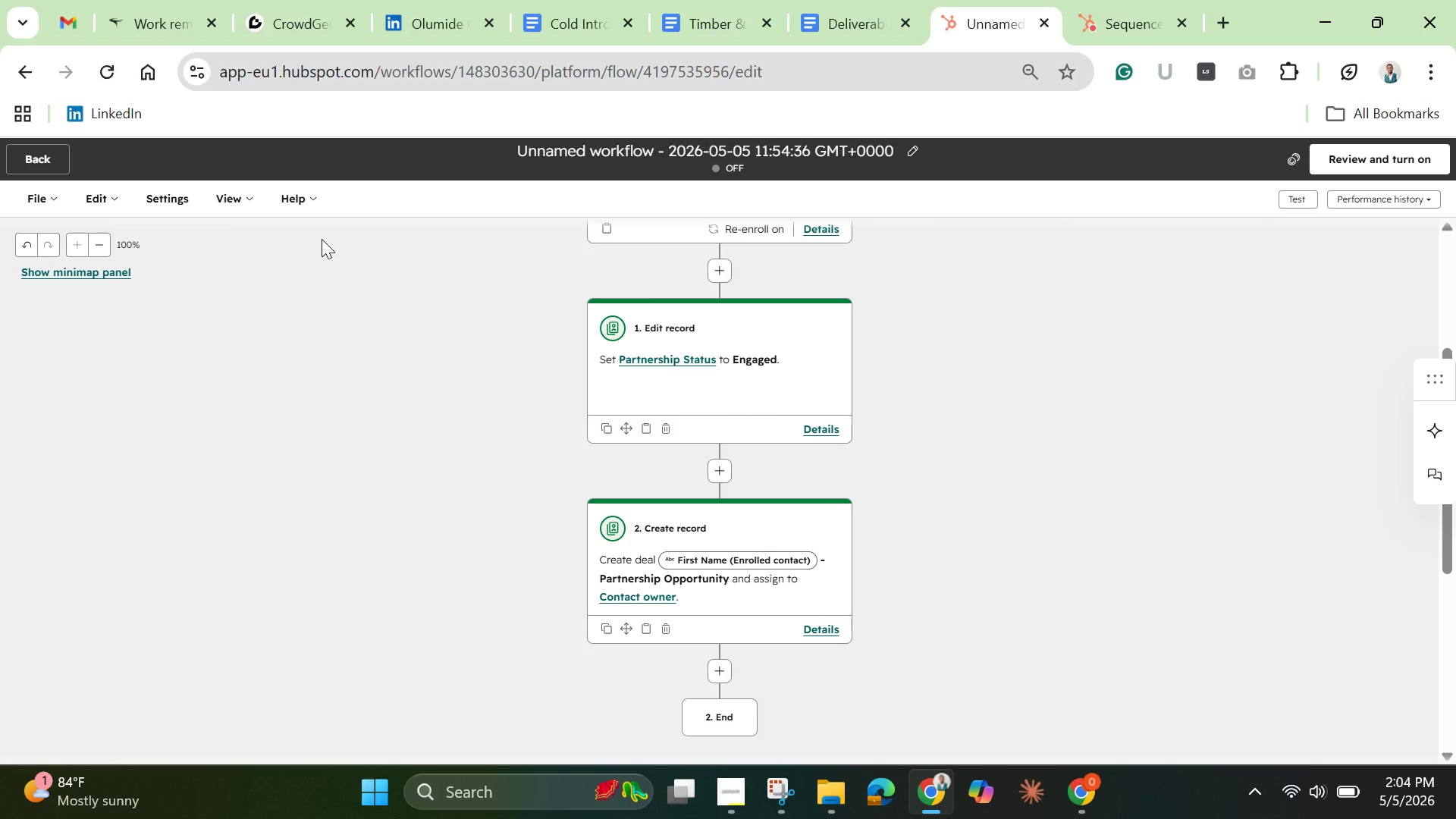 
left_click([713, 671])
 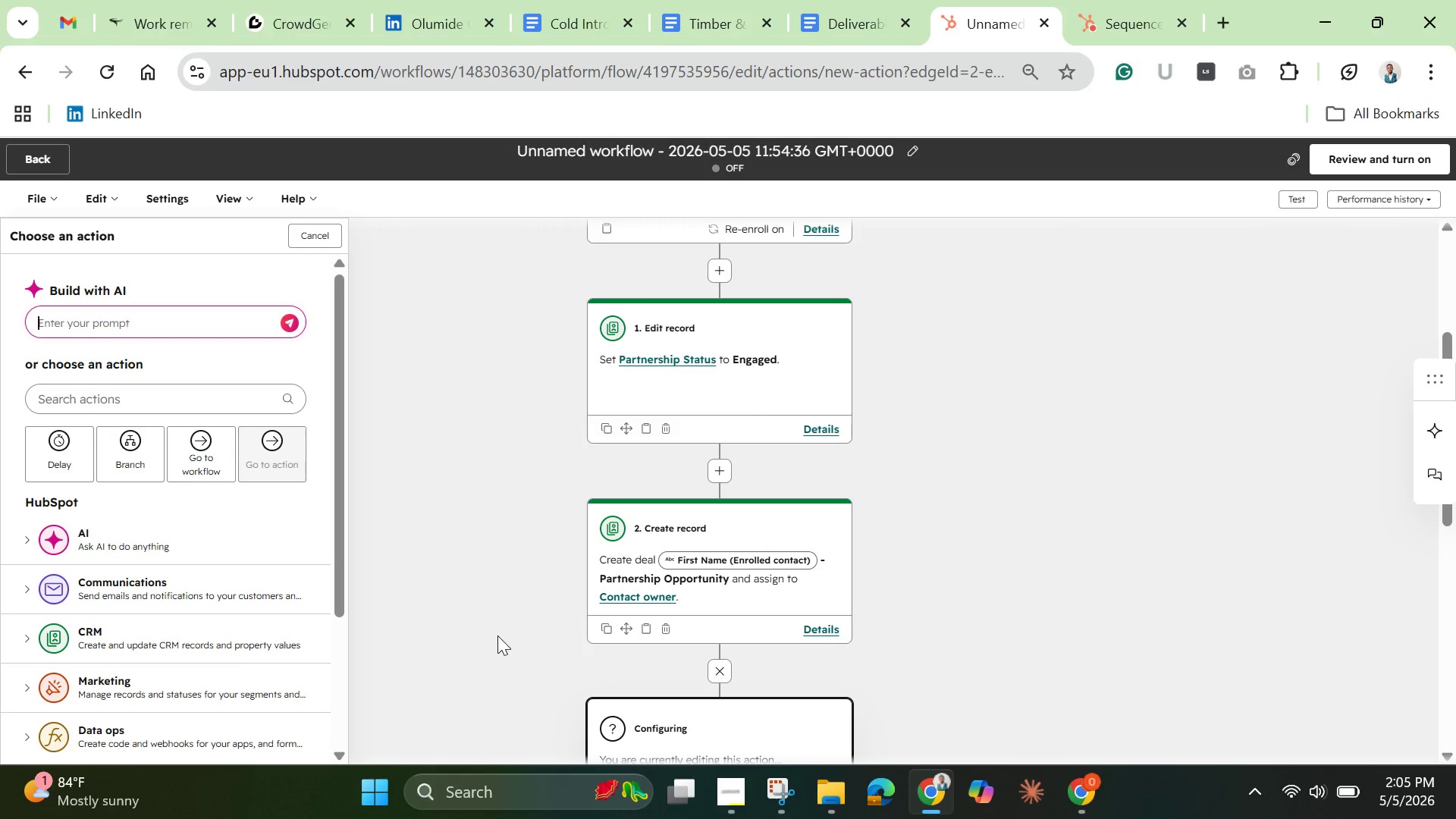 
wait(30.03)
 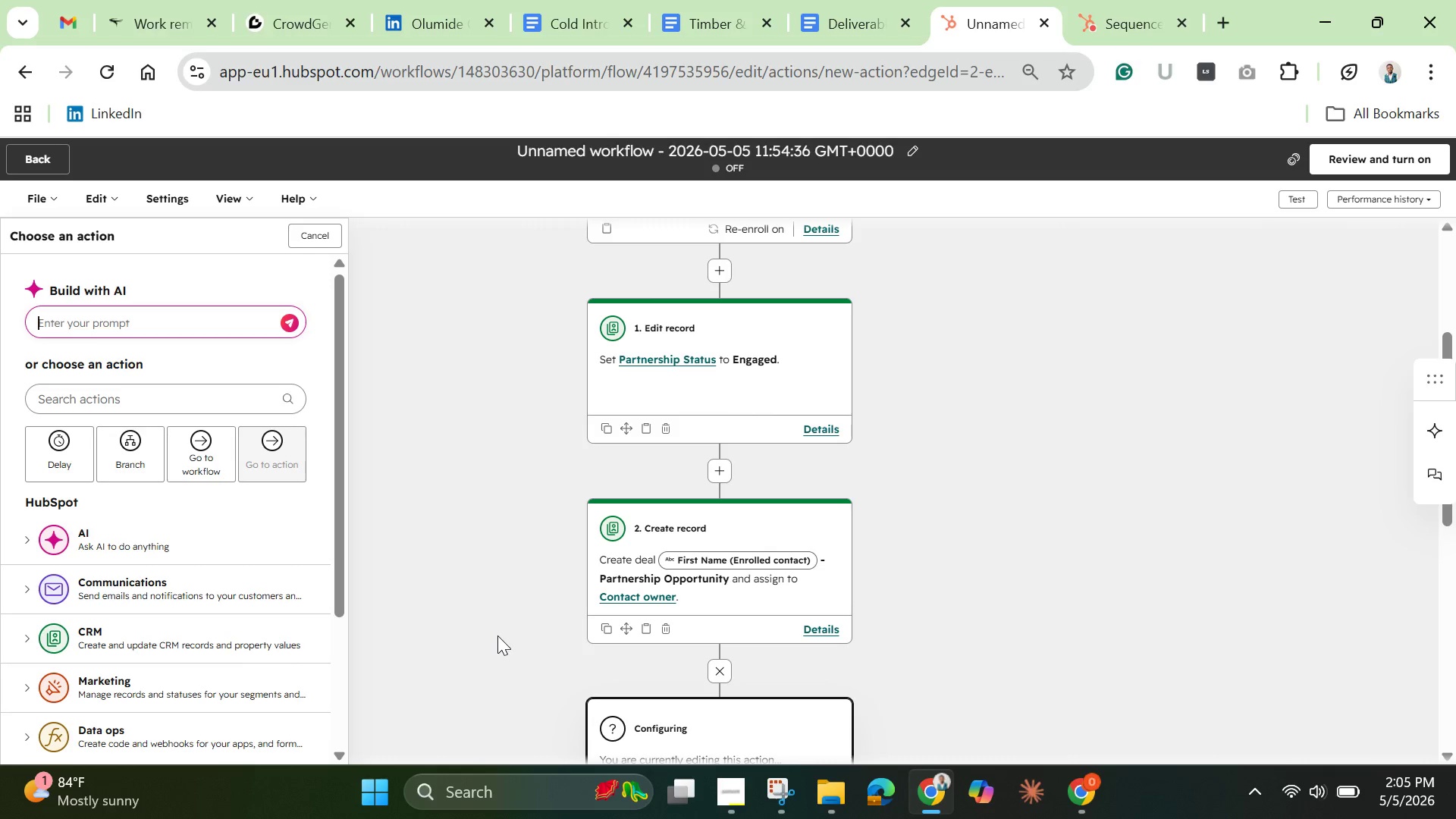 
left_click([122, 326])
 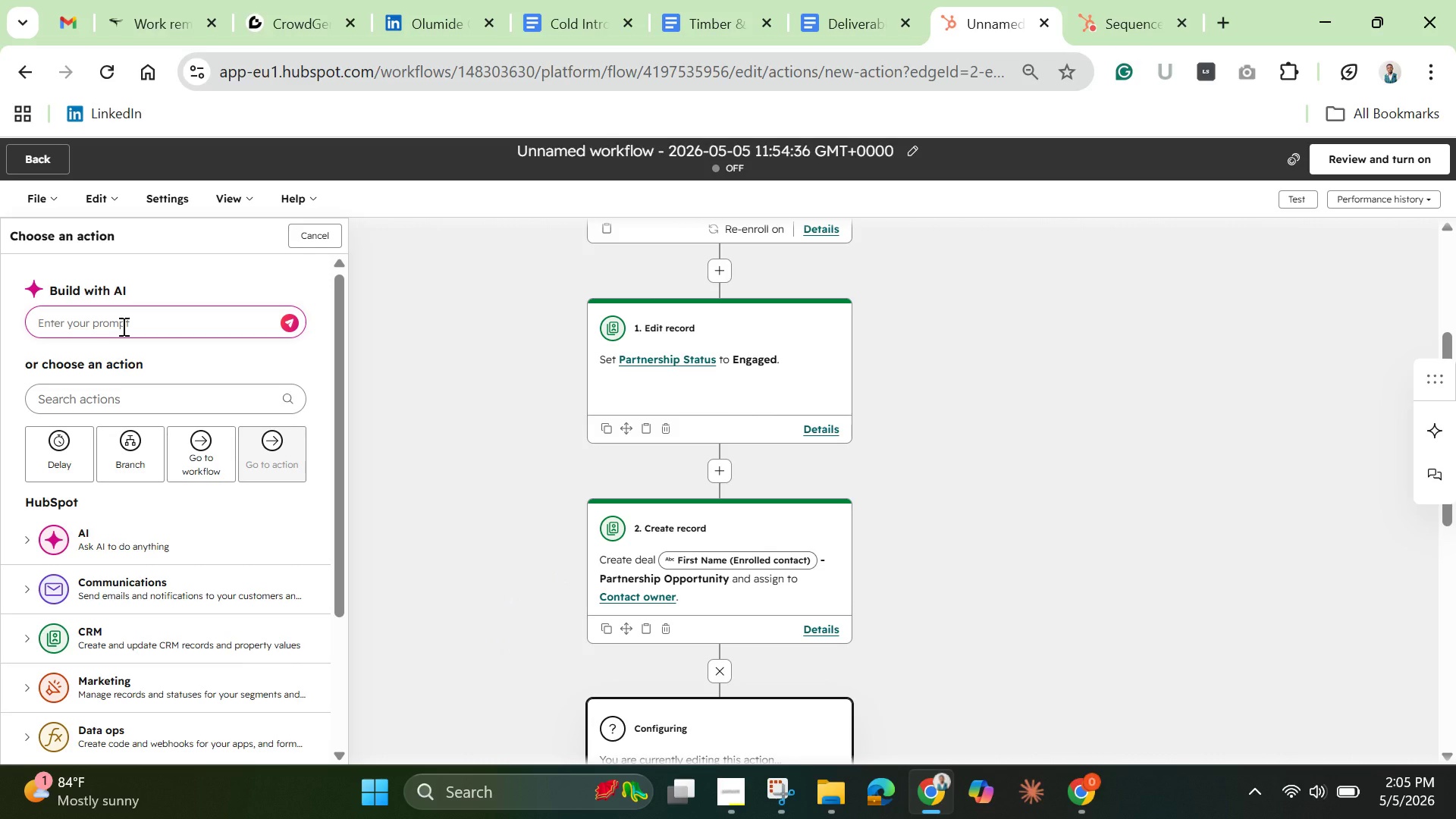 
type(task)
 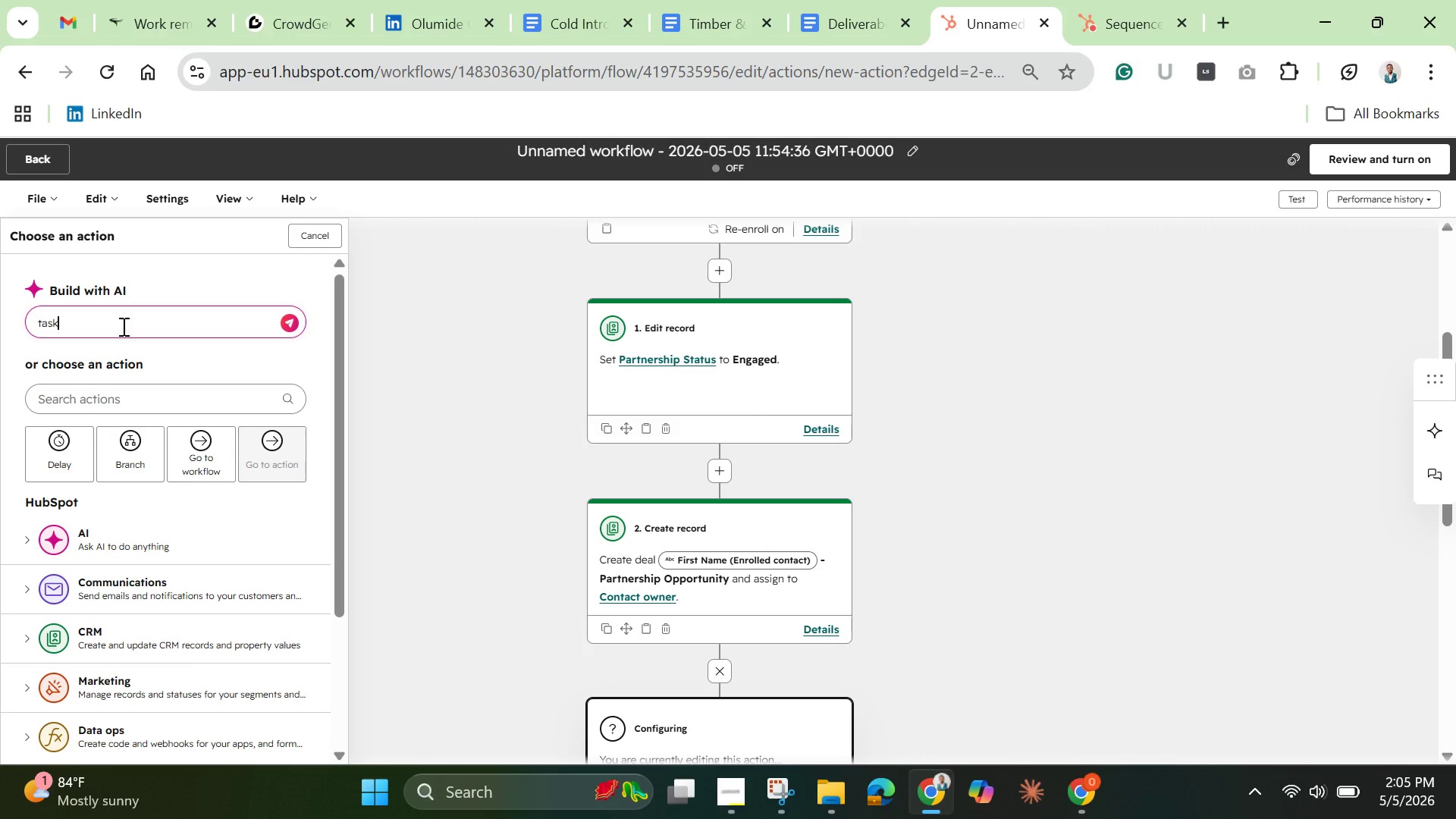 
wait(43.2)
 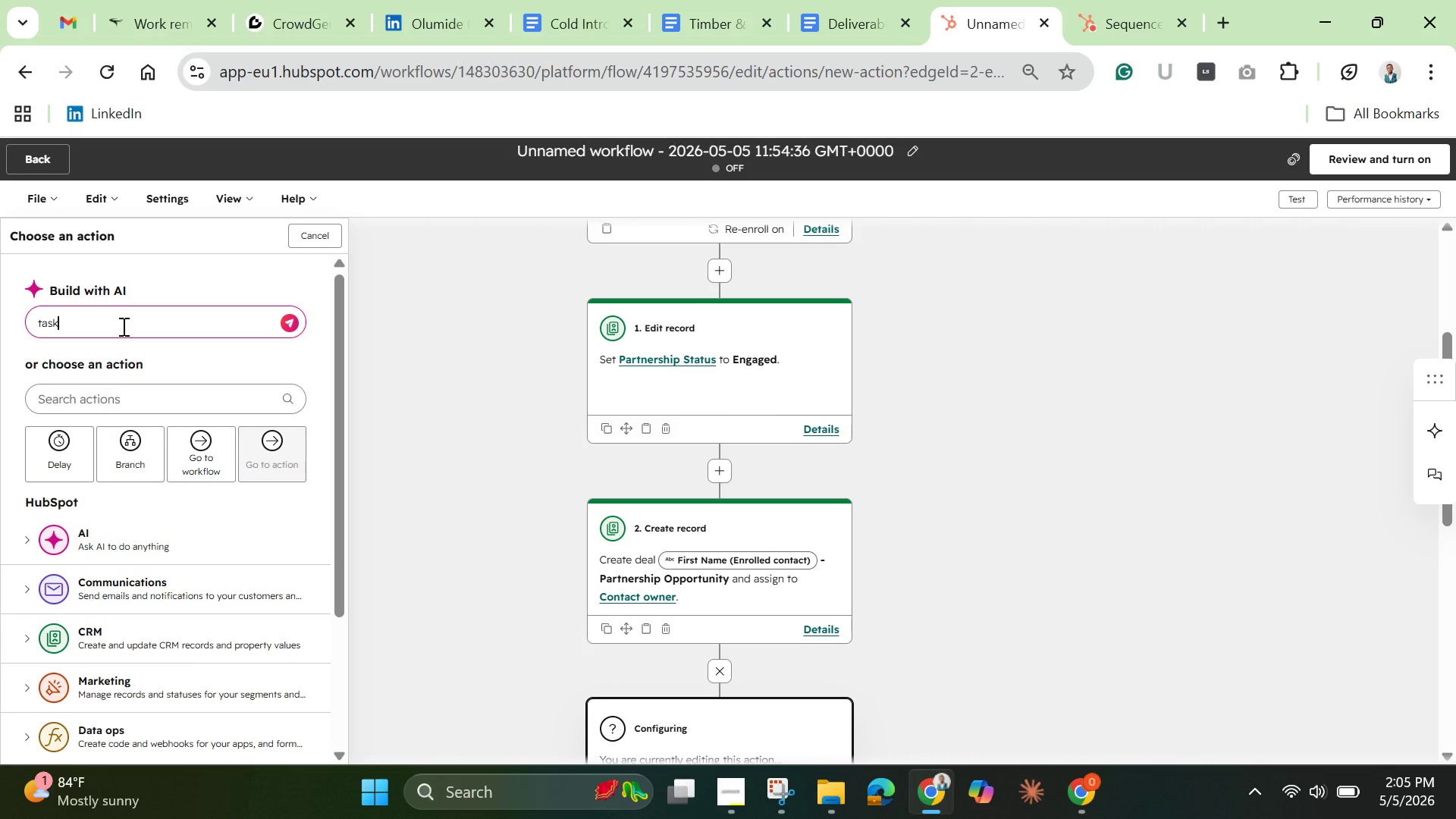 
left_click([156, 392])
 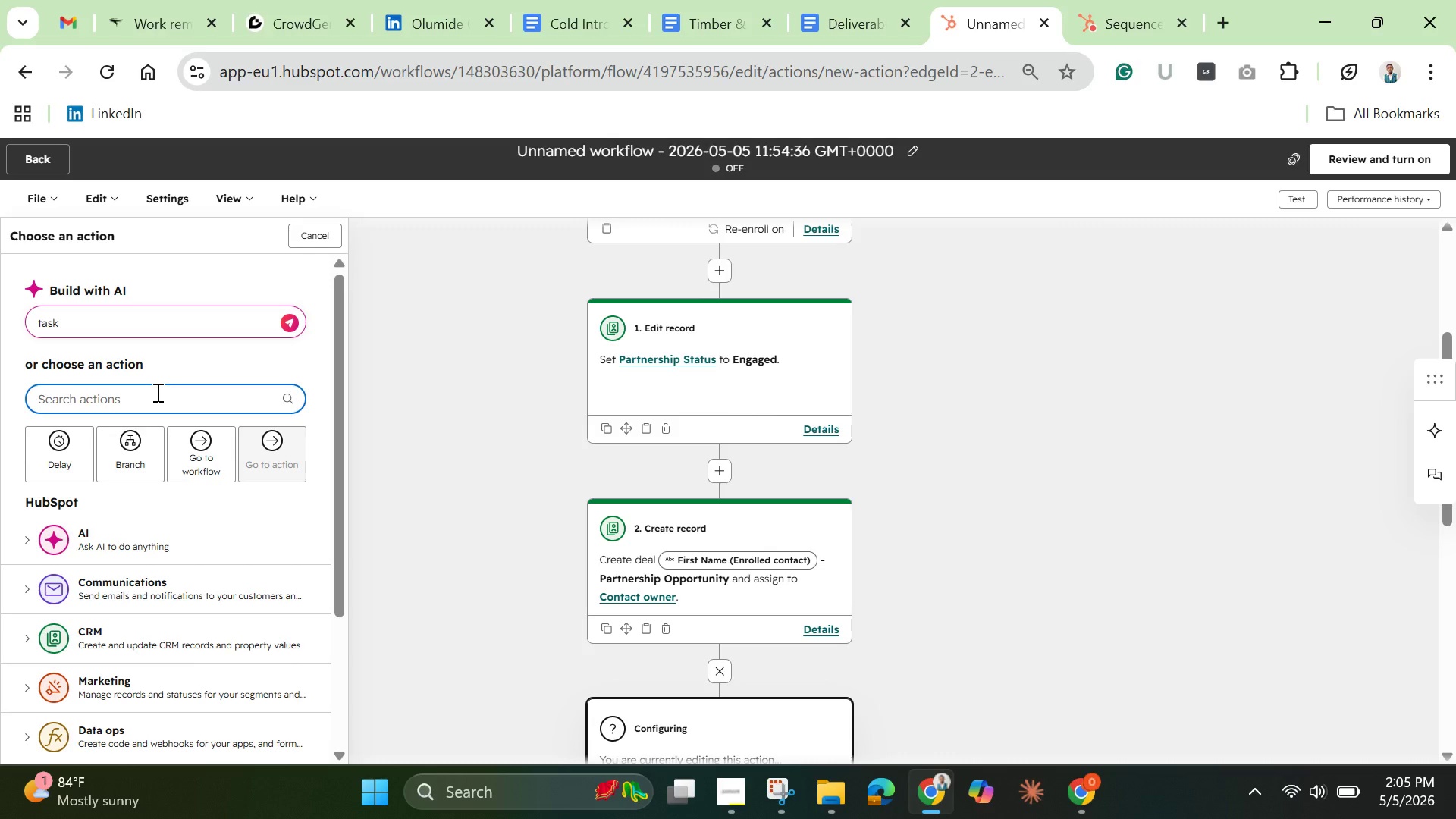 
type(task)
 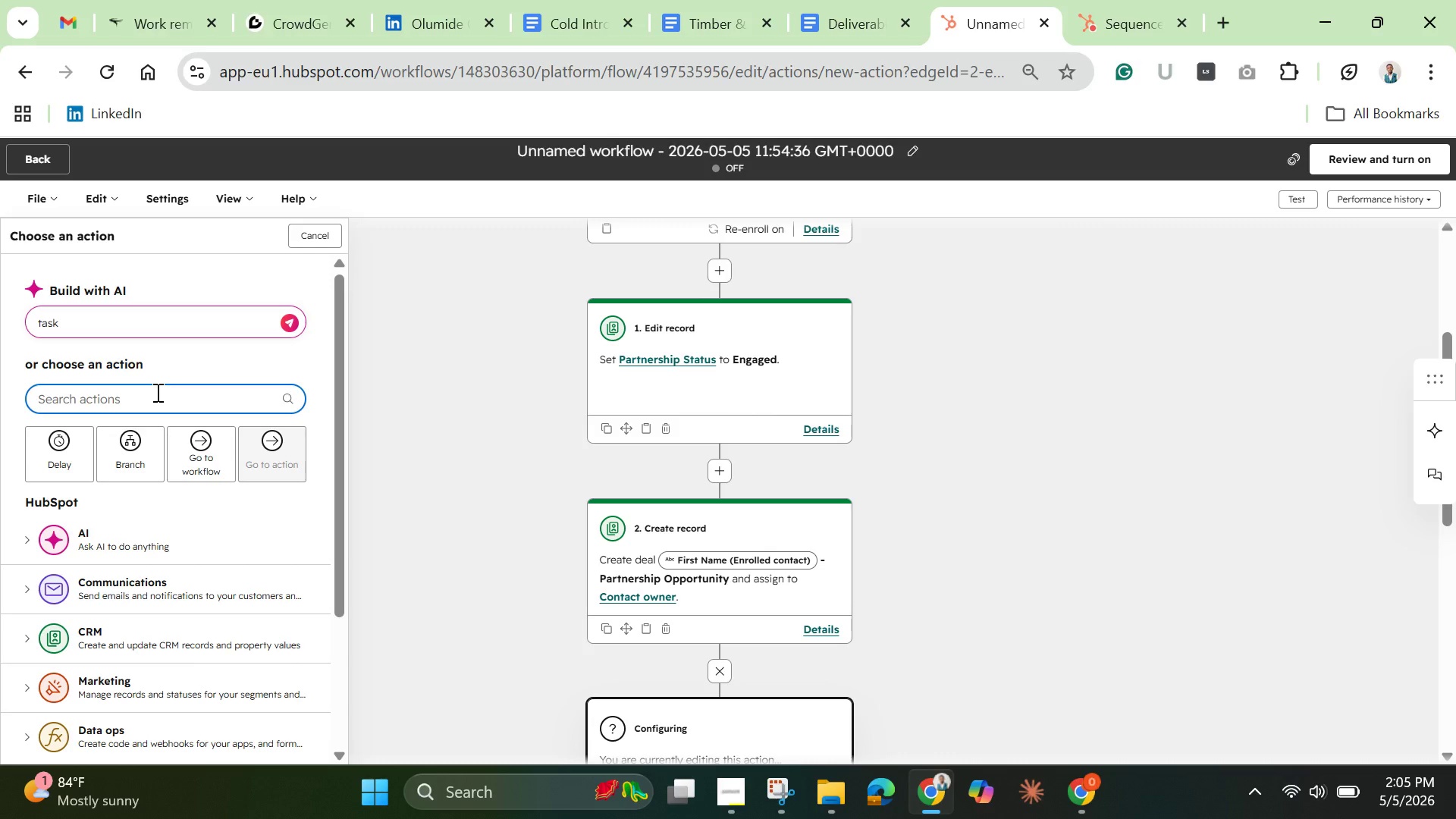 
key(Enter)
 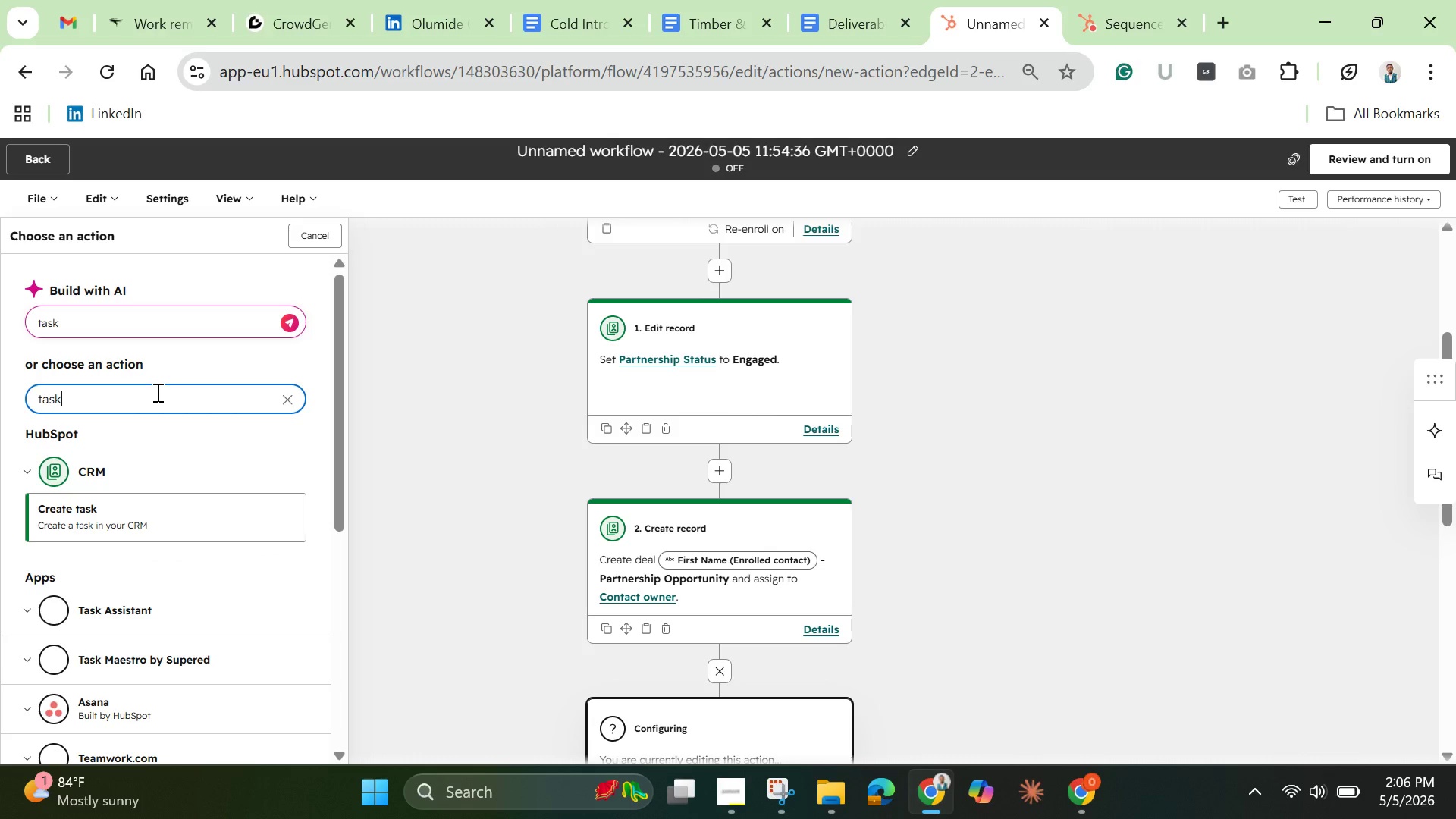 
wait(5.72)
 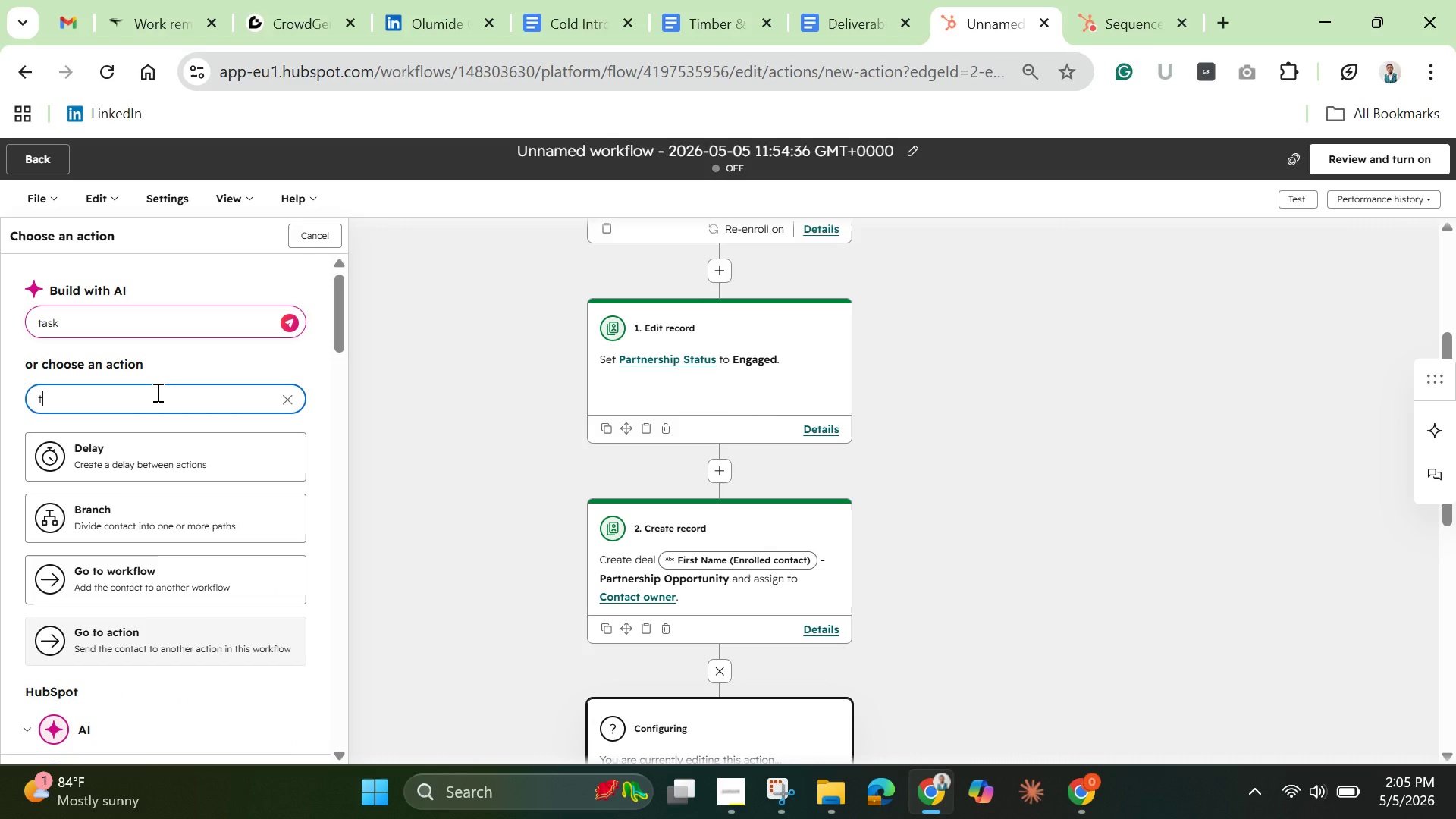 
left_click([109, 510])
 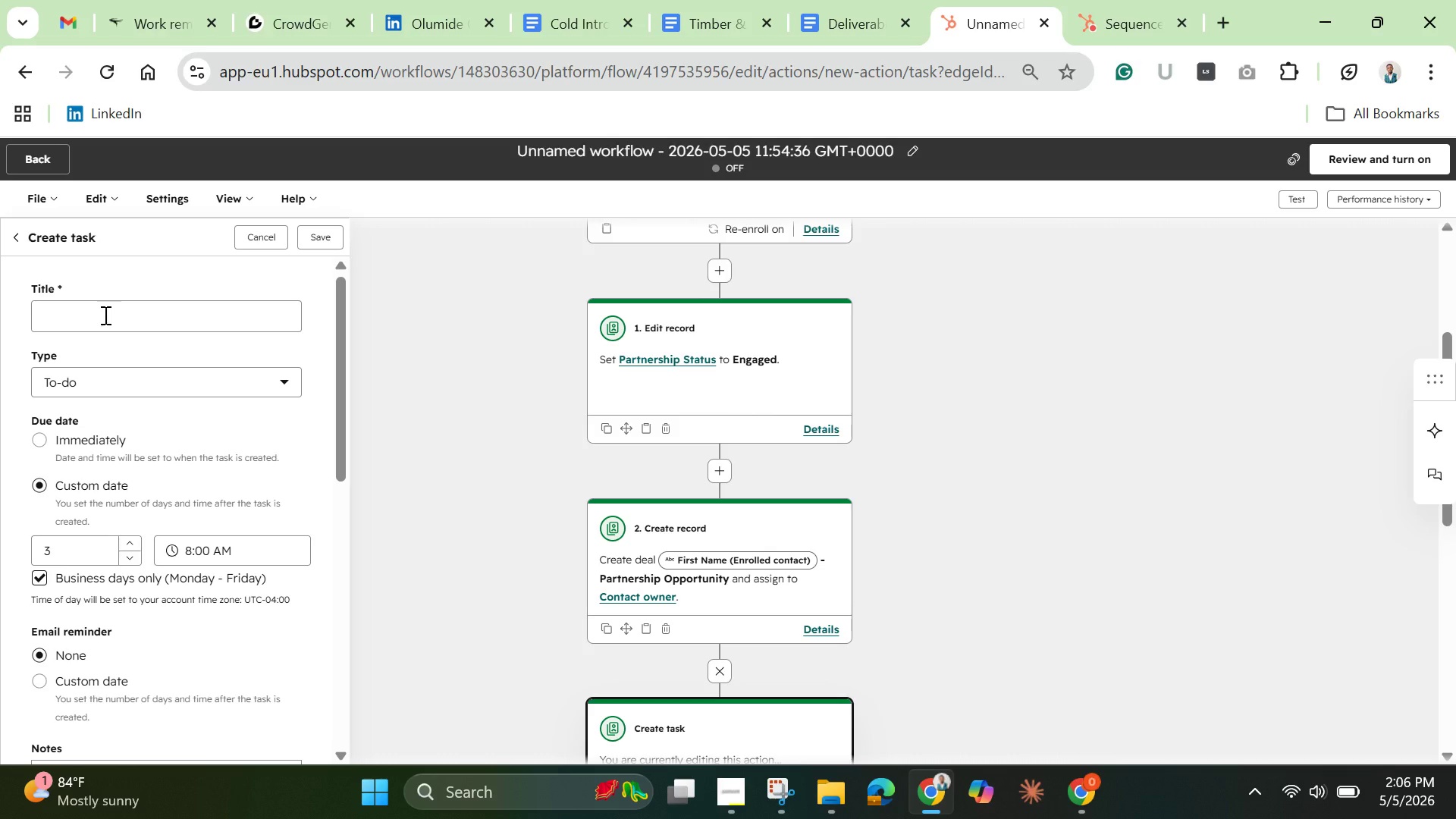 
wait(53.41)
 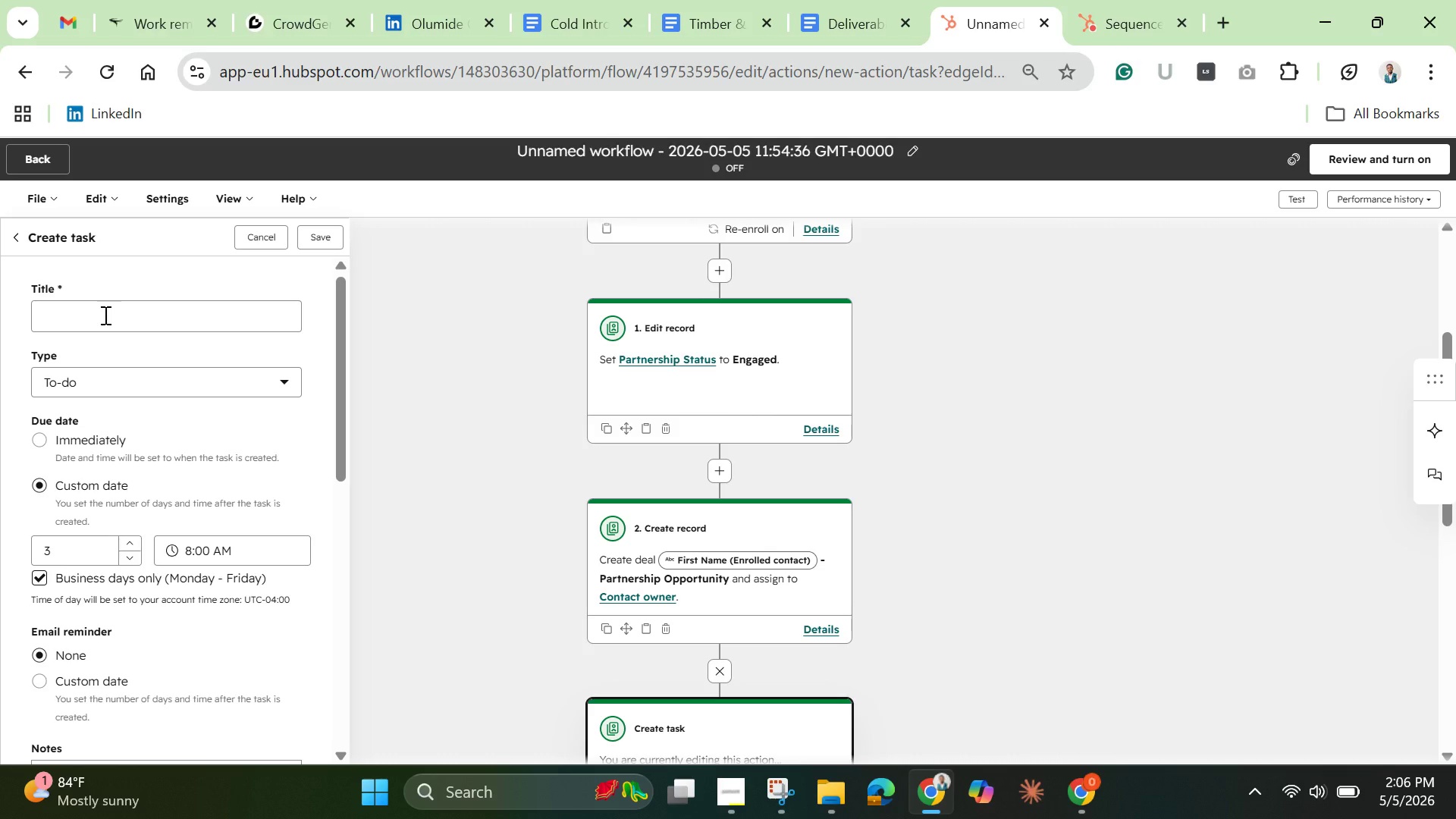 
type(f)
key(Backspace)
type(Follo)
 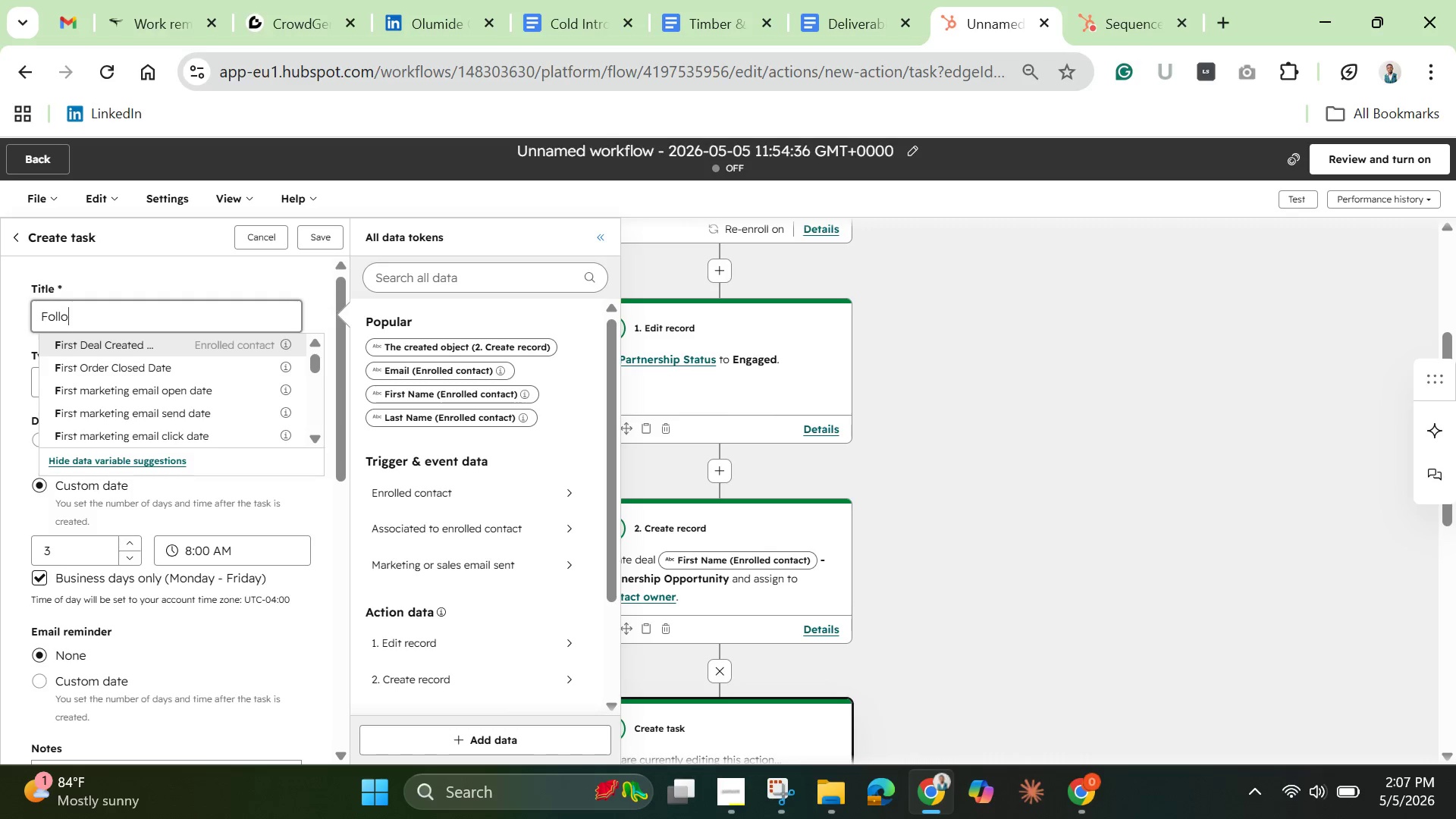 
type(w up )
 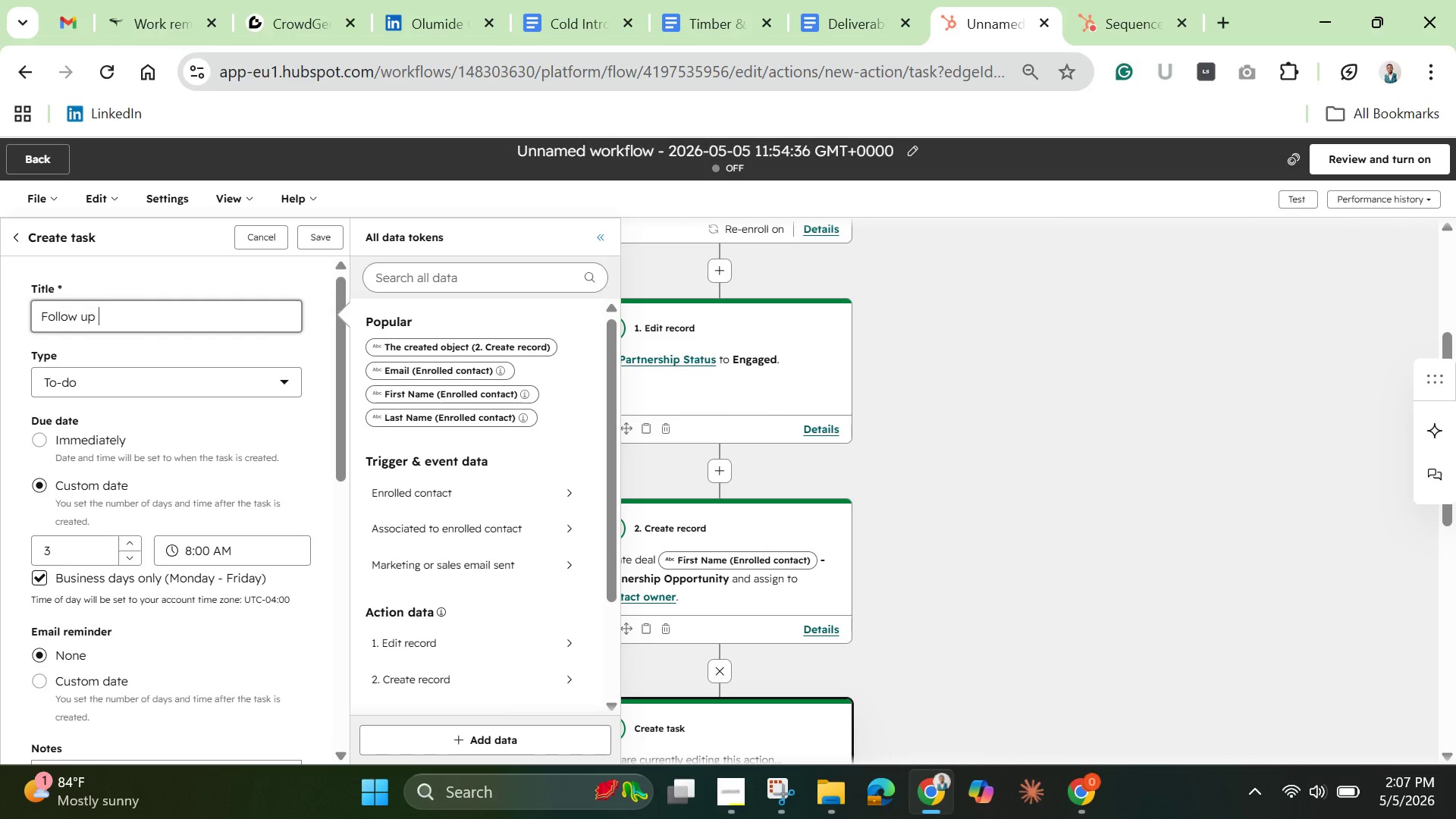 
type(e)
key(Backspace)
type(with engaged planner)
 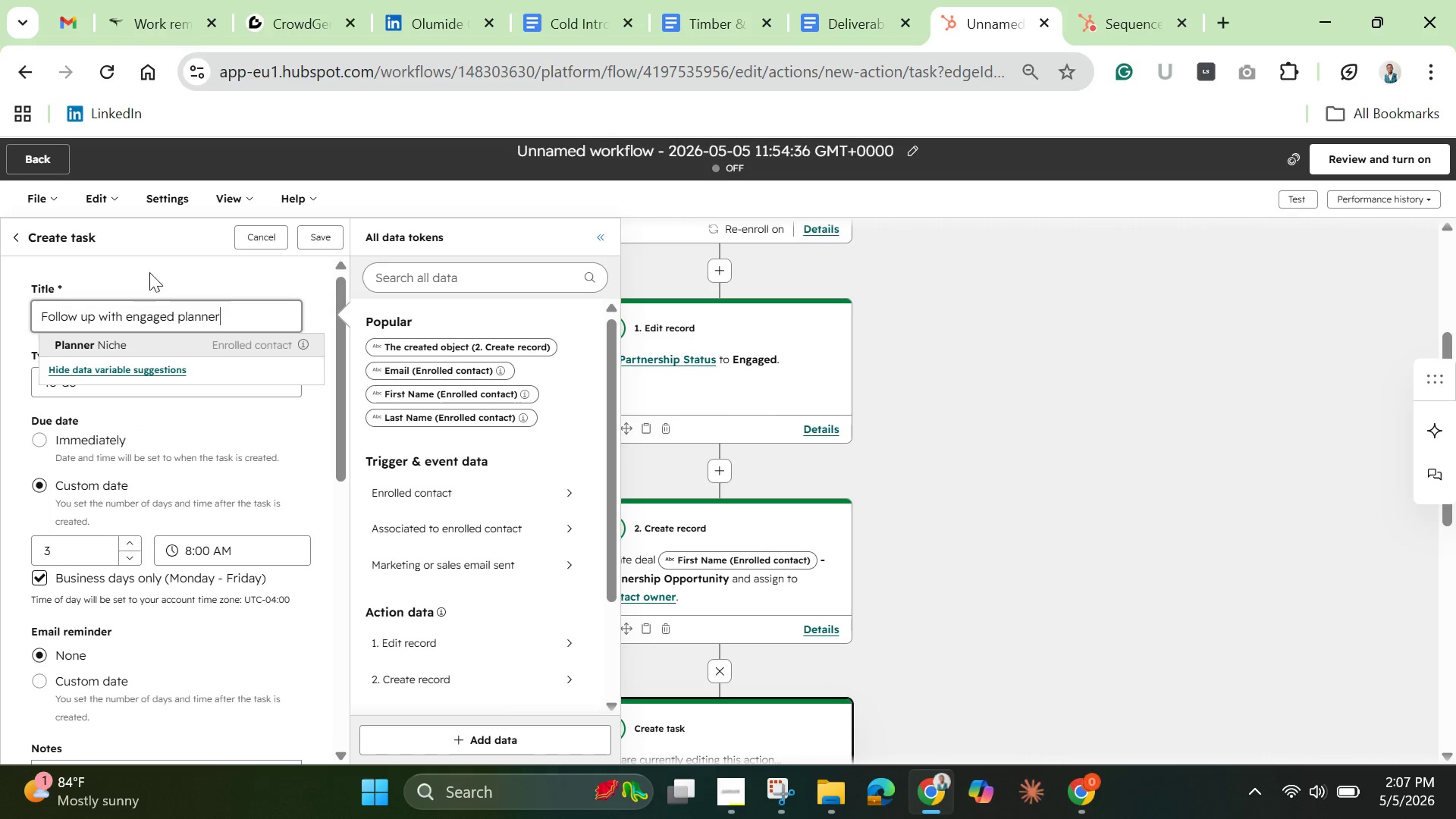 
left_click([257, 270])
 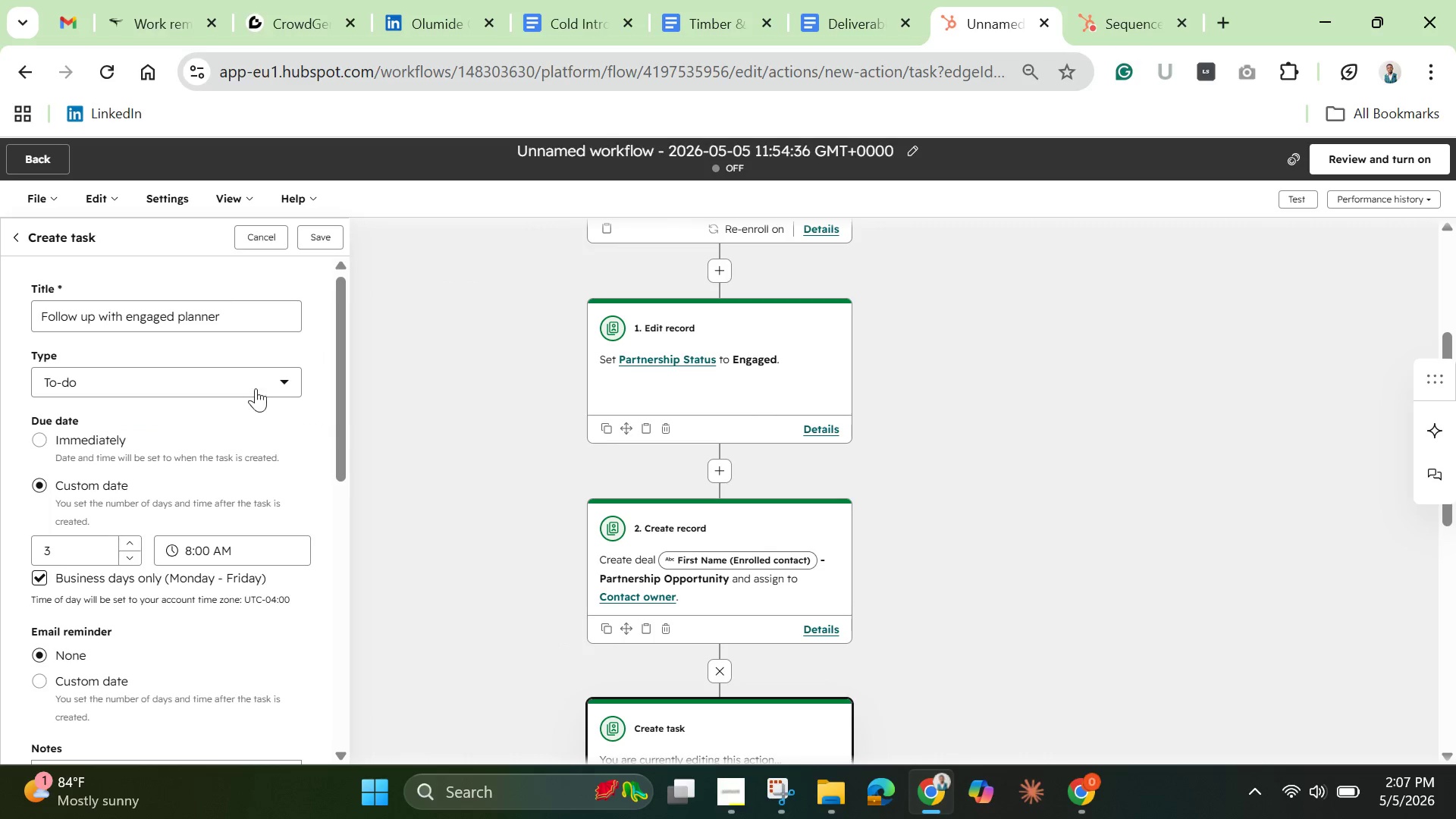 
left_click([251, 394])
 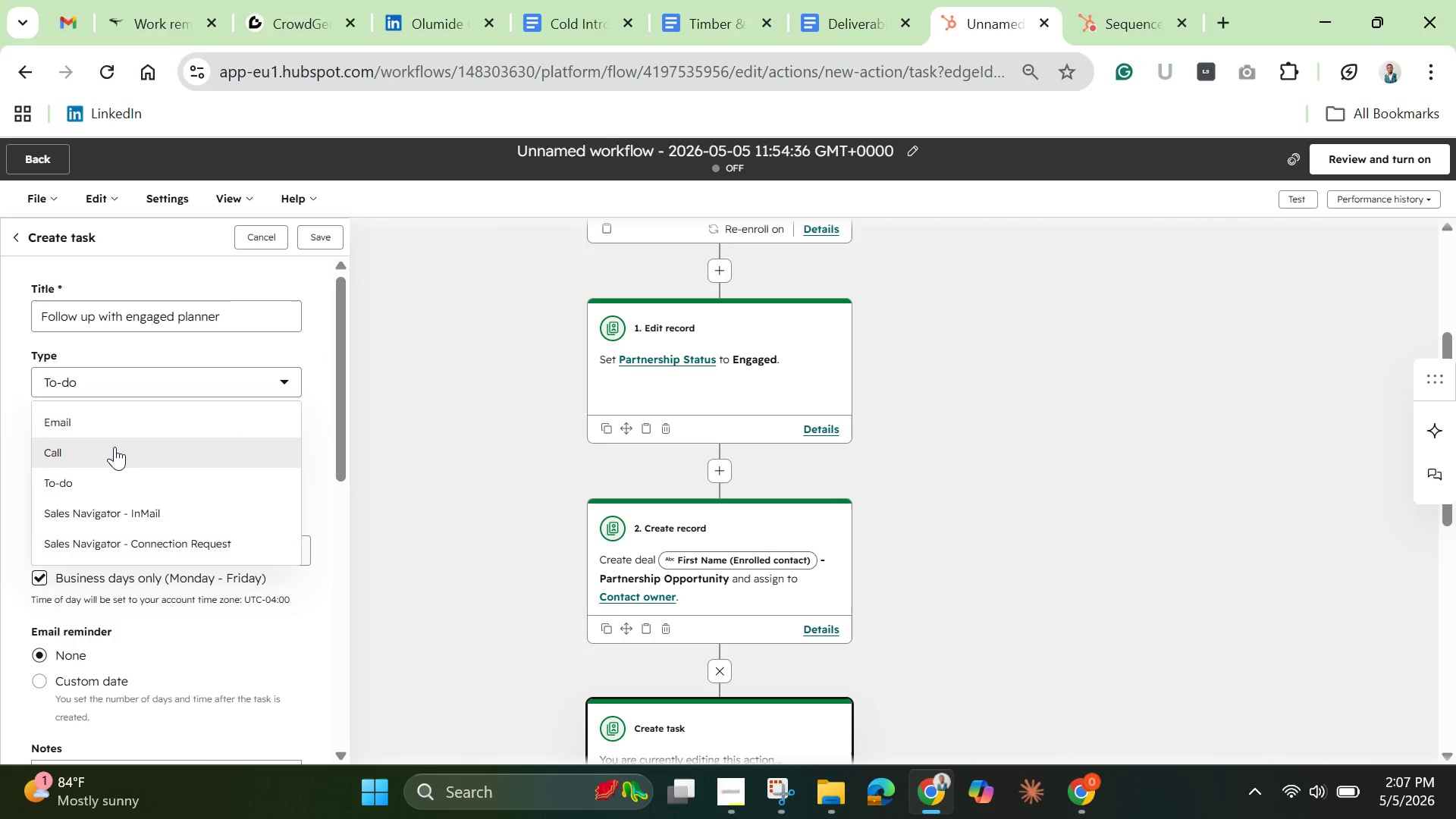 
left_click([111, 448])
 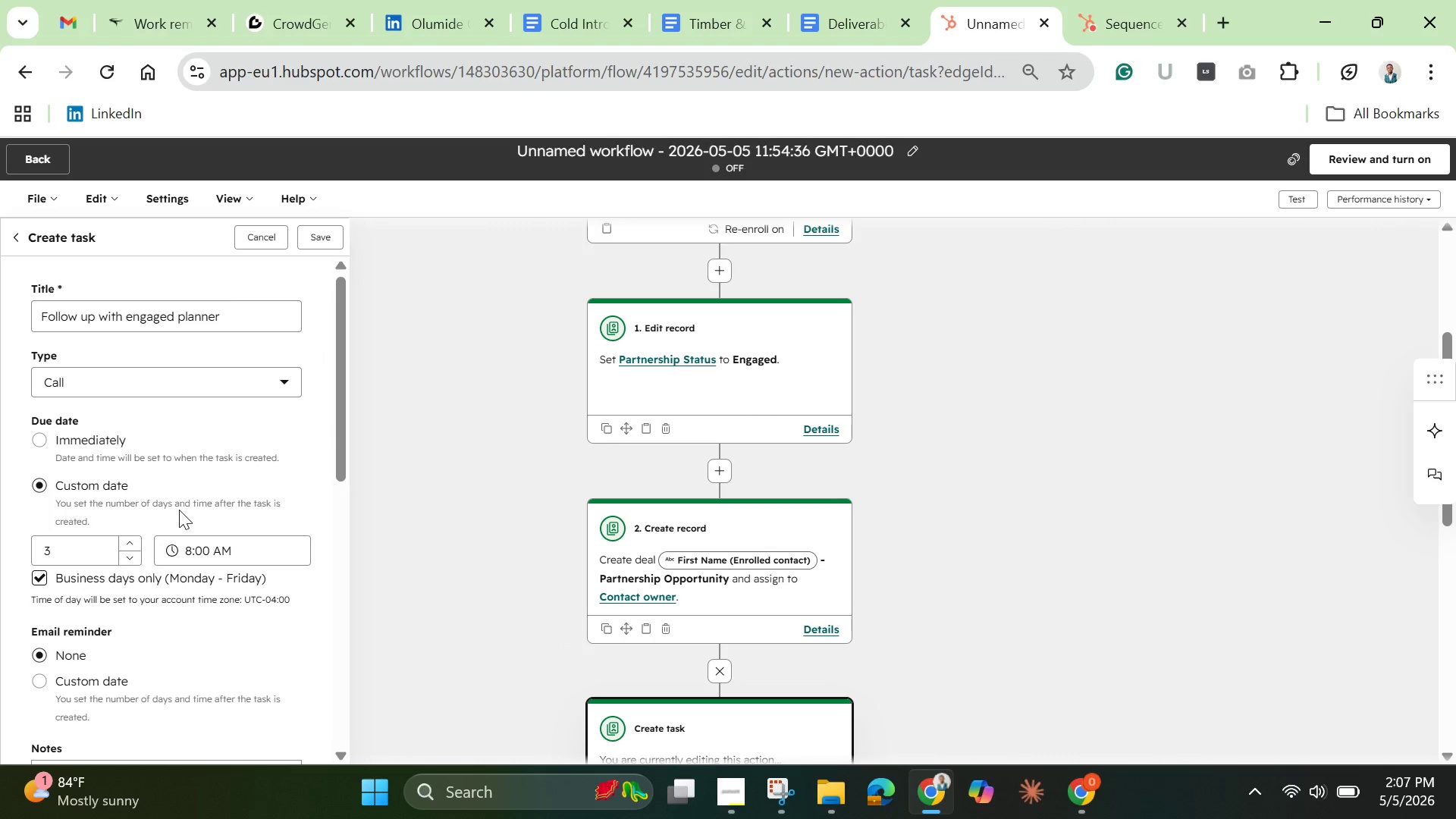 
wait(5.83)
 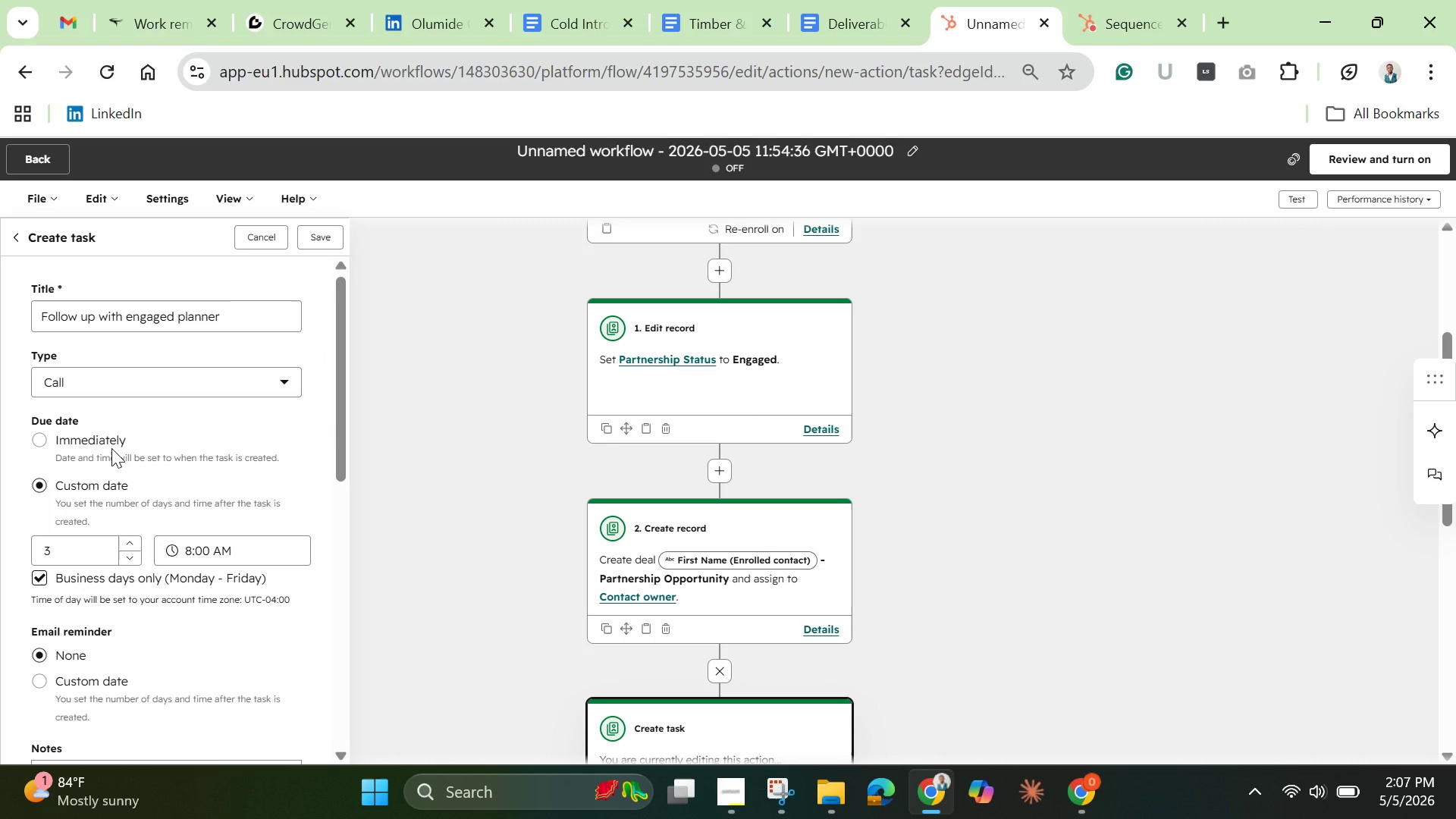 
left_click_drag(start_coordinate=[347, 460], to_coordinate=[321, 735])
 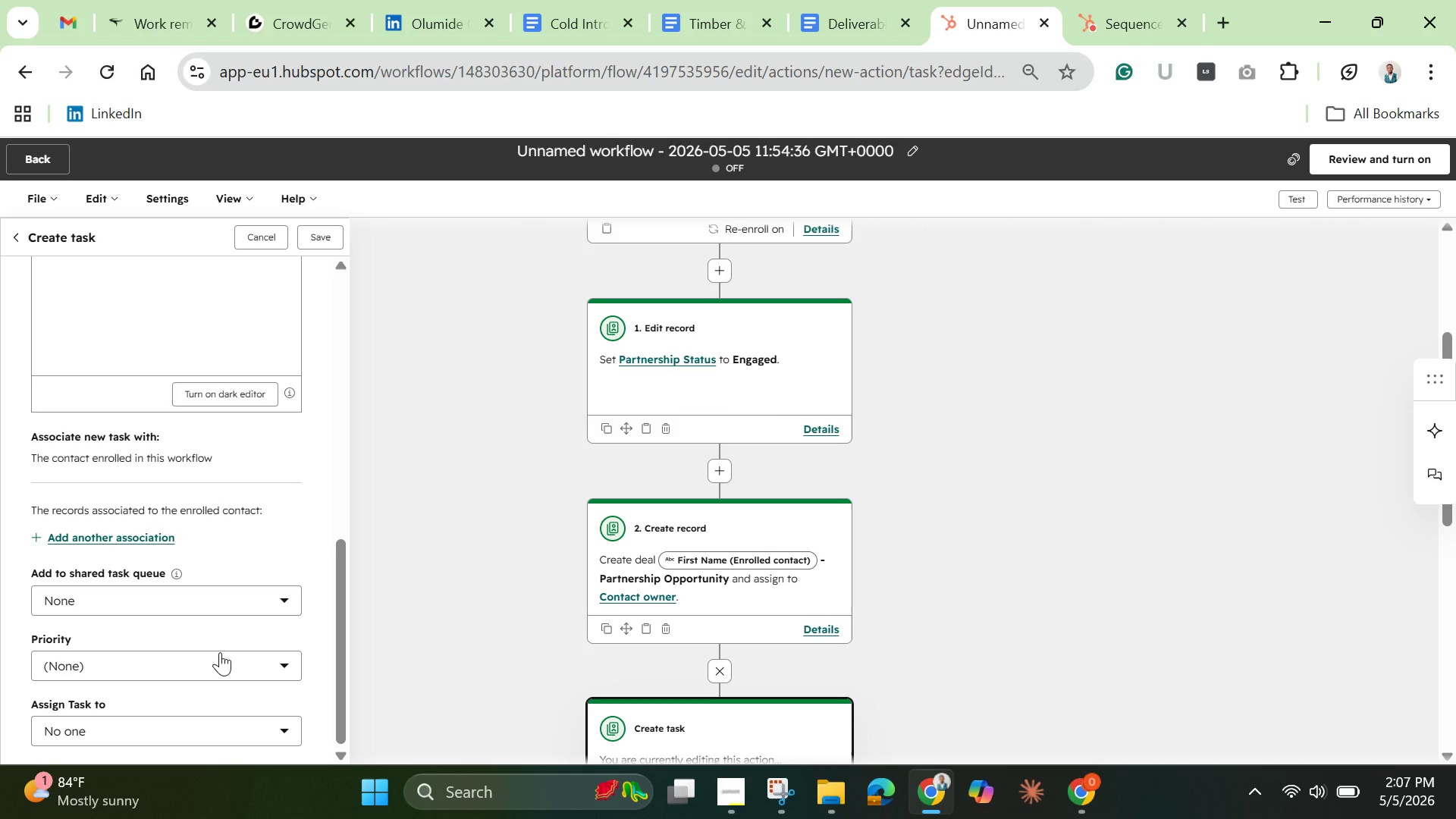 
left_click([220, 652])
 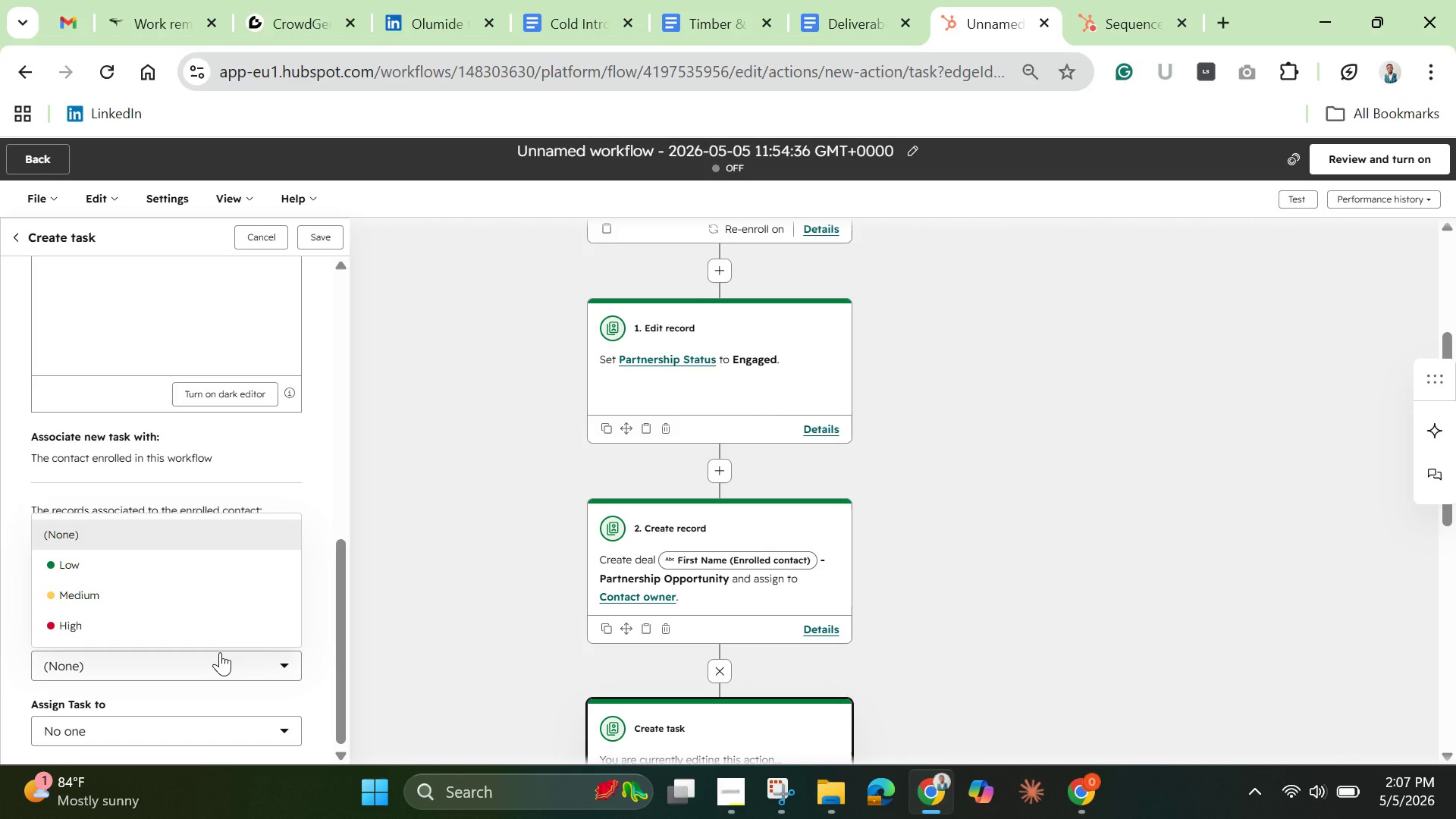 
left_click([220, 652])
 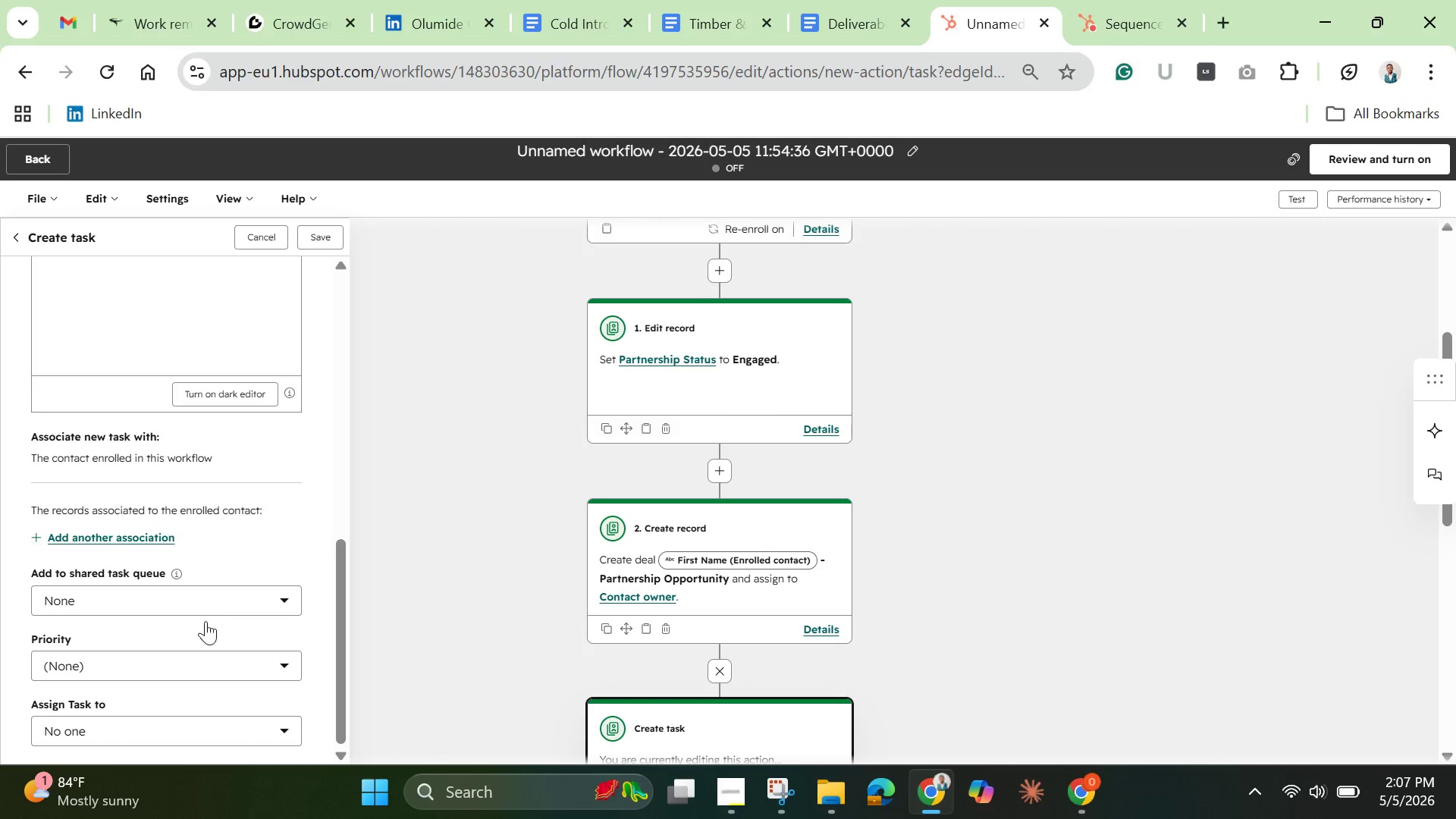 
mouse_move([151, 713])
 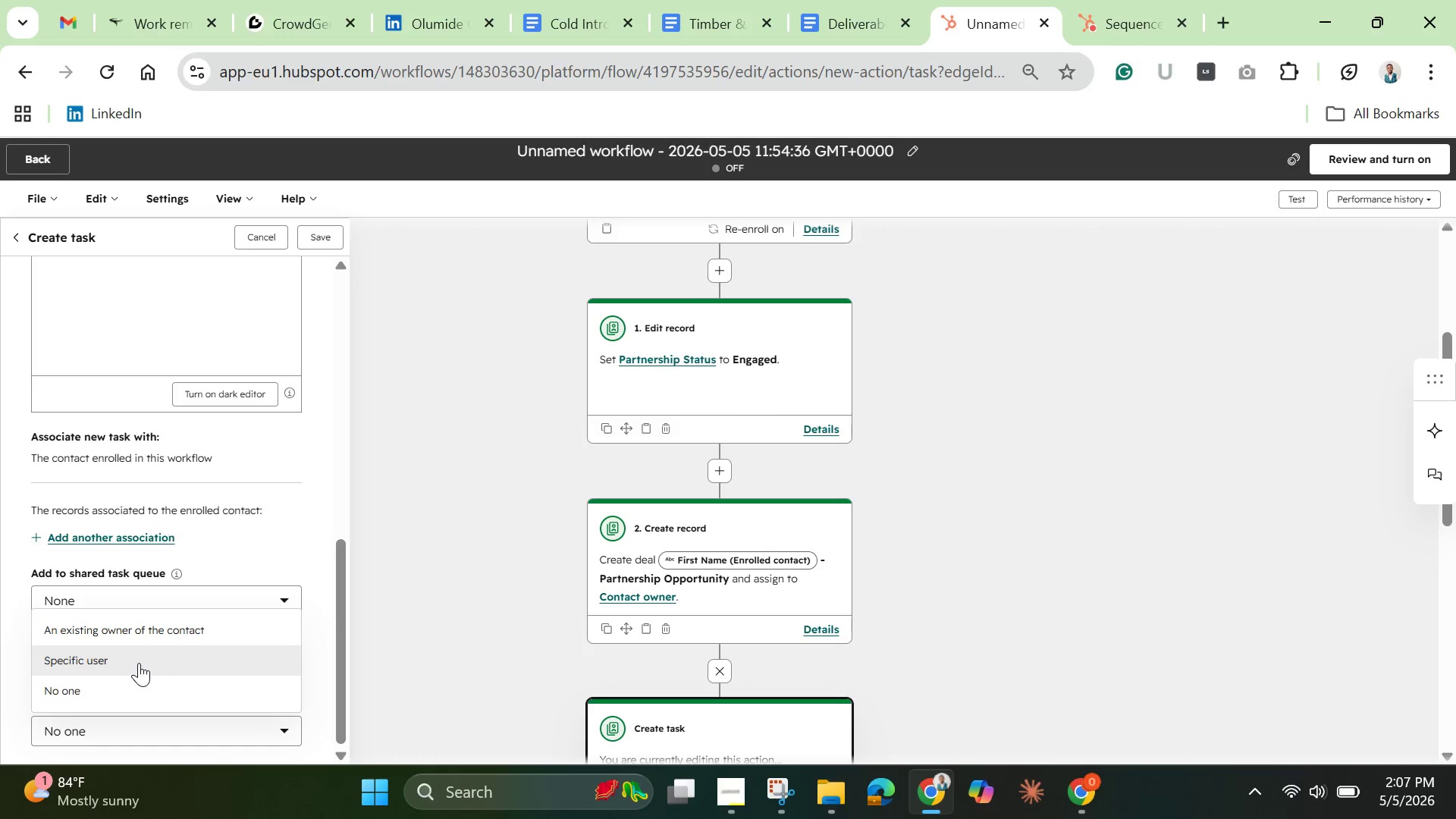 
mouse_move([142, 647])
 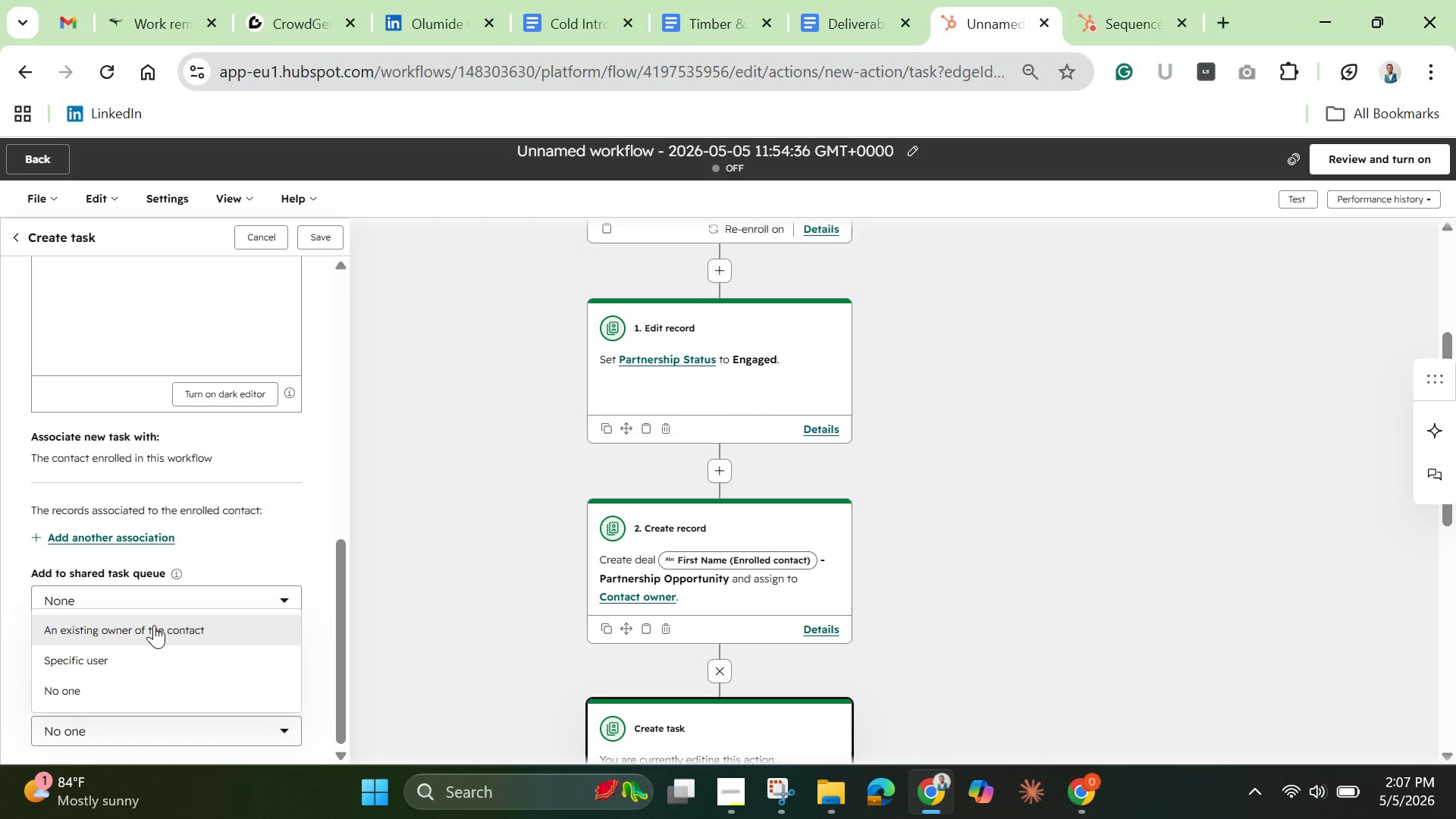 
left_click([154, 625])
 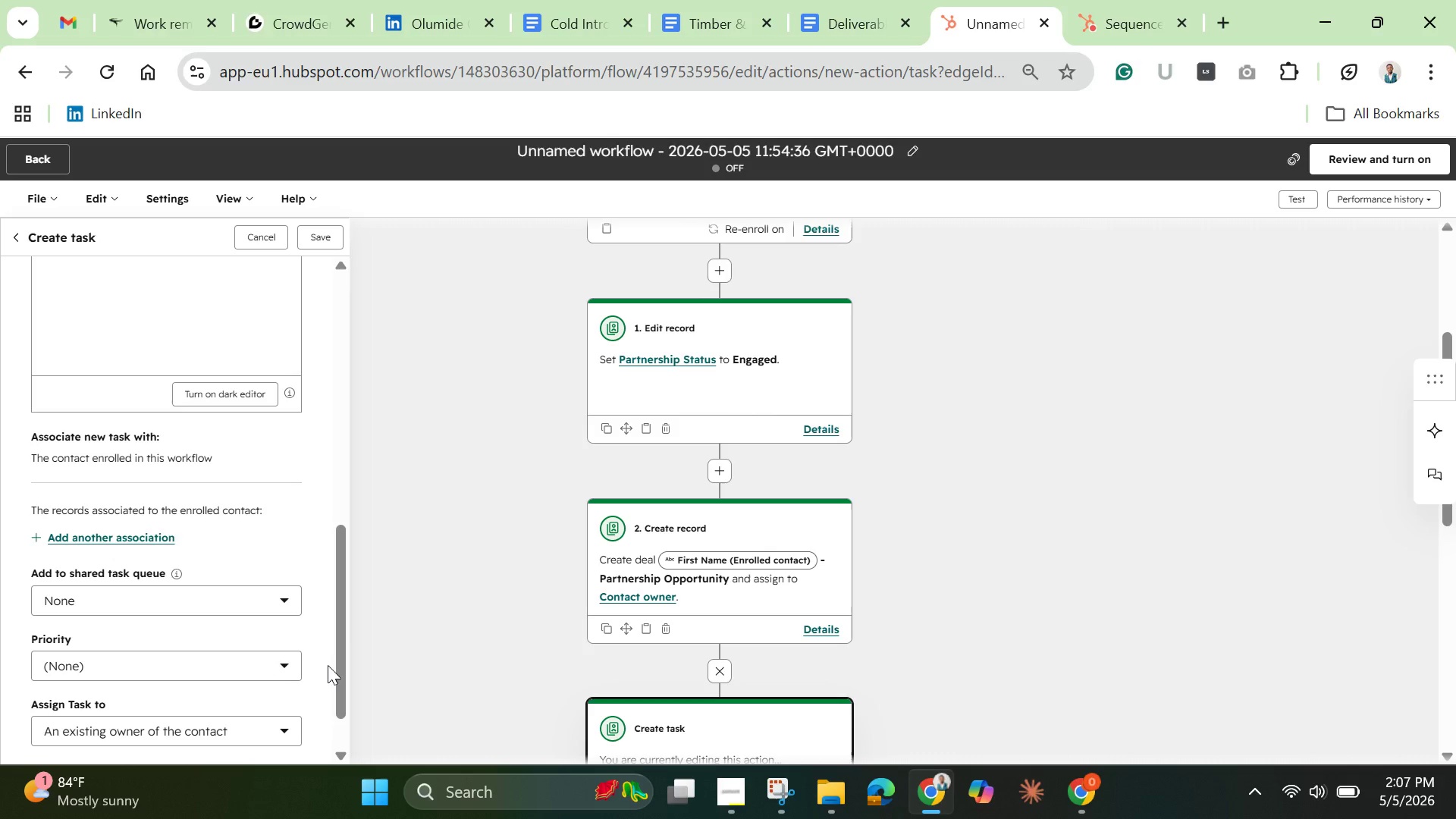 
left_click_drag(start_coordinate=[329, 664], to_coordinate=[317, 739])
 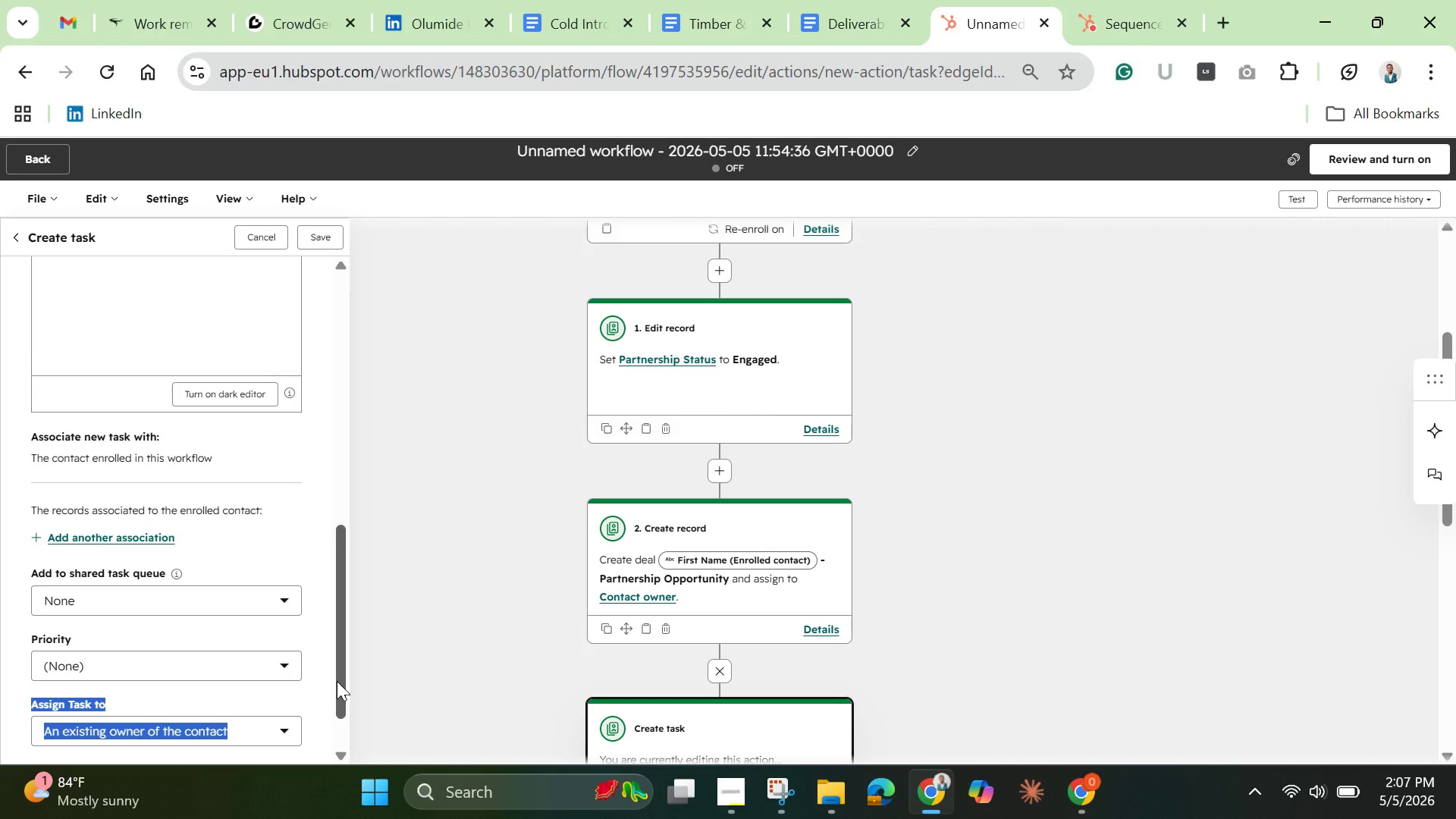 
left_click_drag(start_coordinate=[337, 681], to_coordinate=[334, 738])
 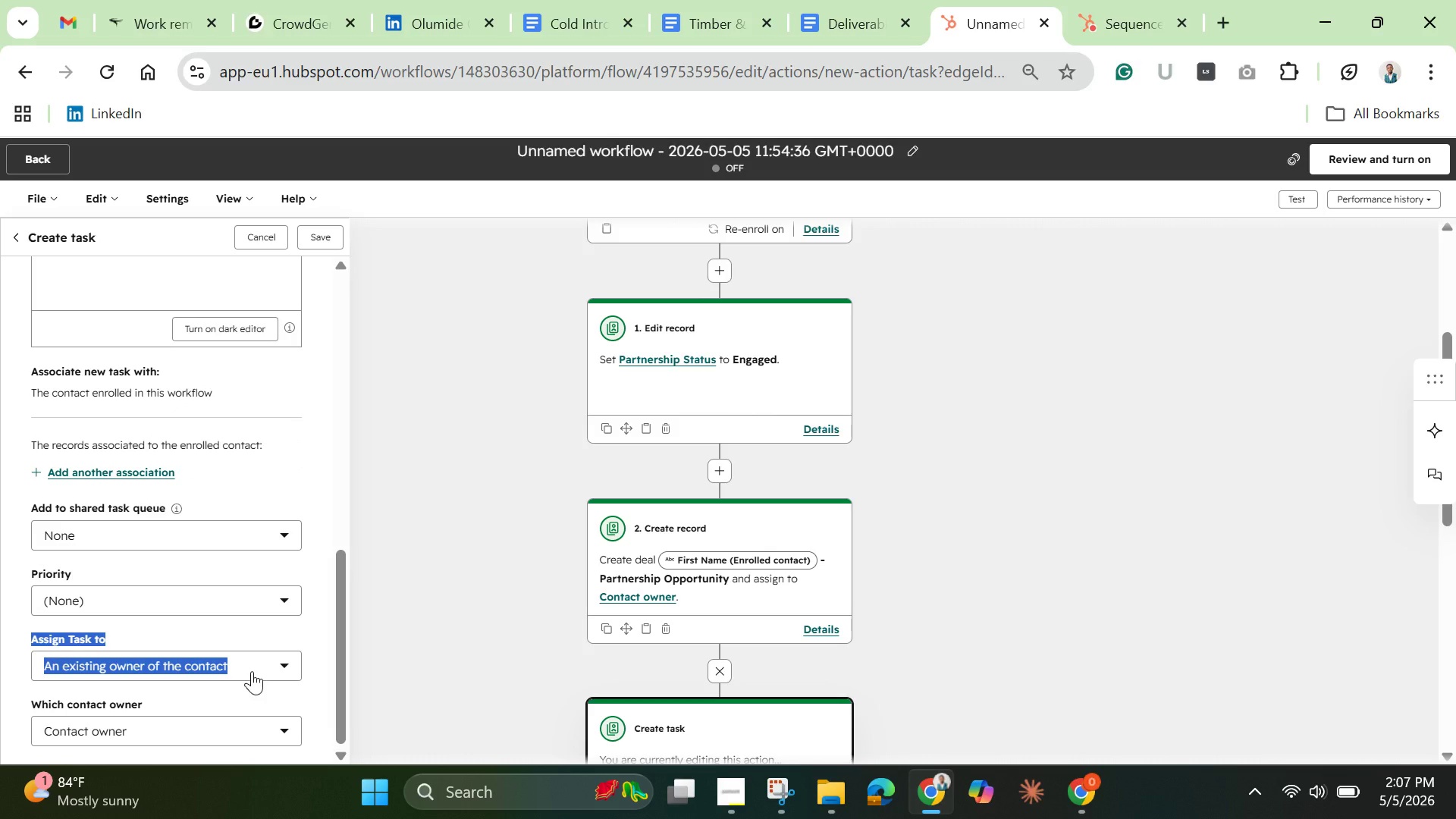 
left_click([252, 671])
 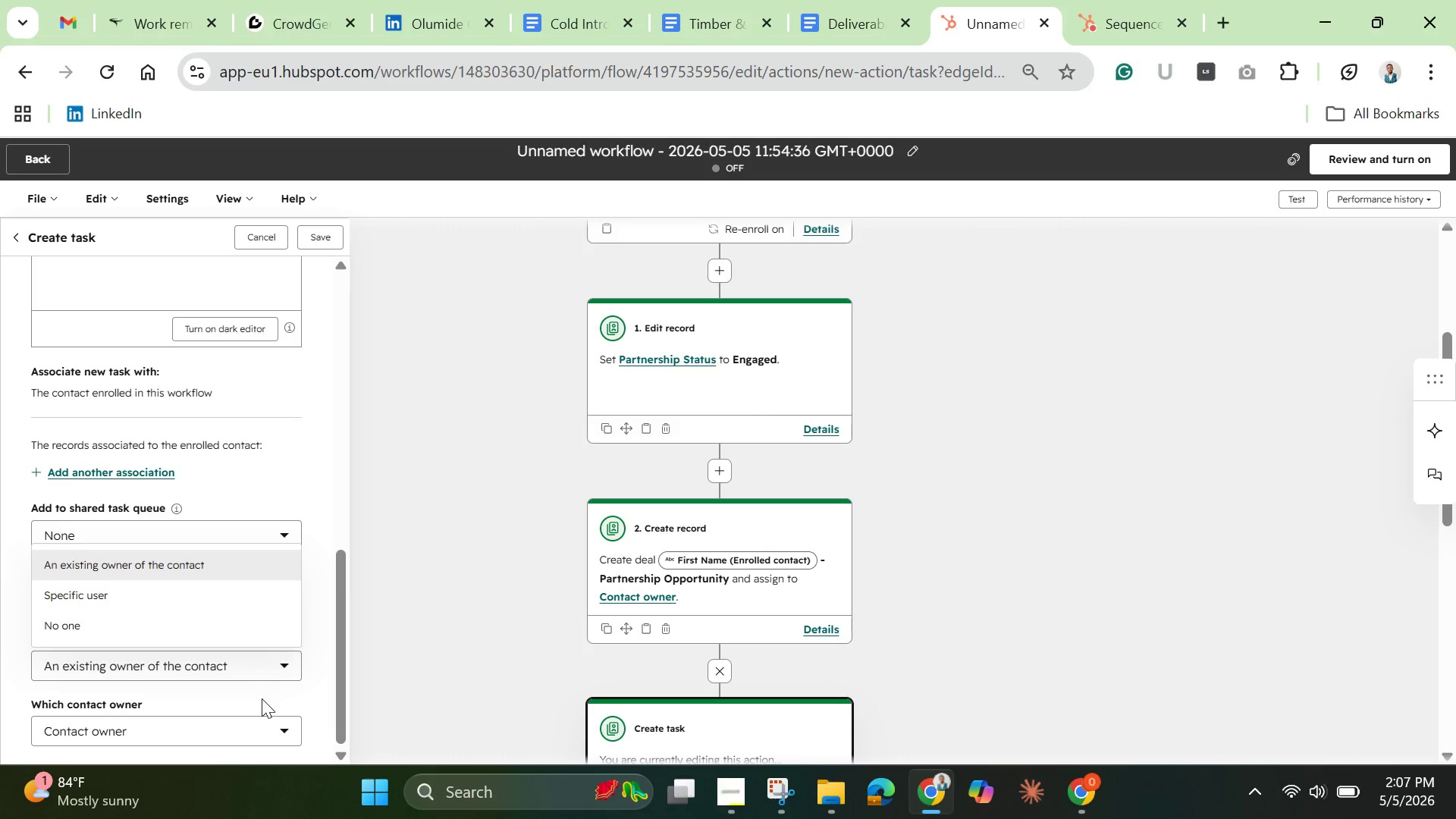 
left_click([236, 723])
 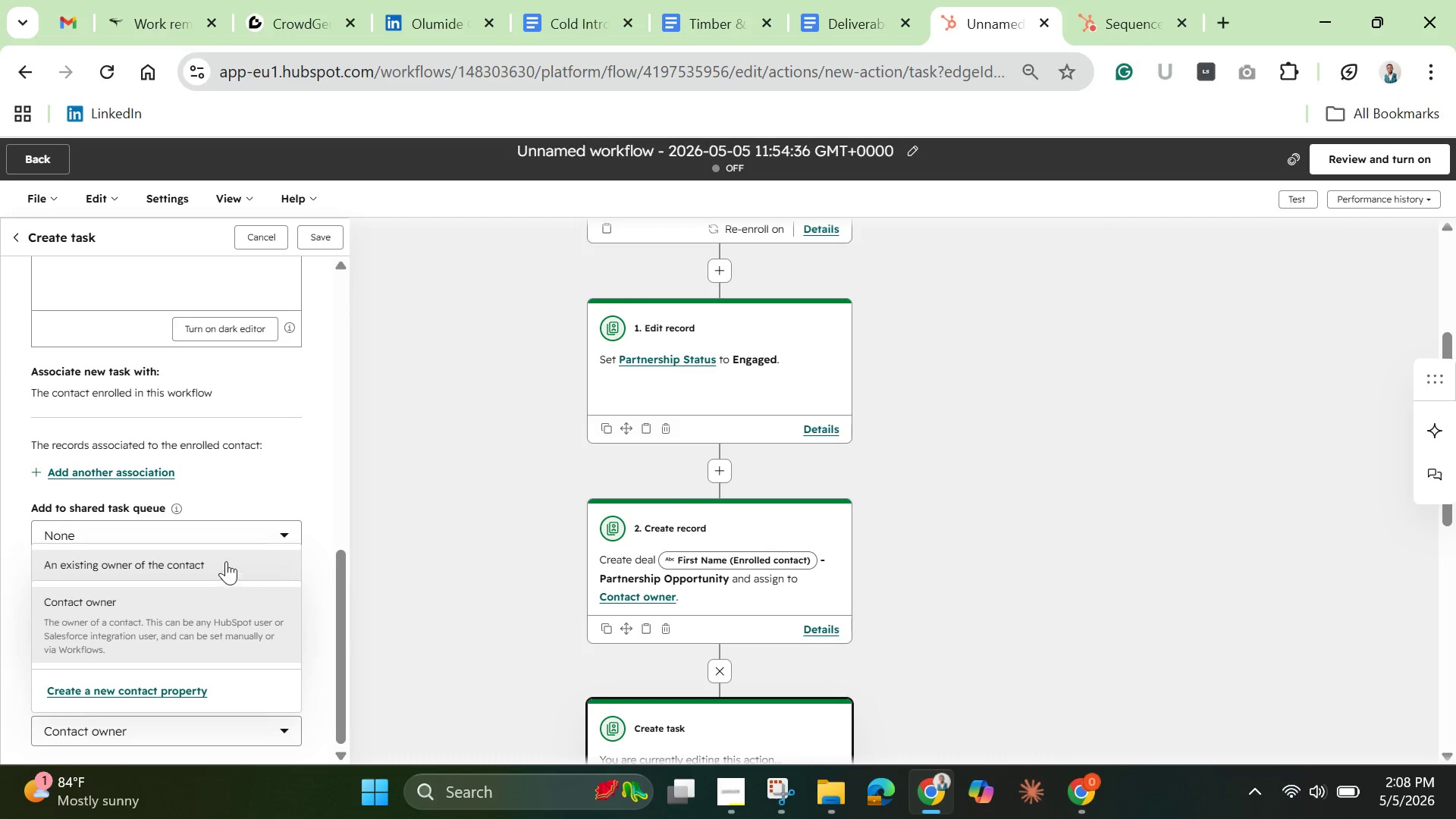 
left_click([284, 519])
 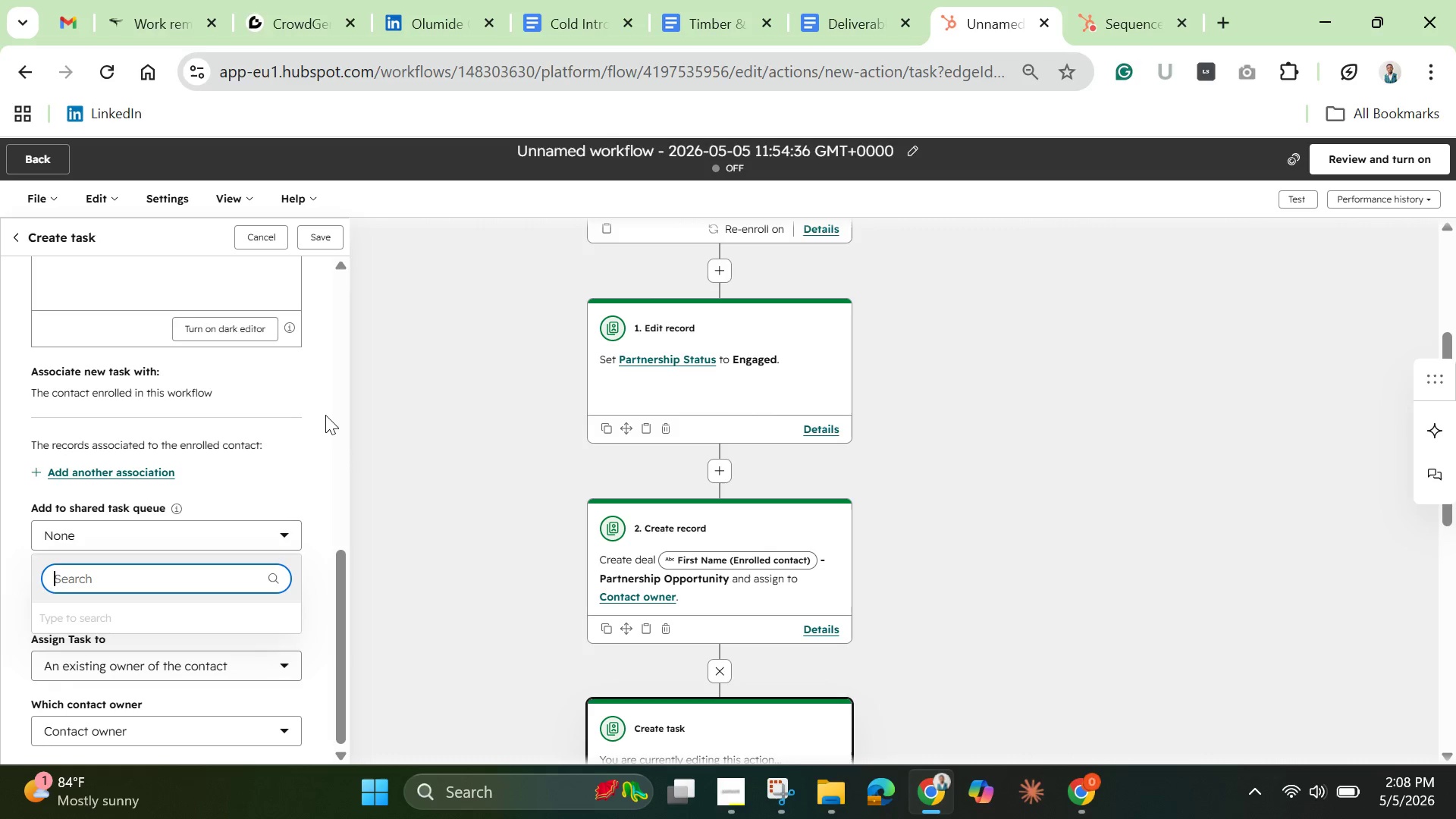 
left_click([328, 444])
 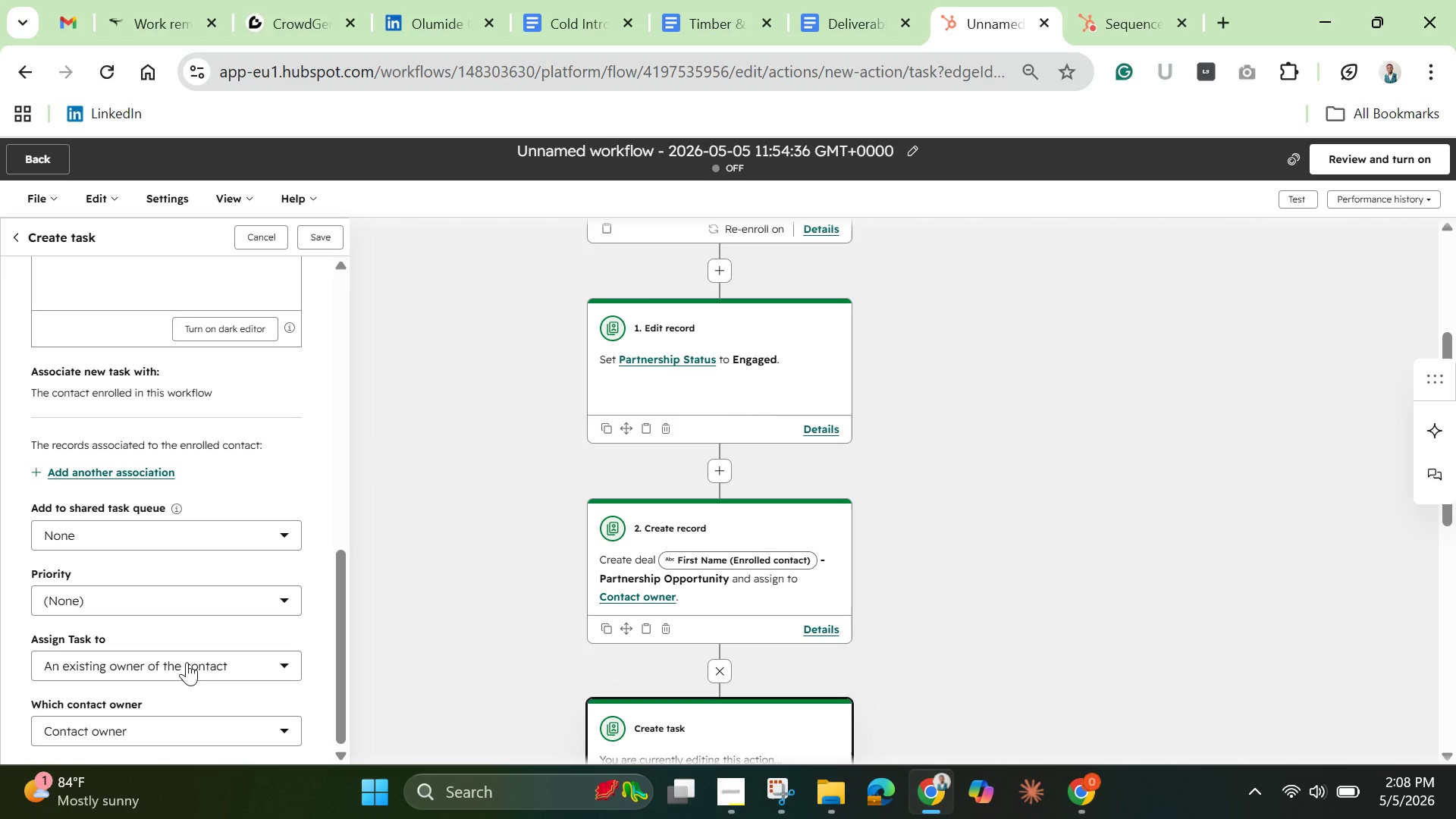 
left_click([187, 662])
 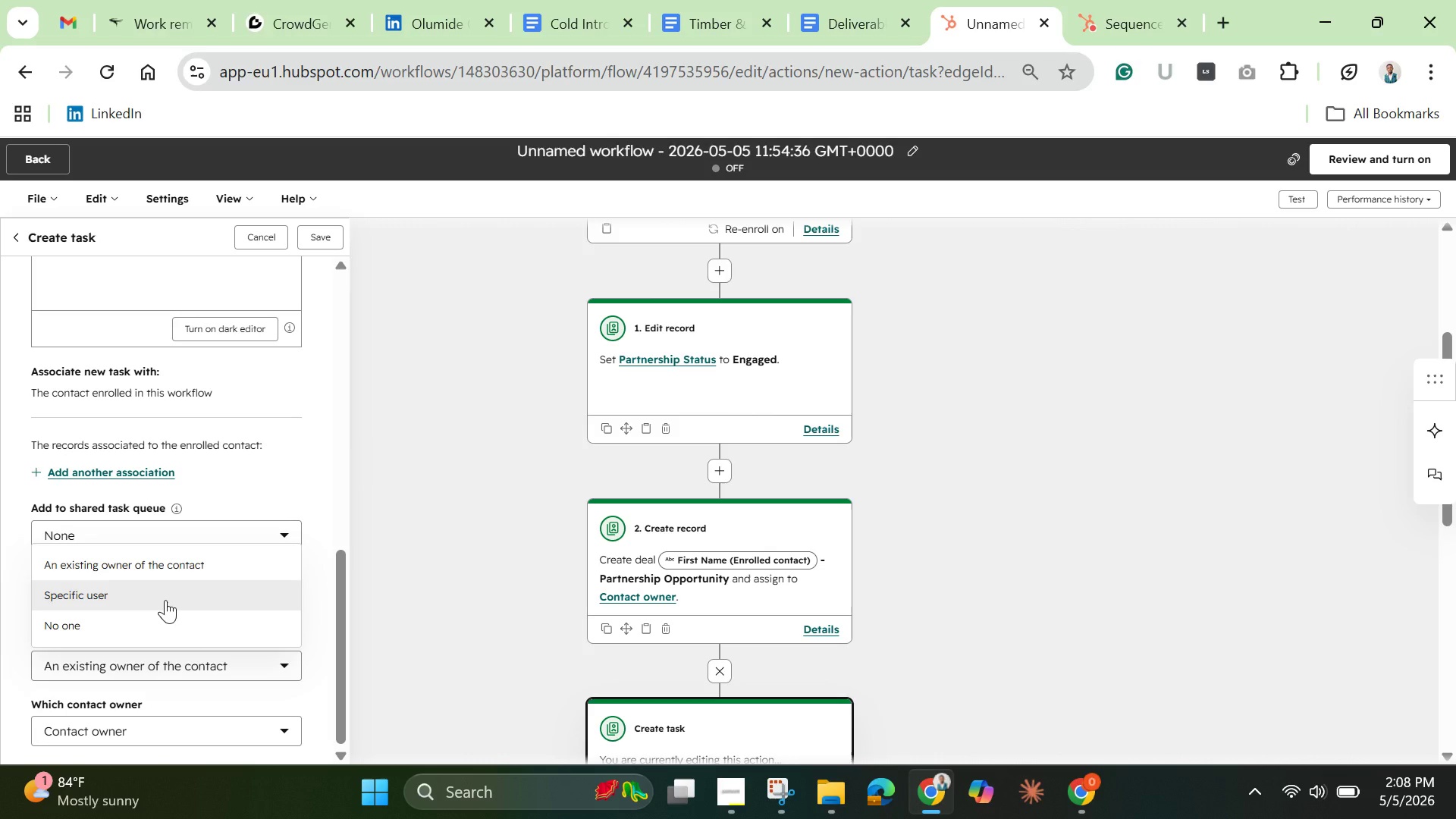 
left_click([165, 600])
 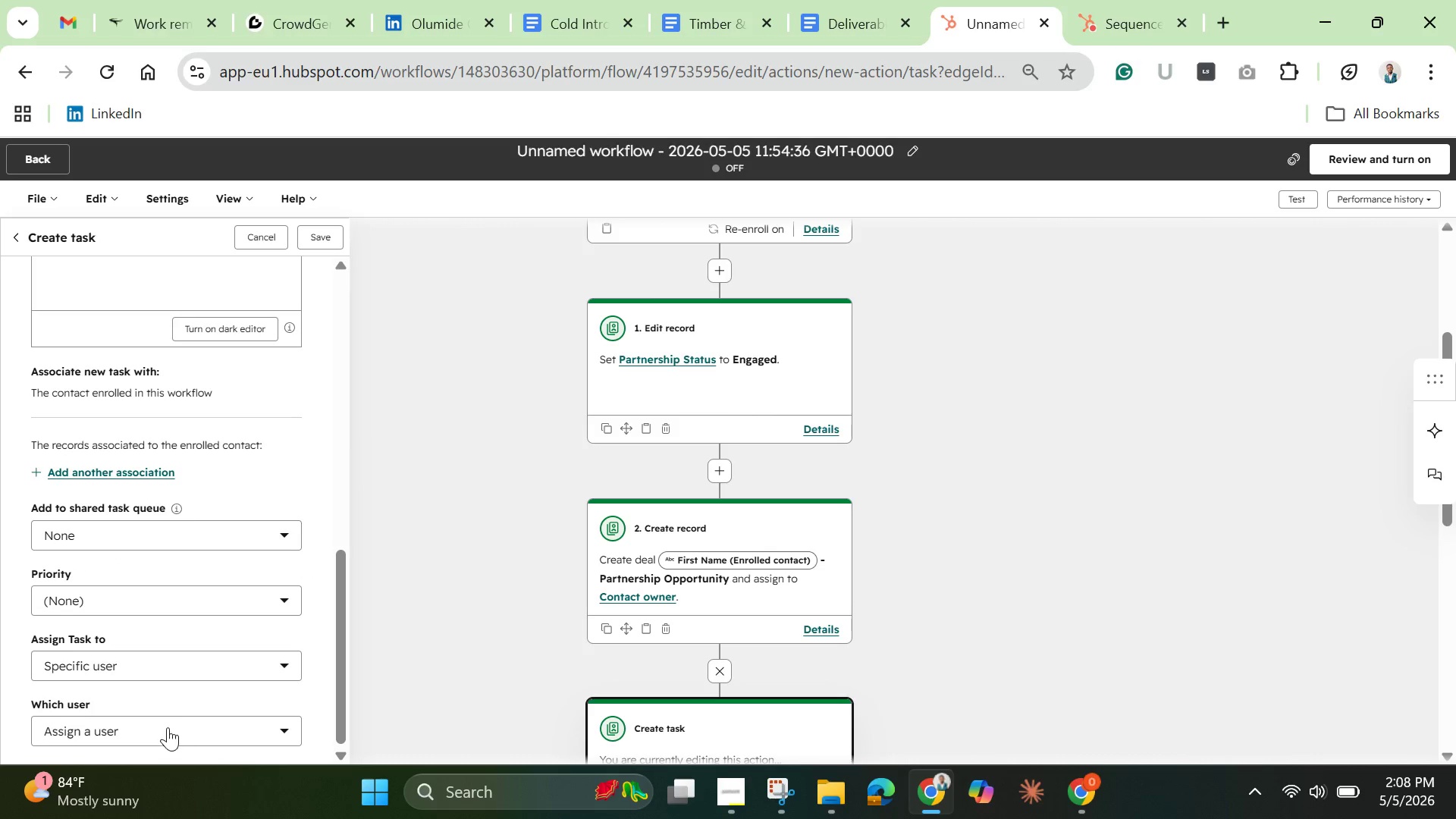 
left_click([163, 730])
 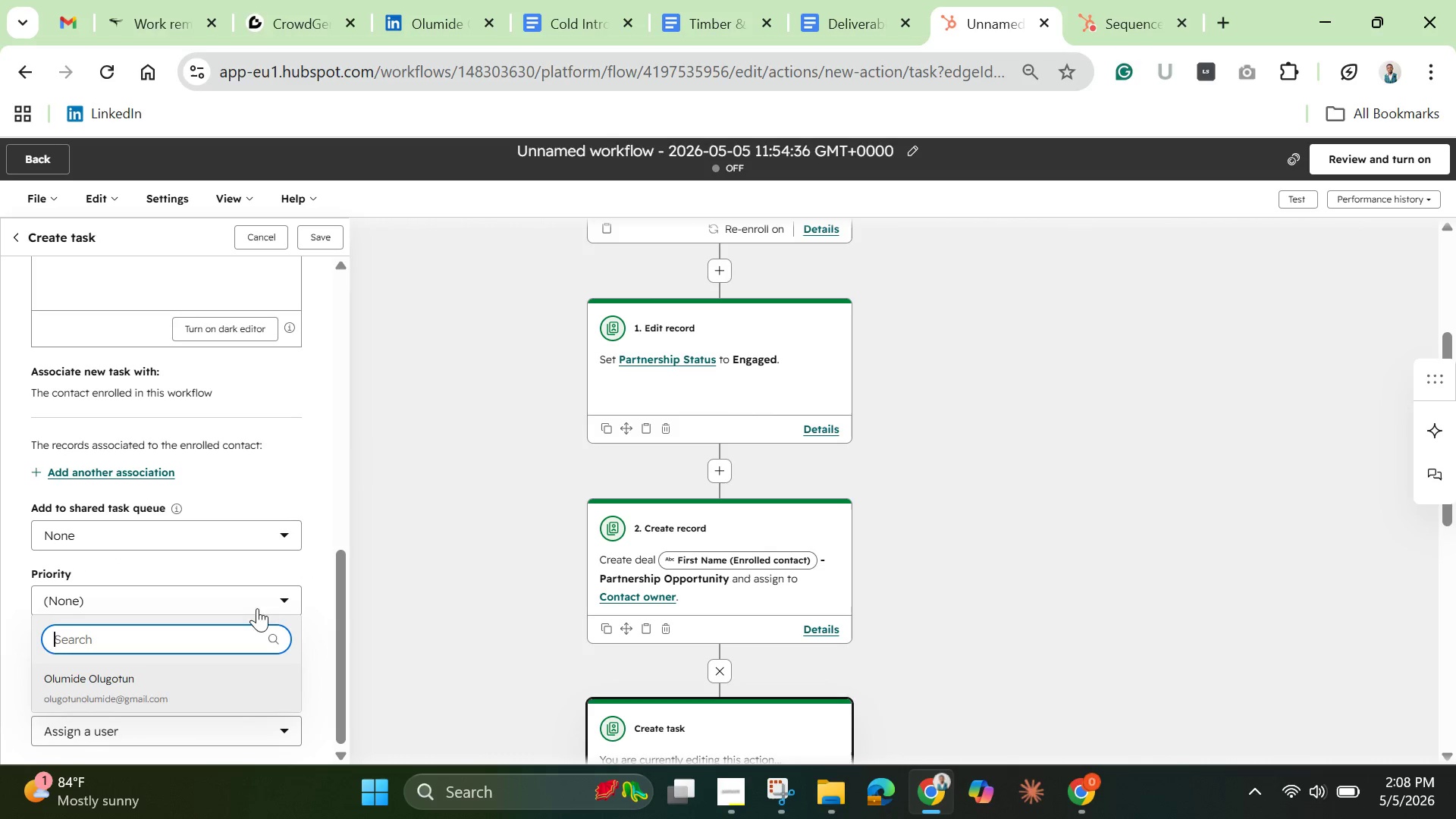 
left_click([263, 598])
 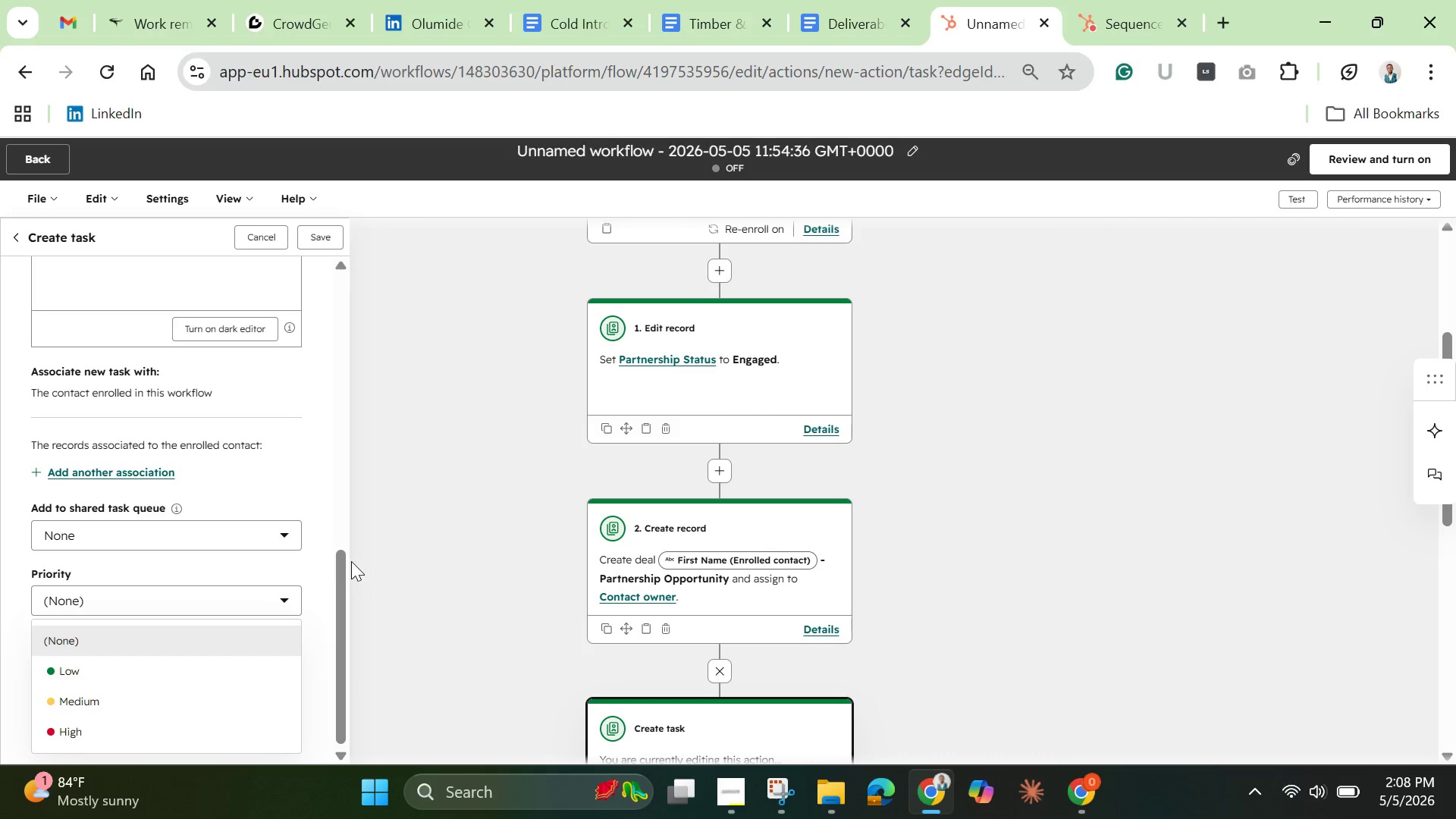 
left_click([315, 572])
 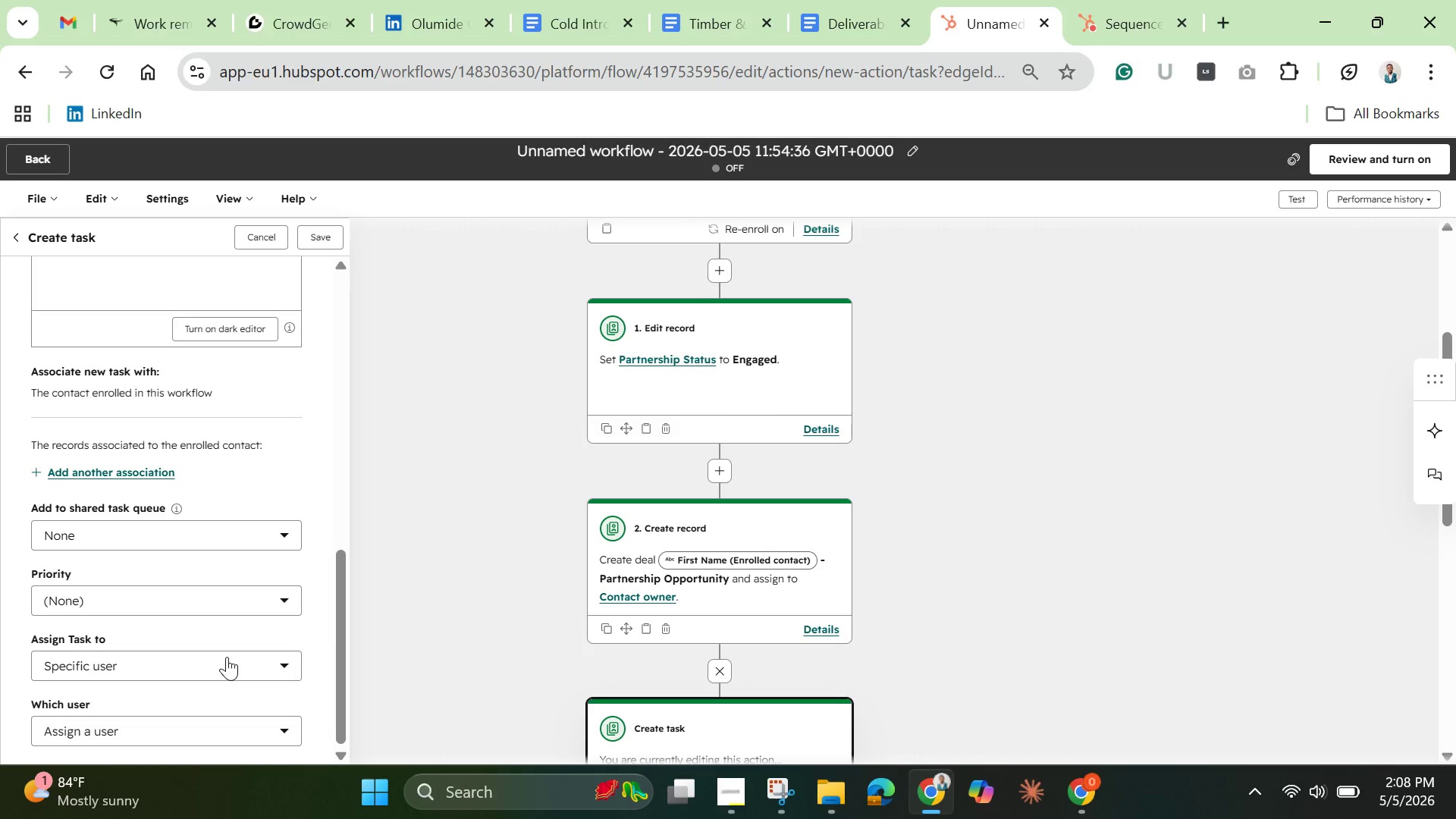 
left_click([227, 657])
 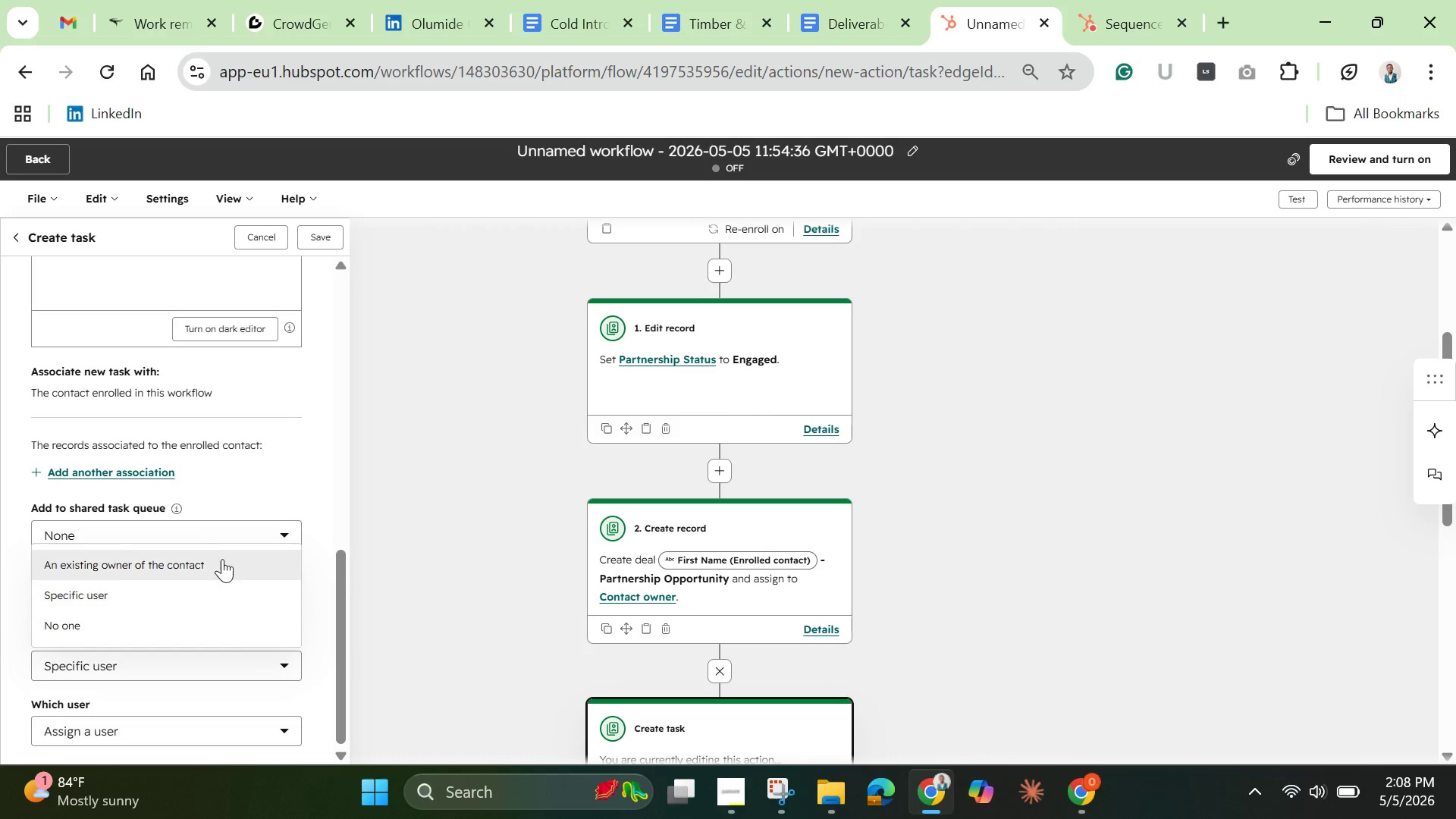 
left_click([223, 554])
 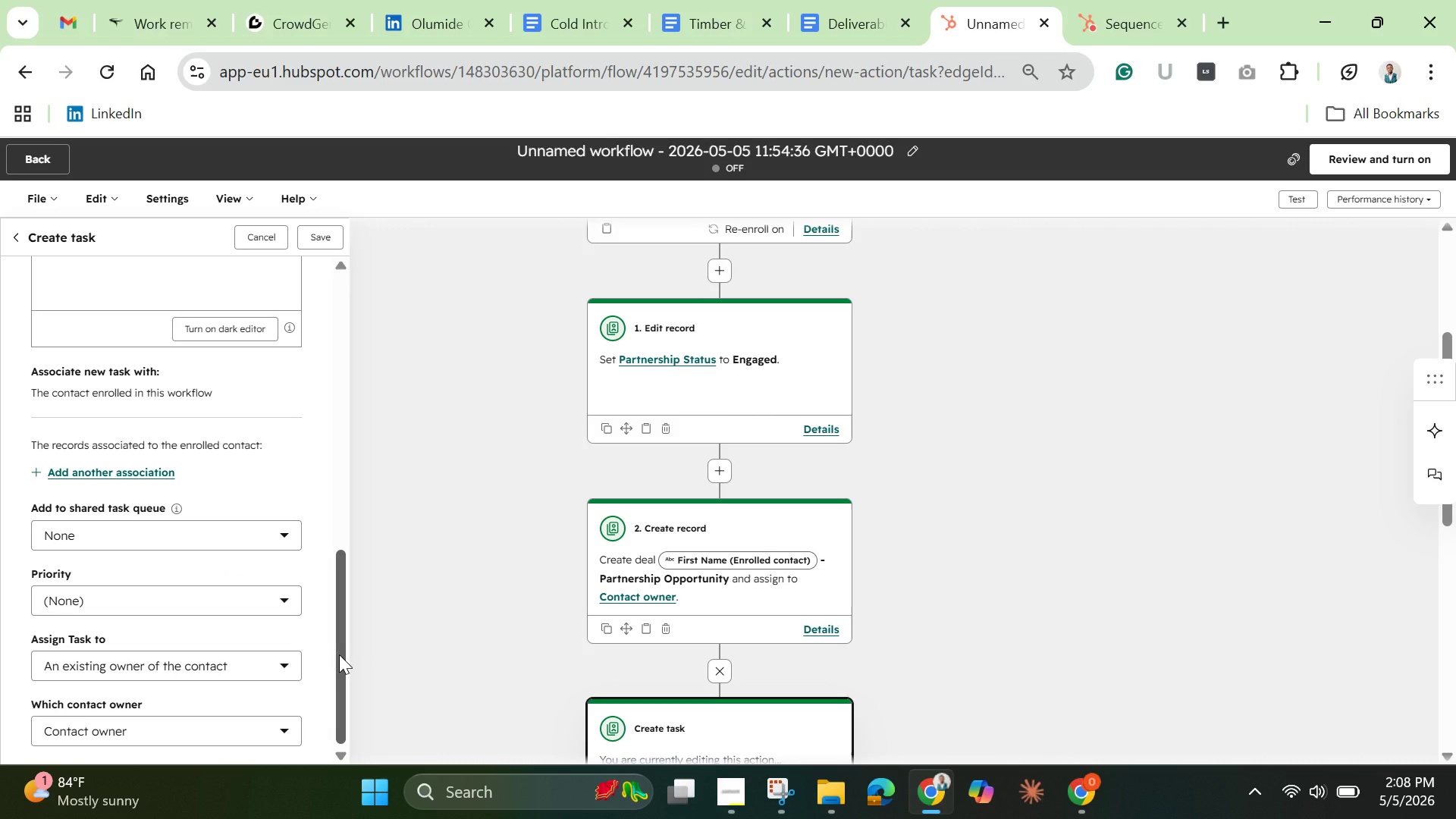 
left_click_drag(start_coordinate=[339, 654], to_coordinate=[337, 723])
 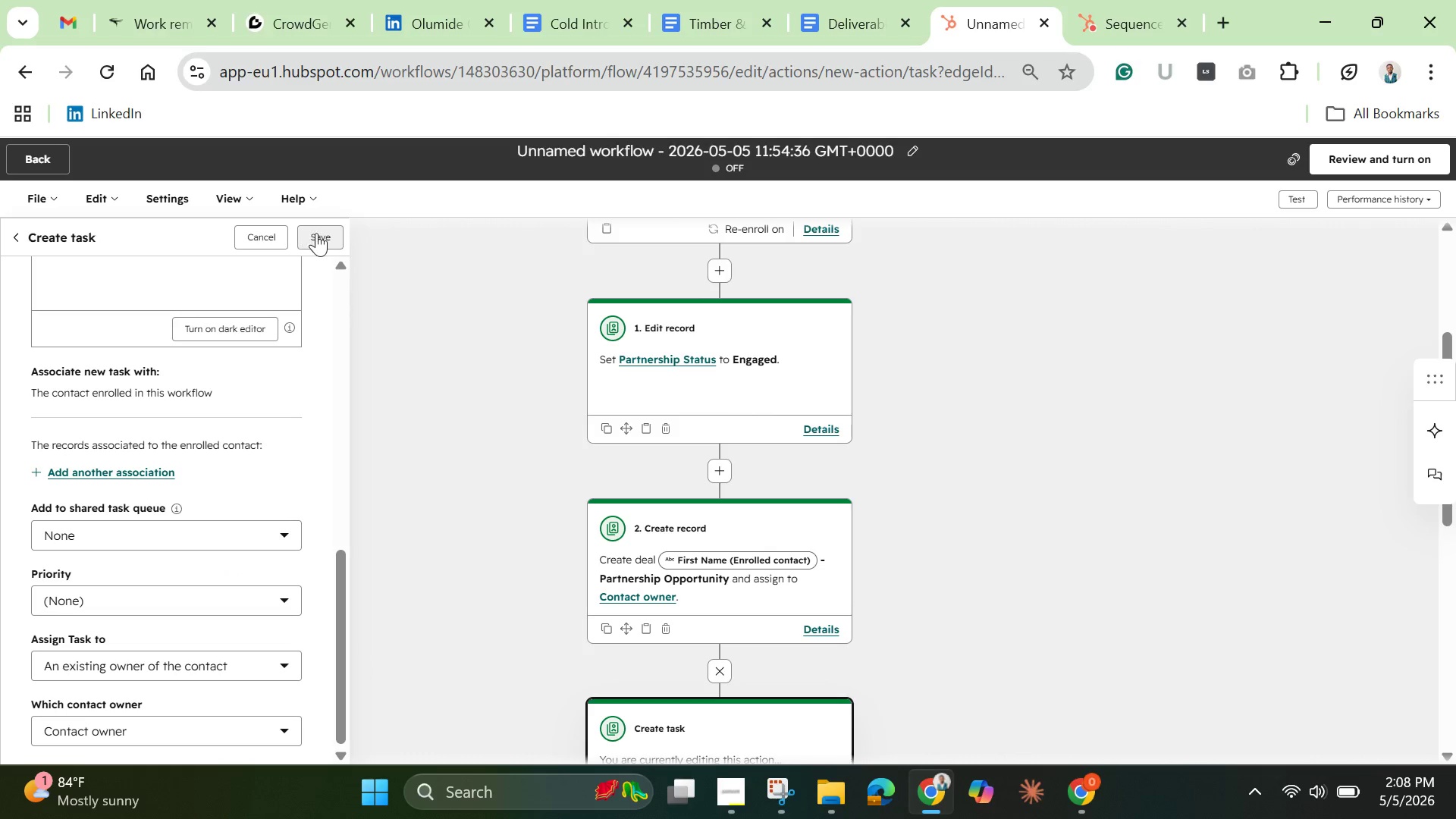 
left_click([318, 233])
 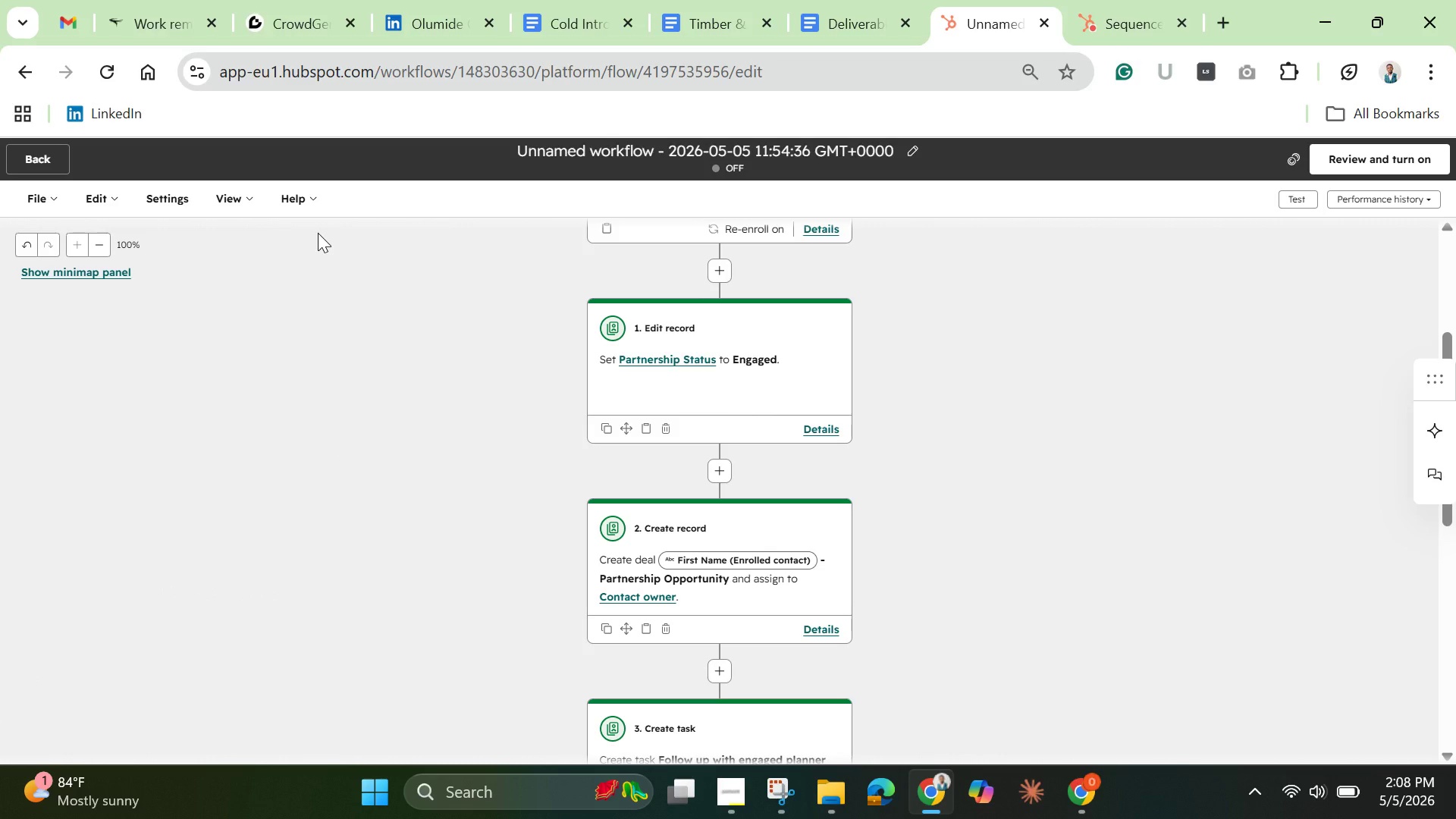 
wait(18.14)
 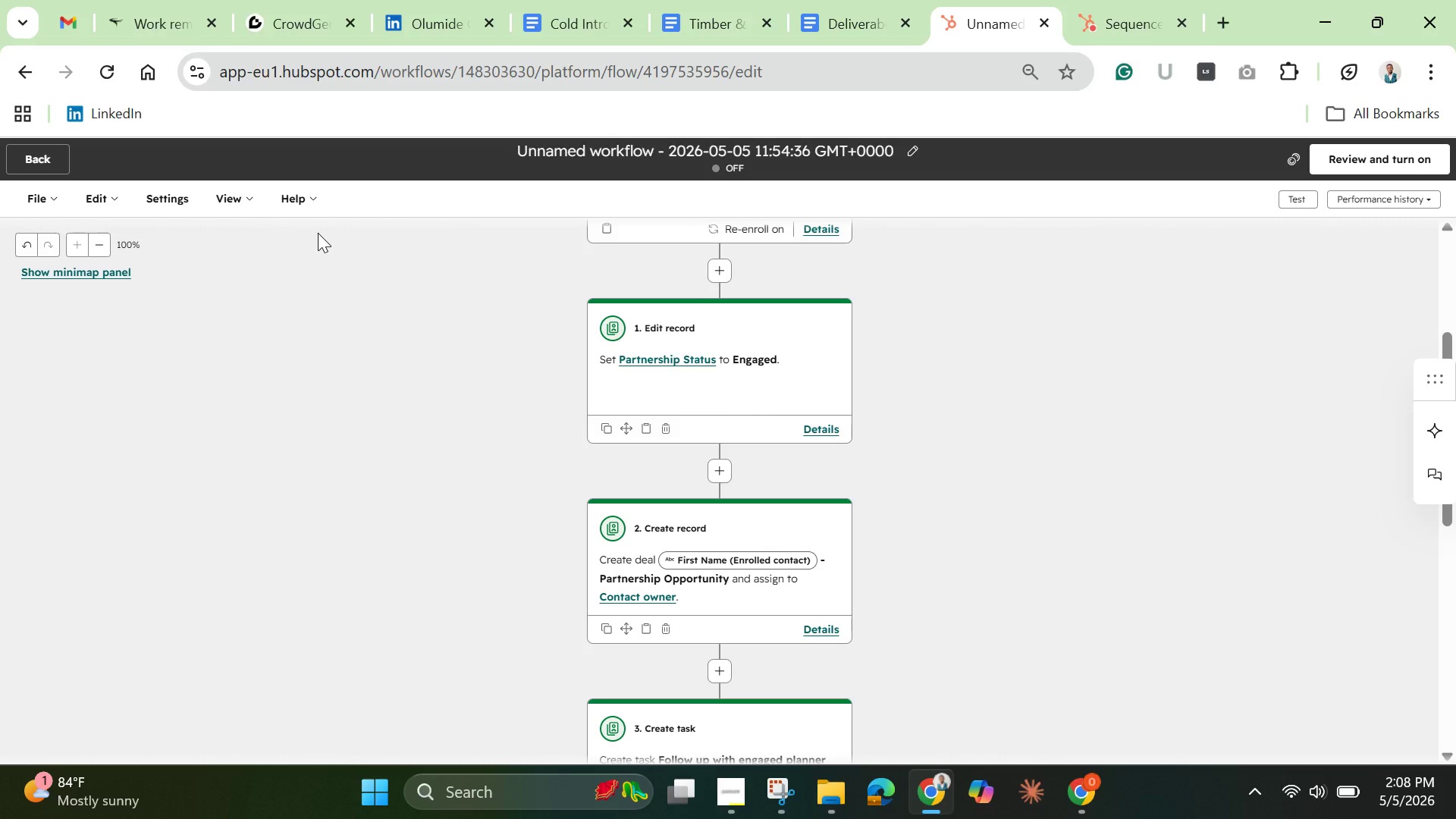 
double_click([100, 254])
 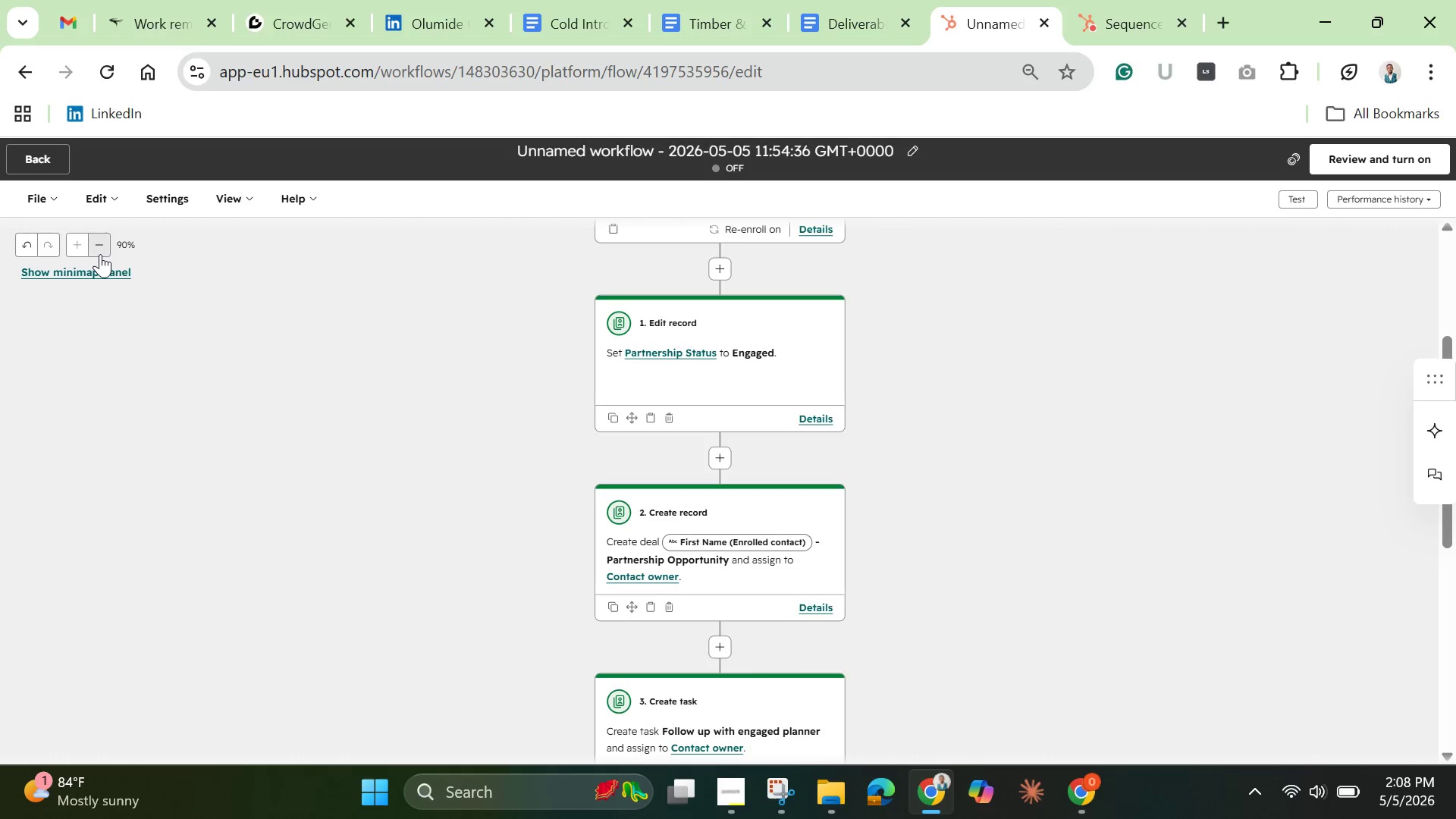 
triple_click([100, 254])
 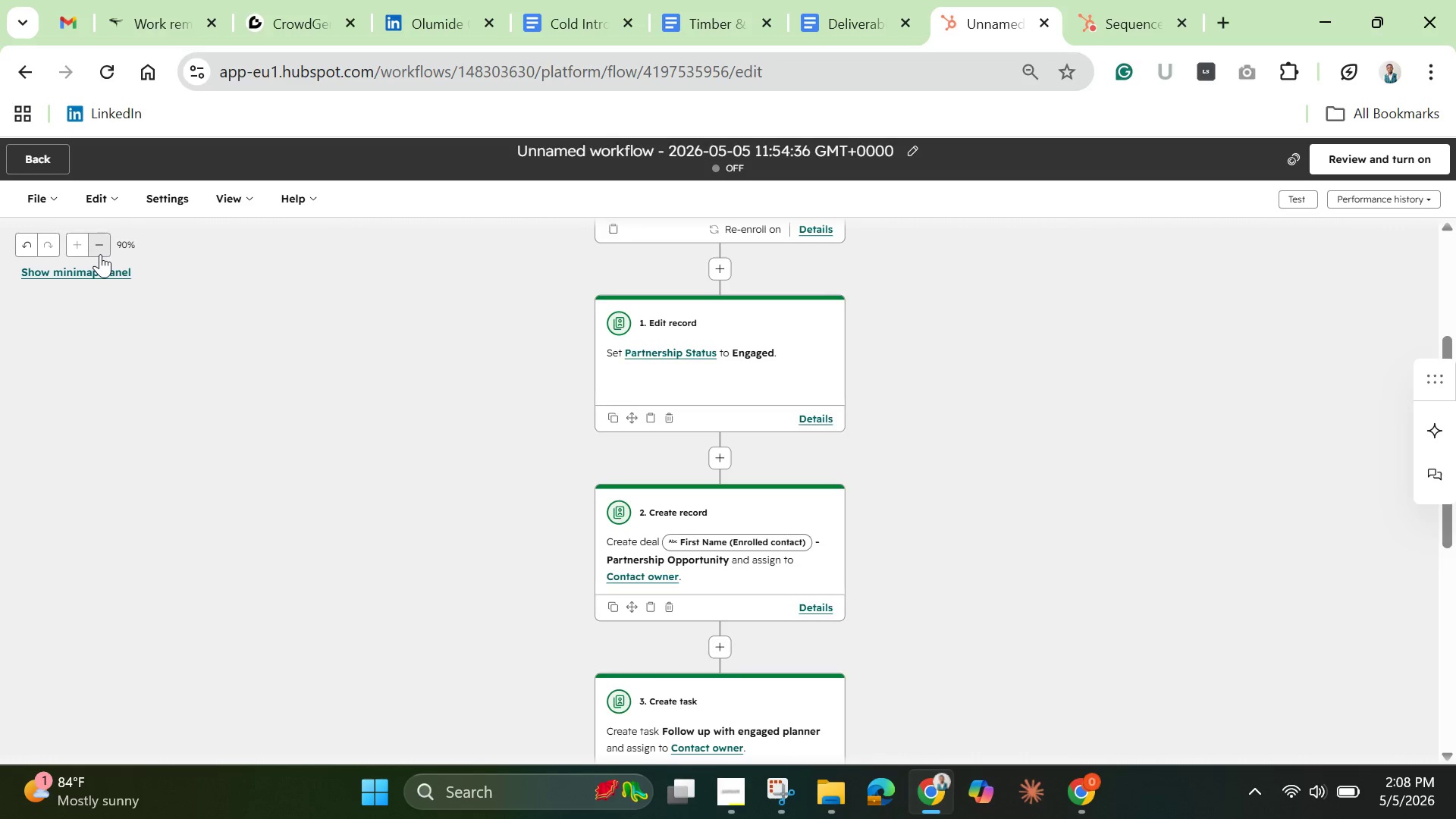 
triple_click([100, 254])
 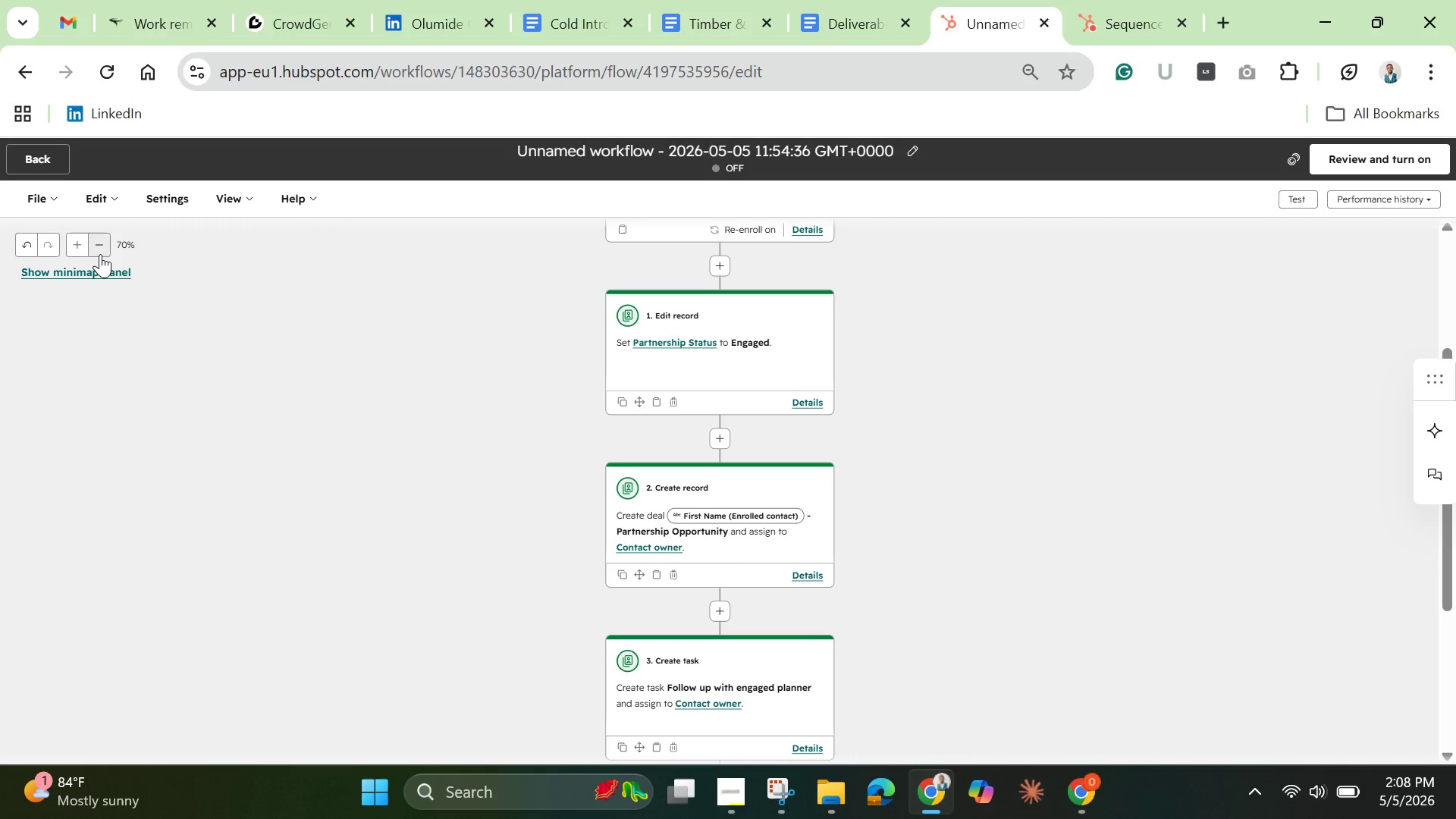 
triple_click([100, 254])
 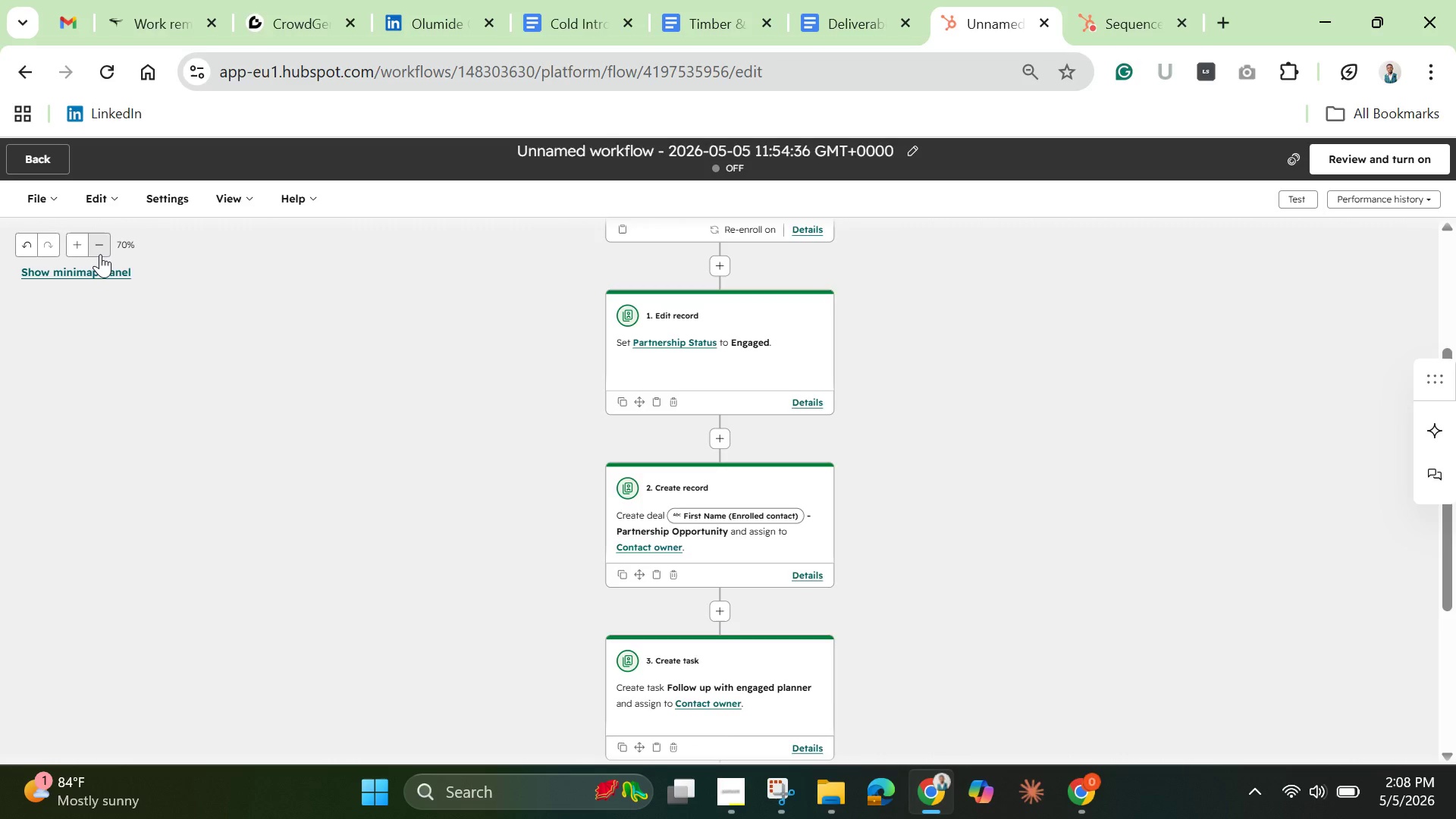 
triple_click([100, 254])
 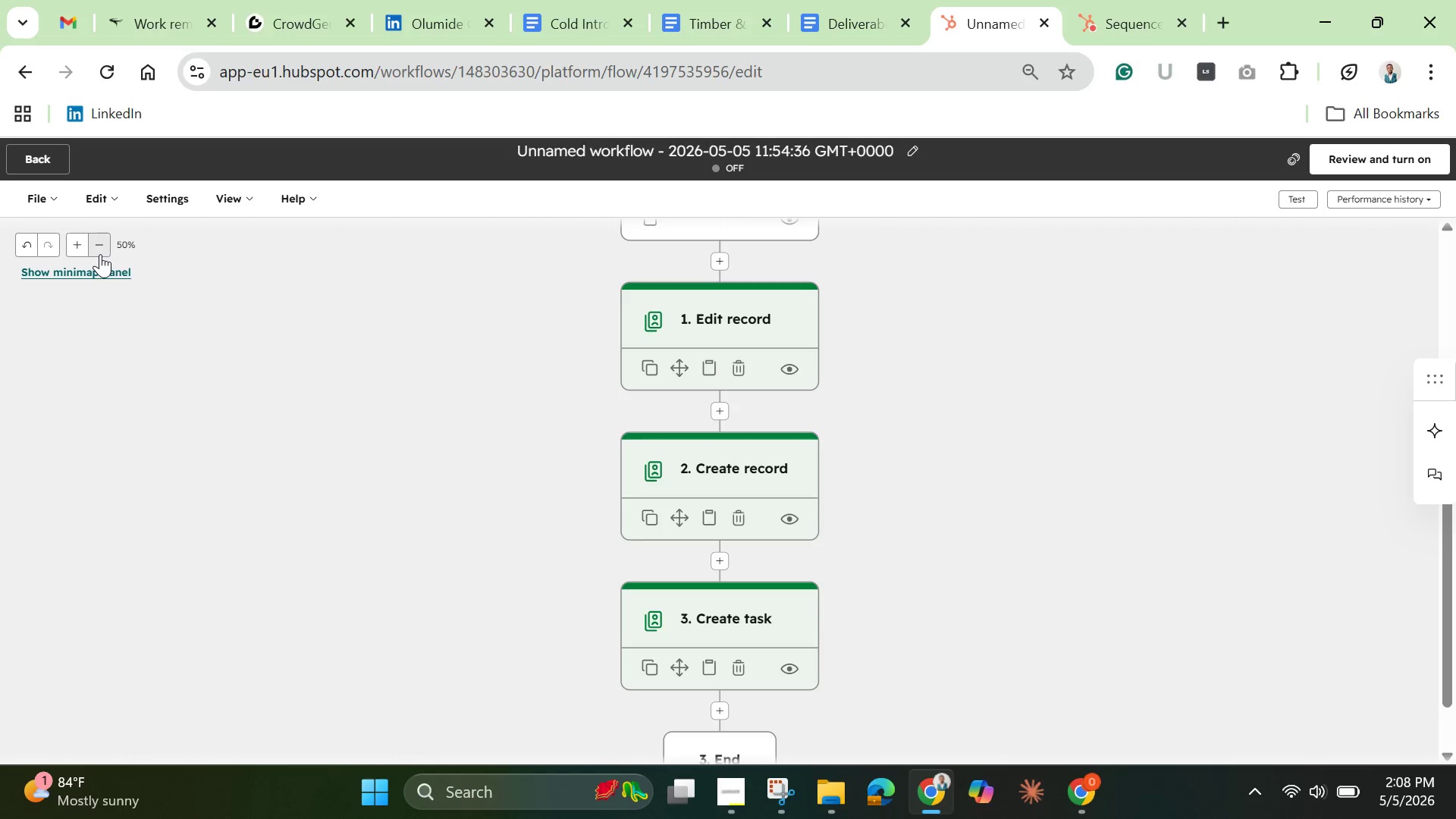 
triple_click([100, 254])
 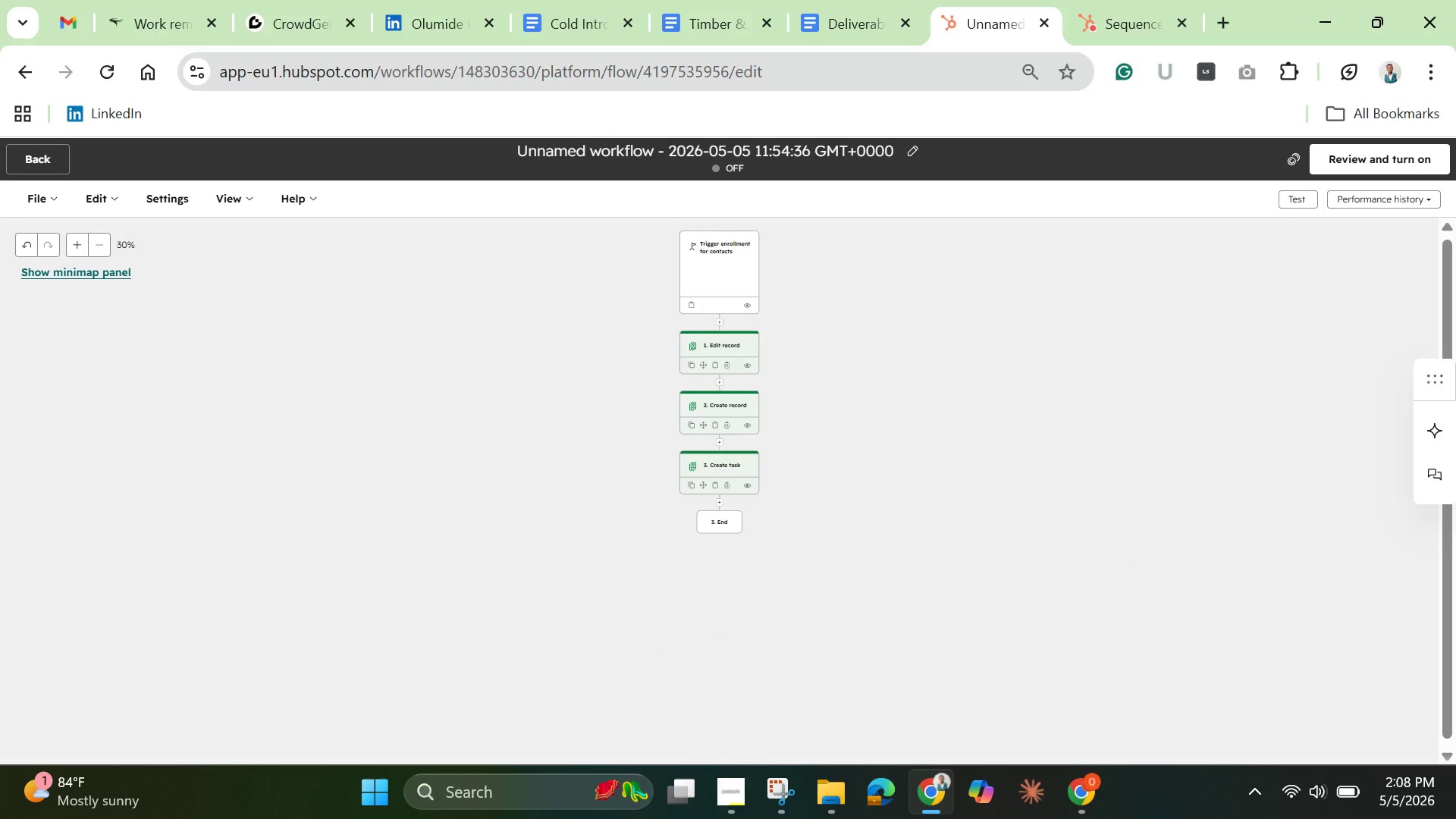 
wait(22.25)
 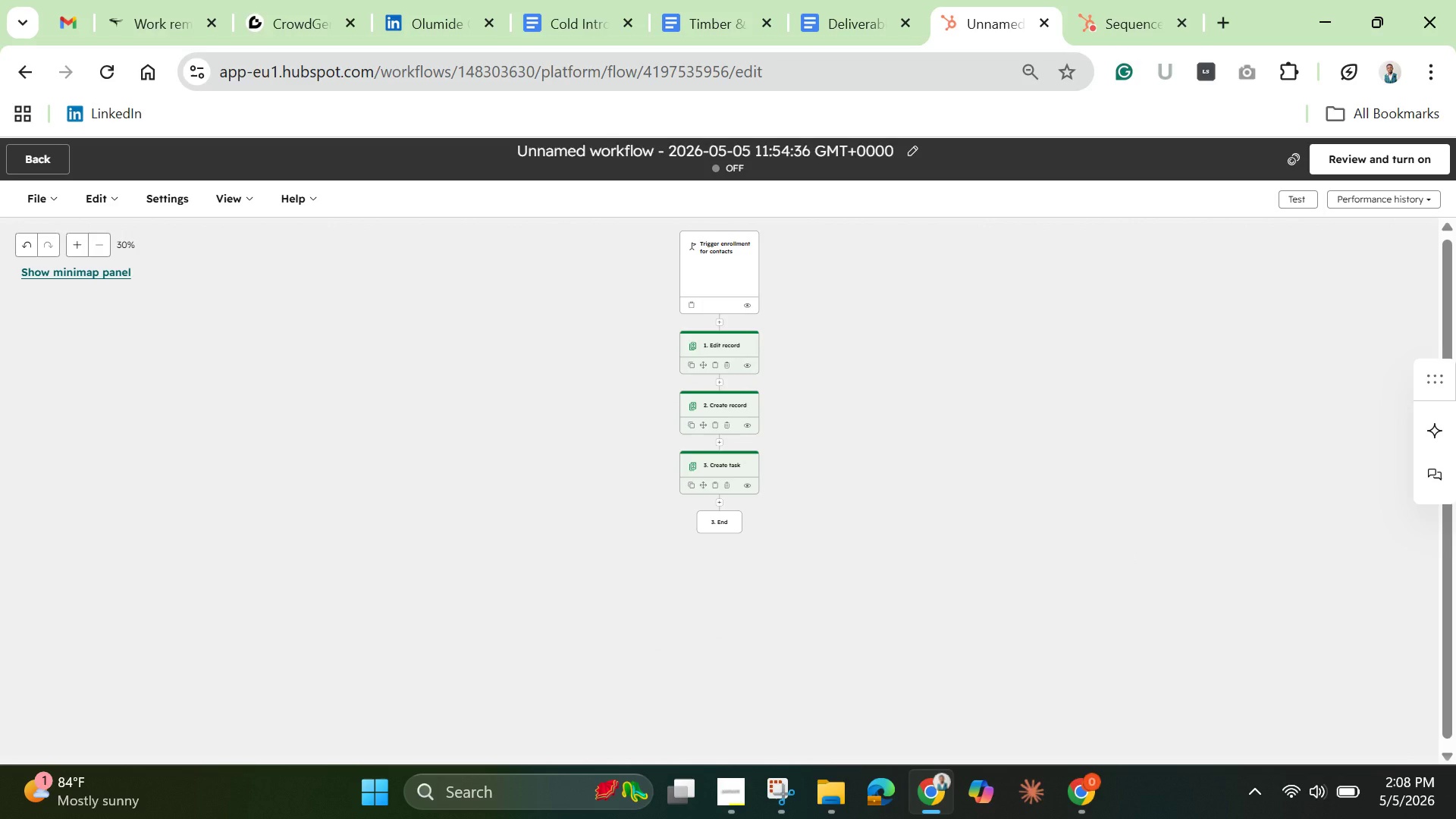 
left_click([753, 485])
 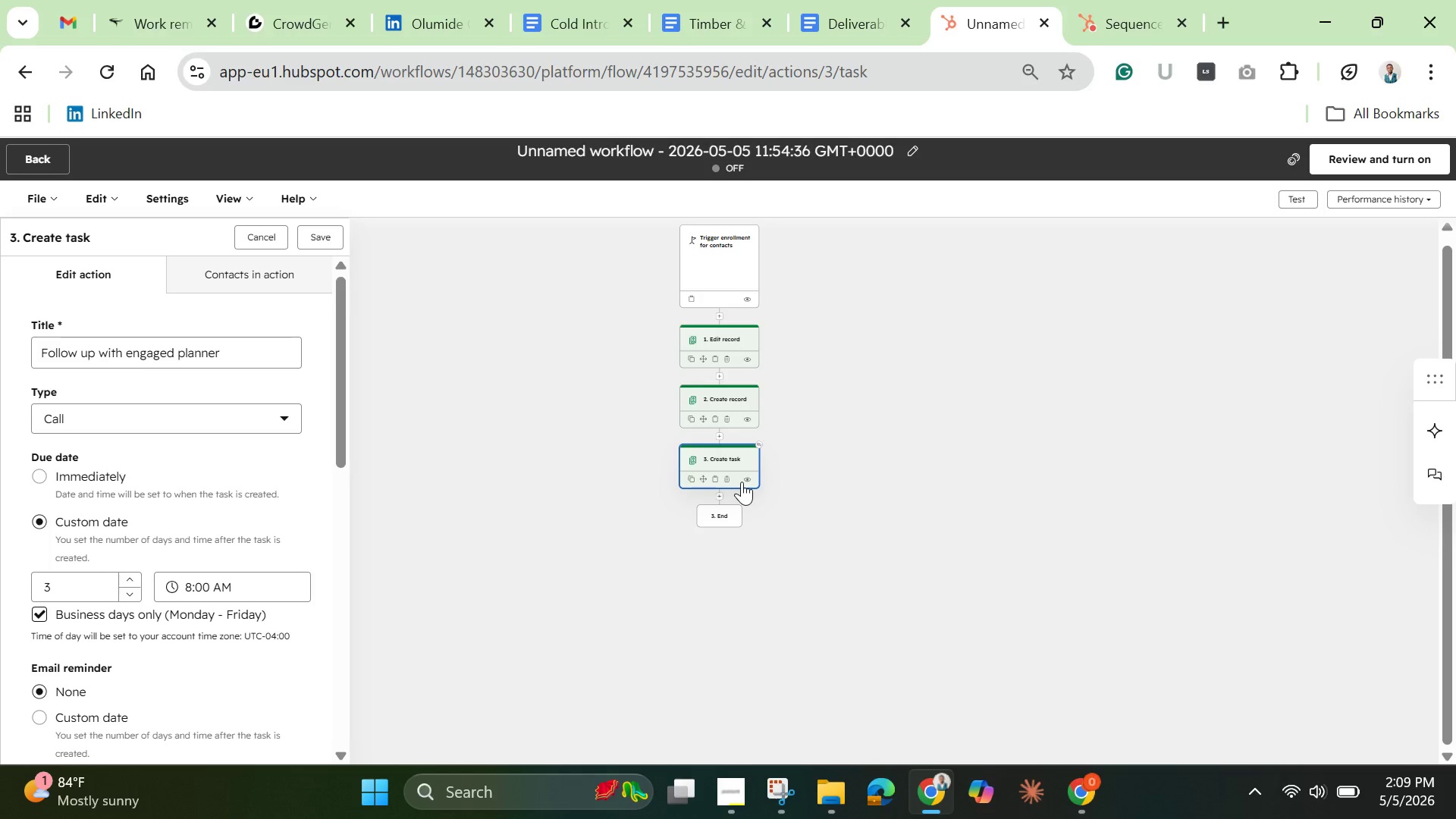 
left_click([751, 478])
 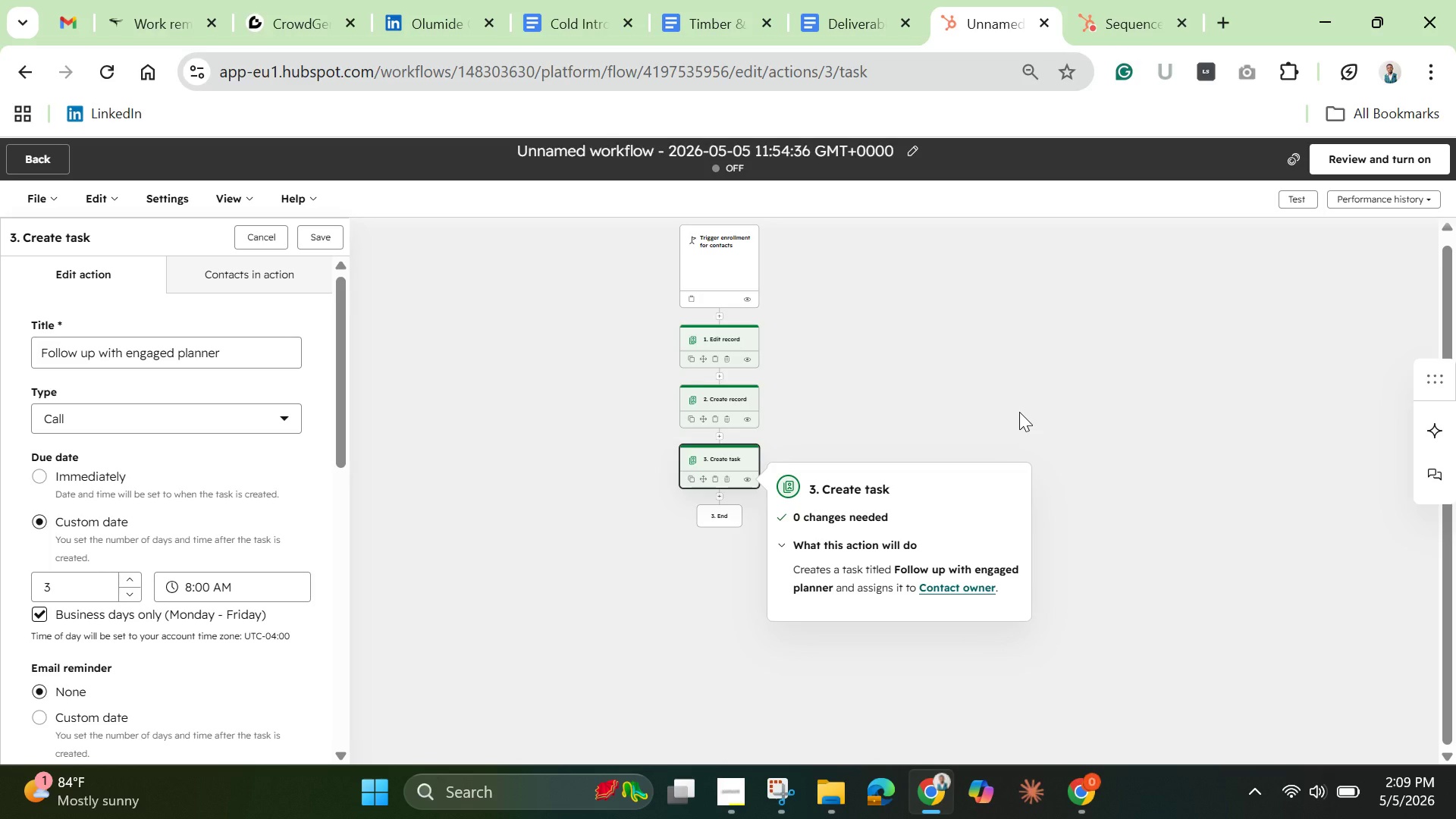 
wait(15.08)
 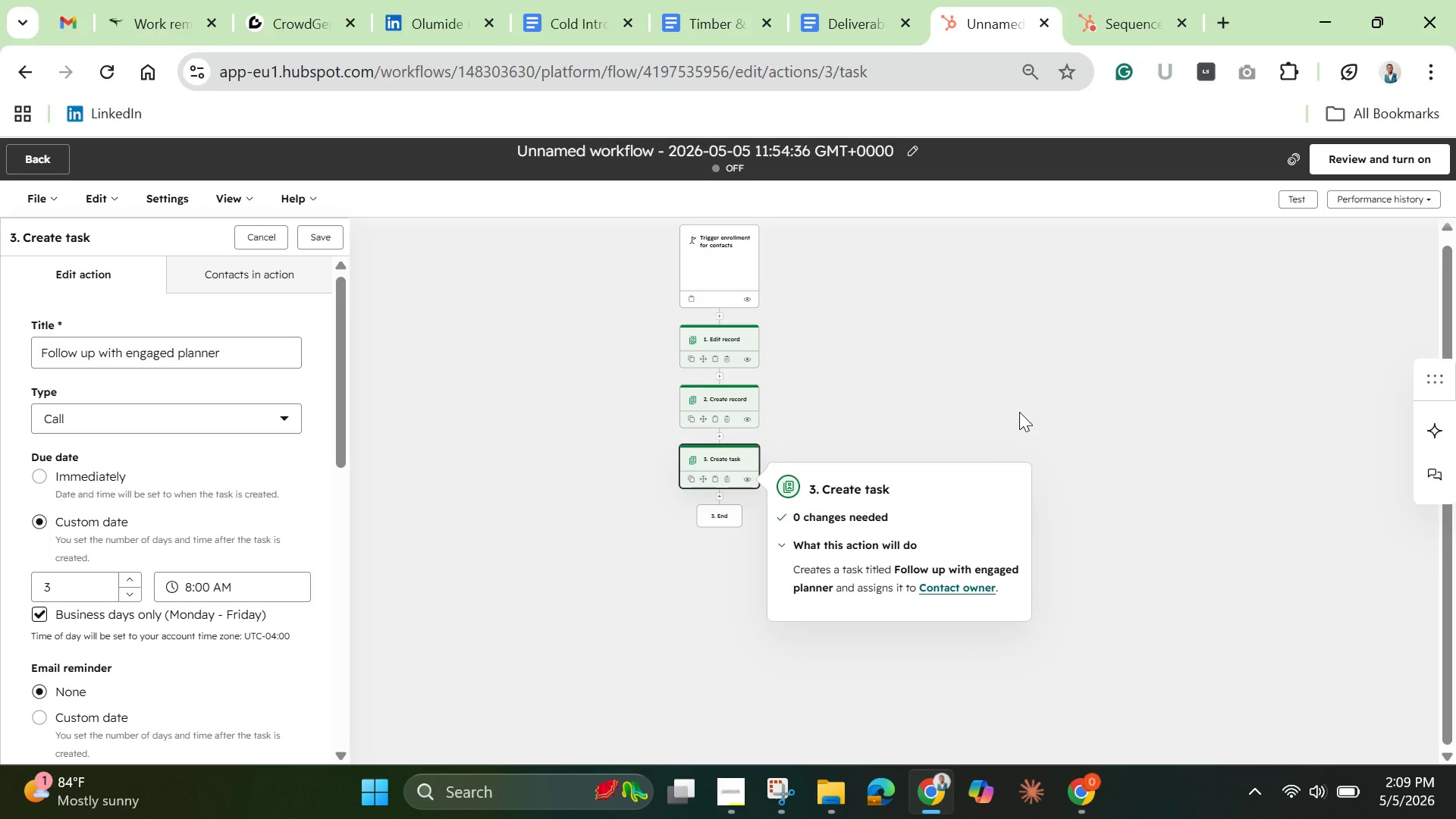 
left_click([745, 421])
 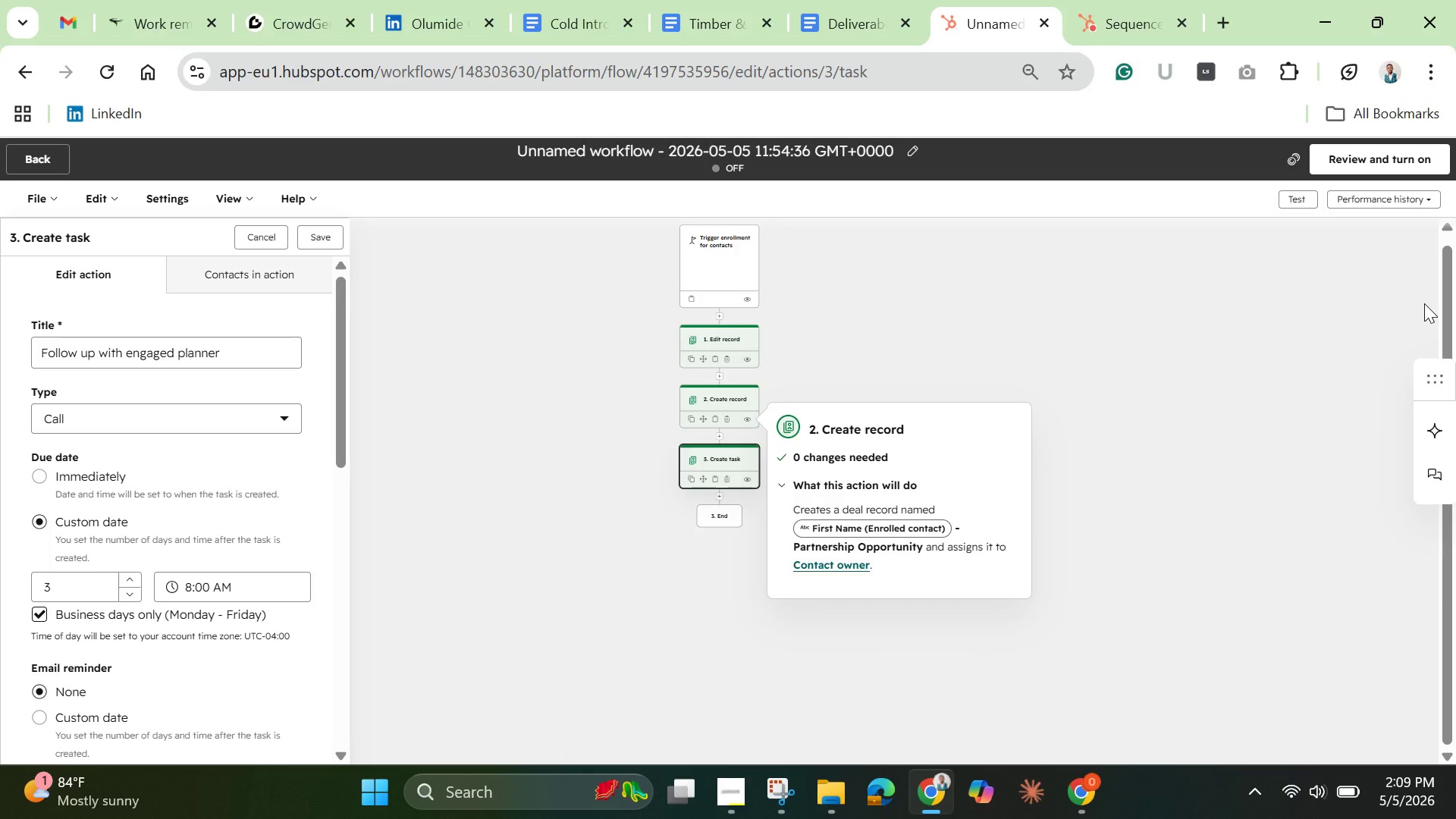 
wait(10.53)
 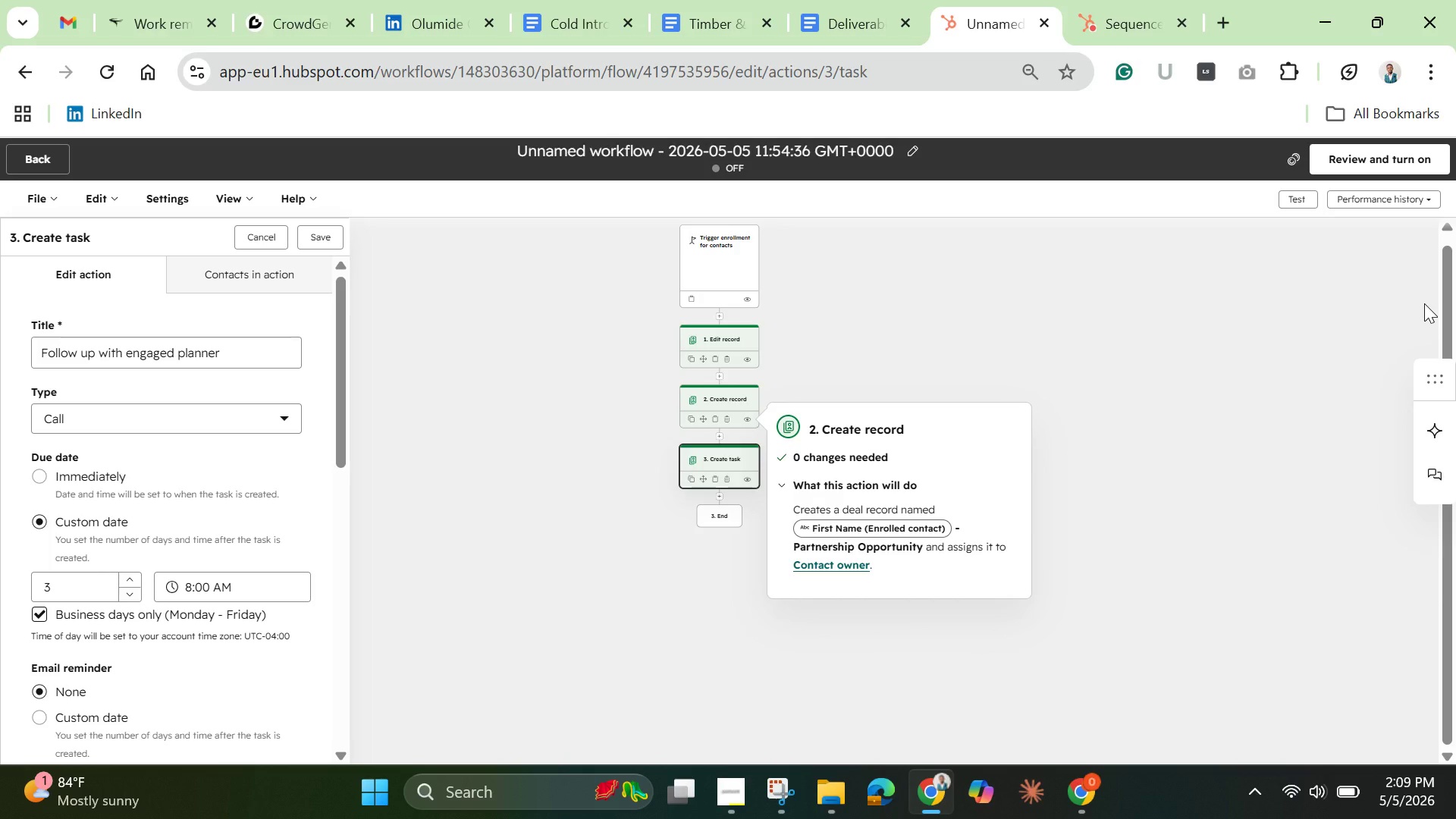 
left_click([748, 359])
 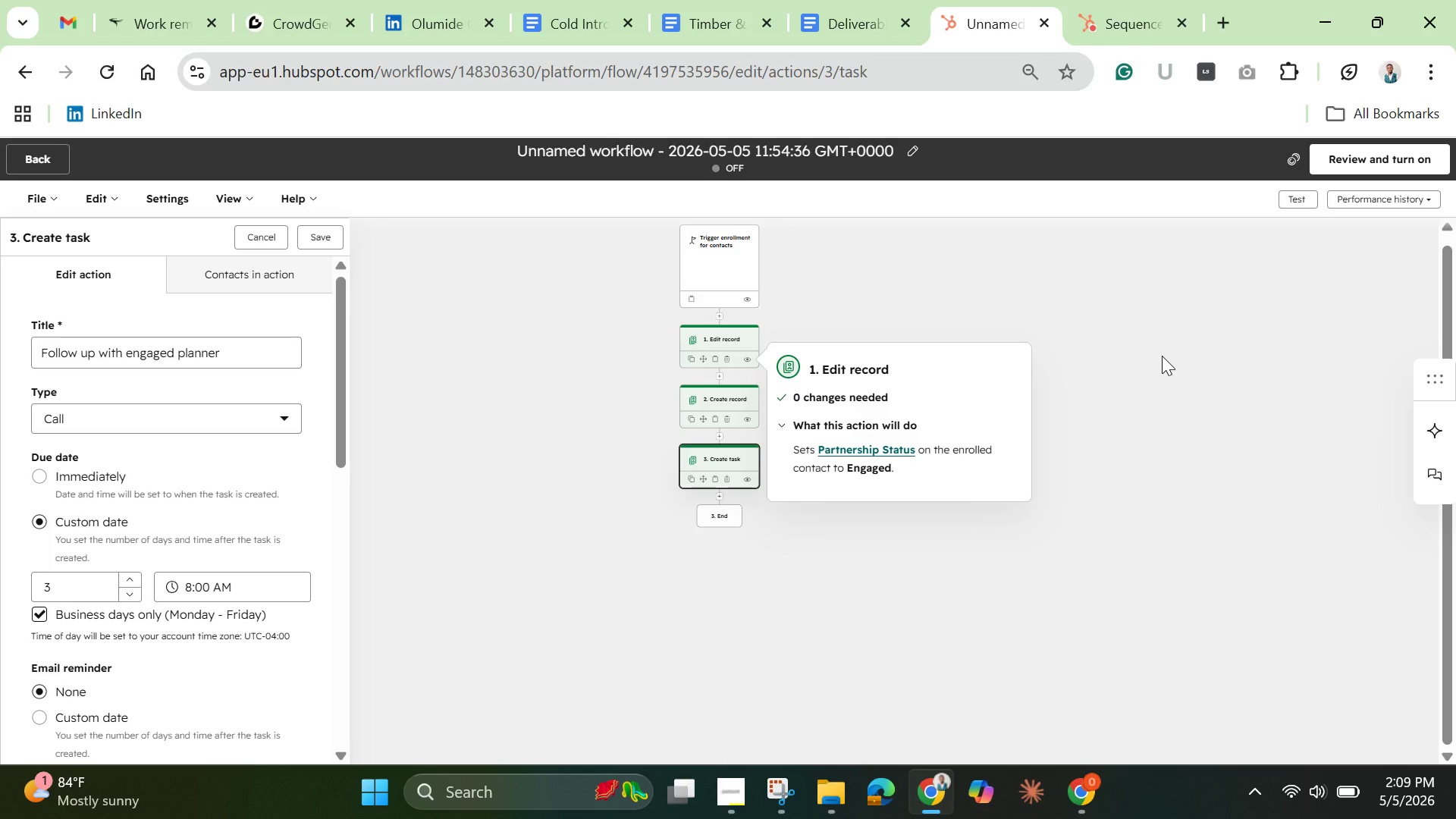 
wait(10.17)
 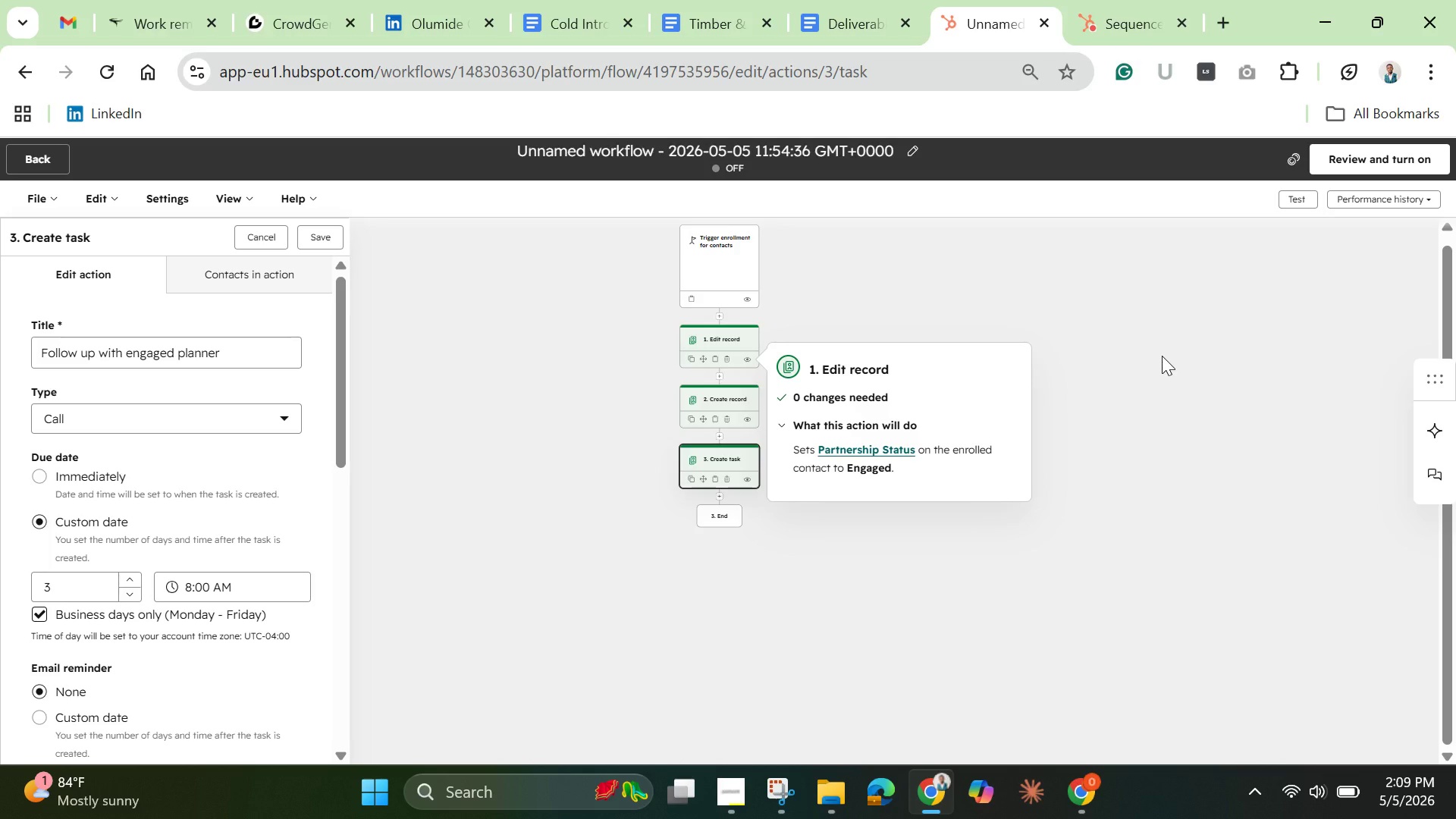 
left_click([749, 300])
 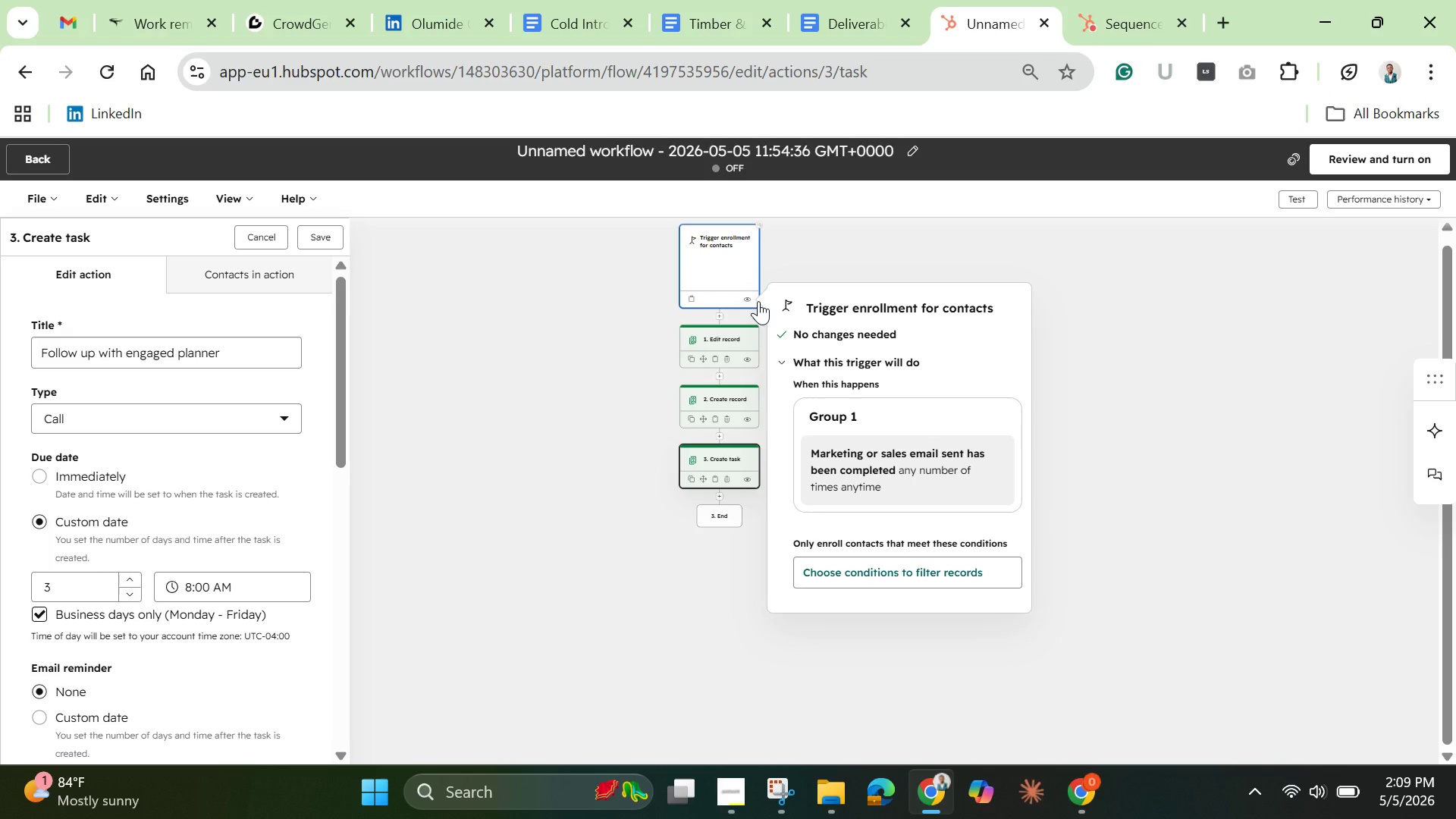 
wait(14.34)
 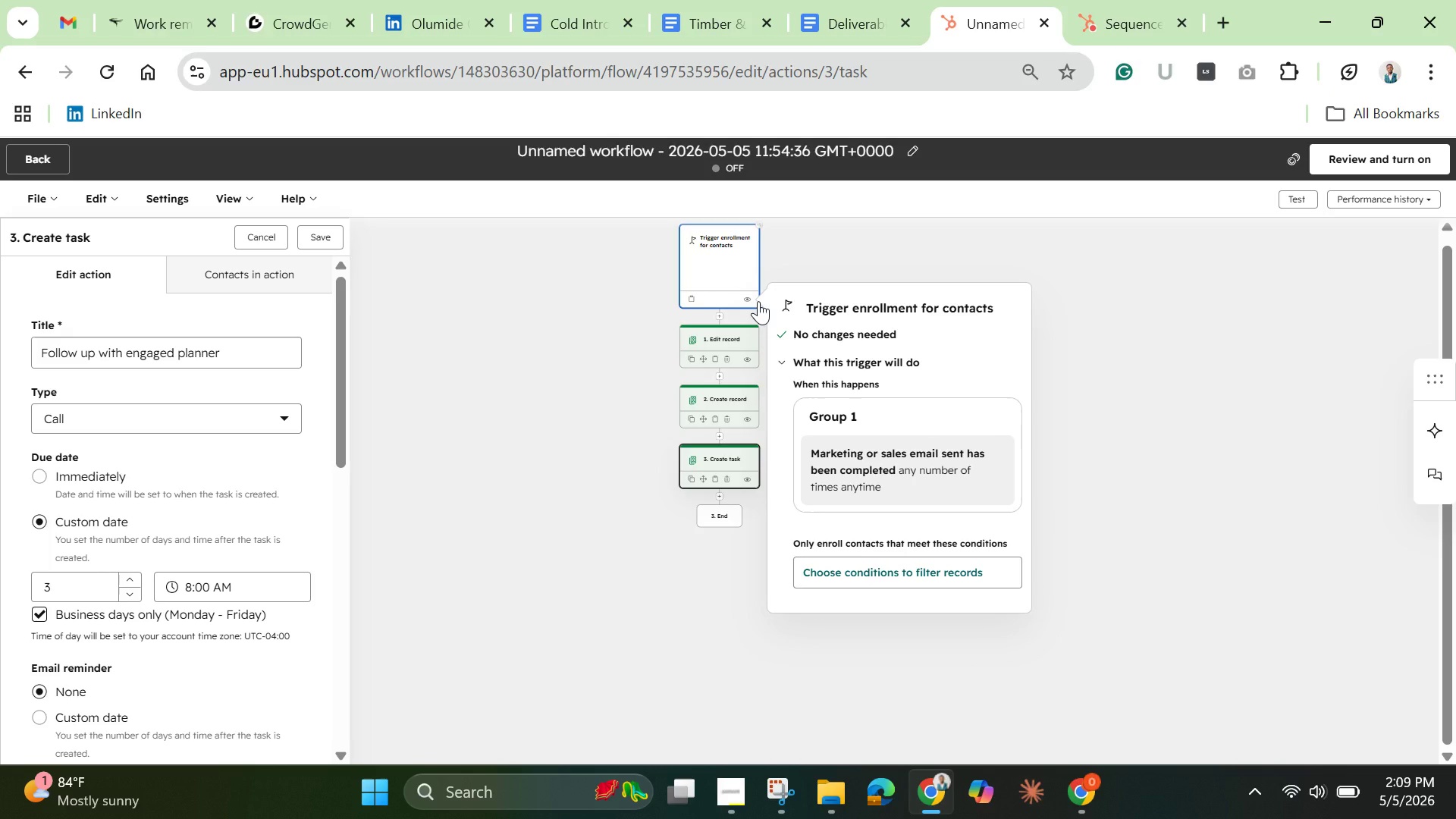 
left_click([318, 235])
 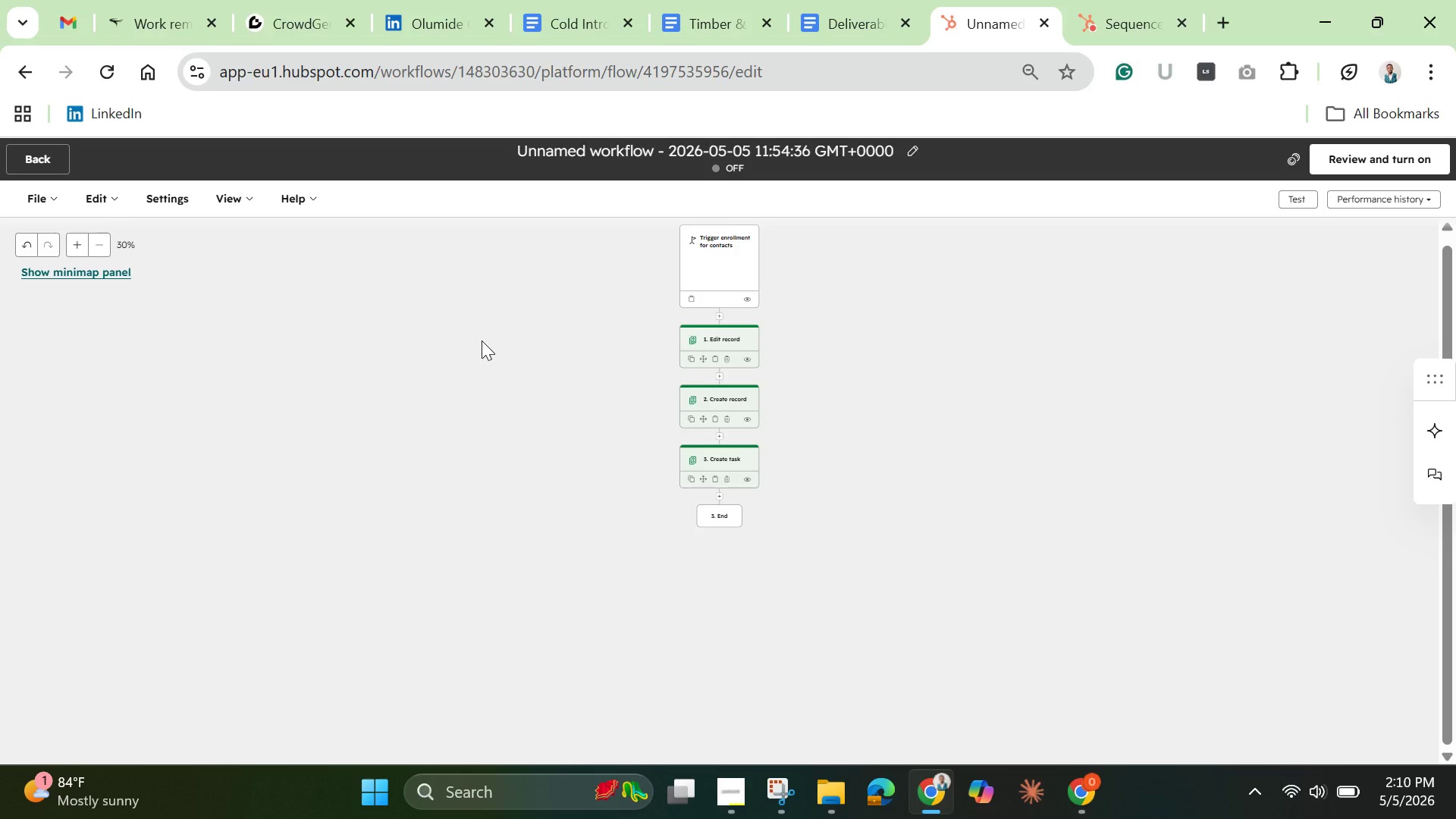 
wait(33.08)
 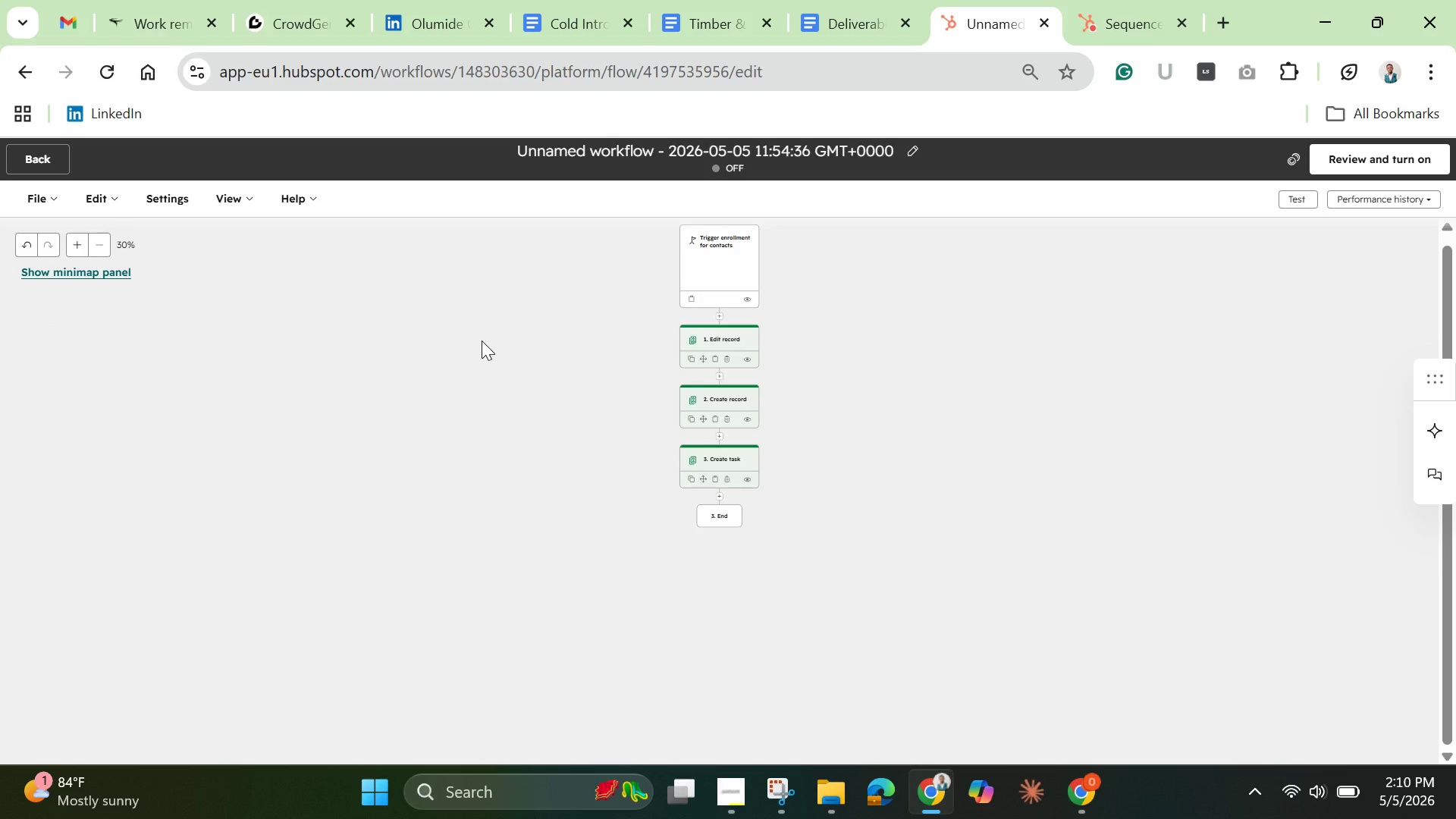 
left_click([712, 259])
 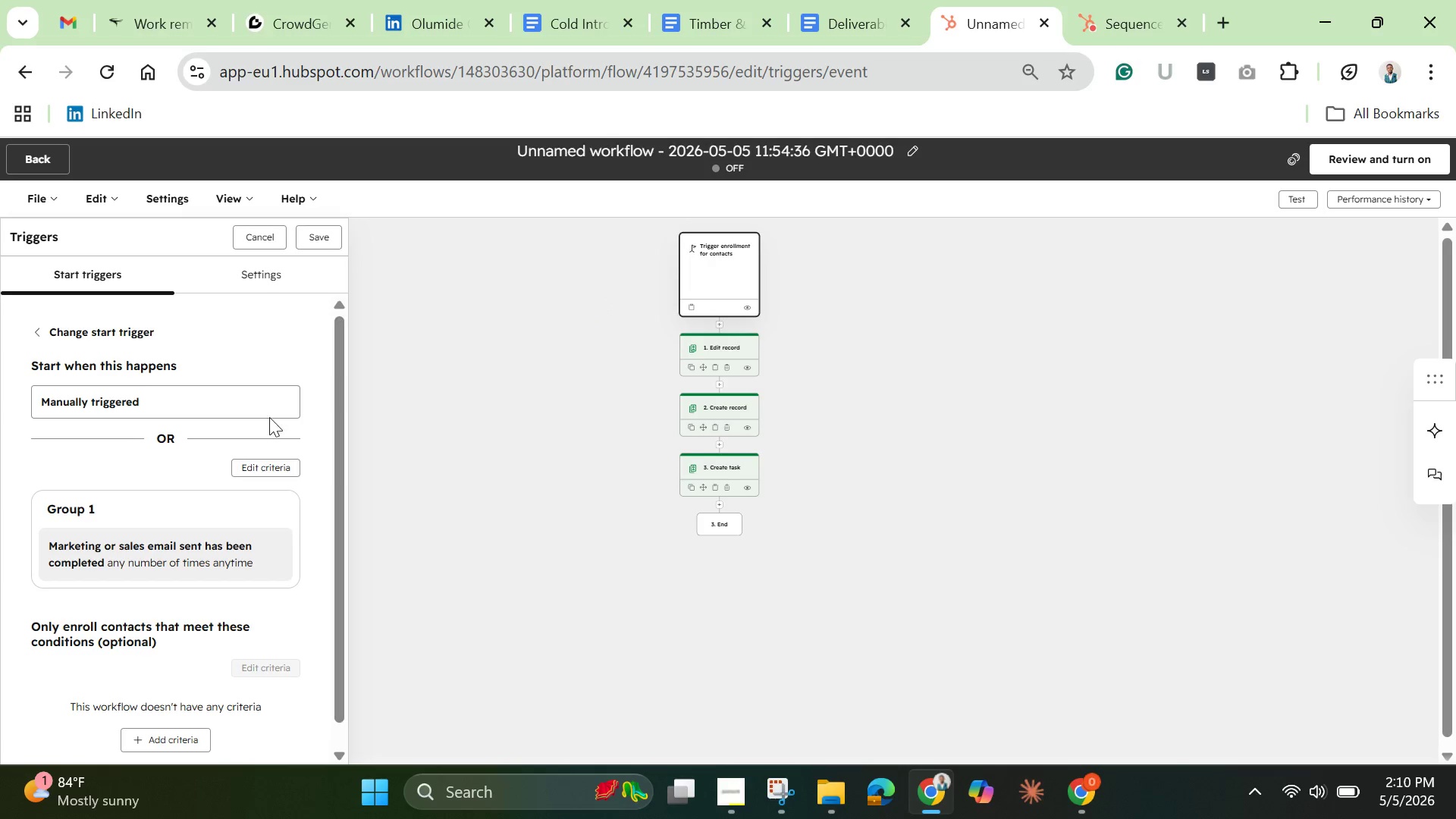 
wait(5.14)
 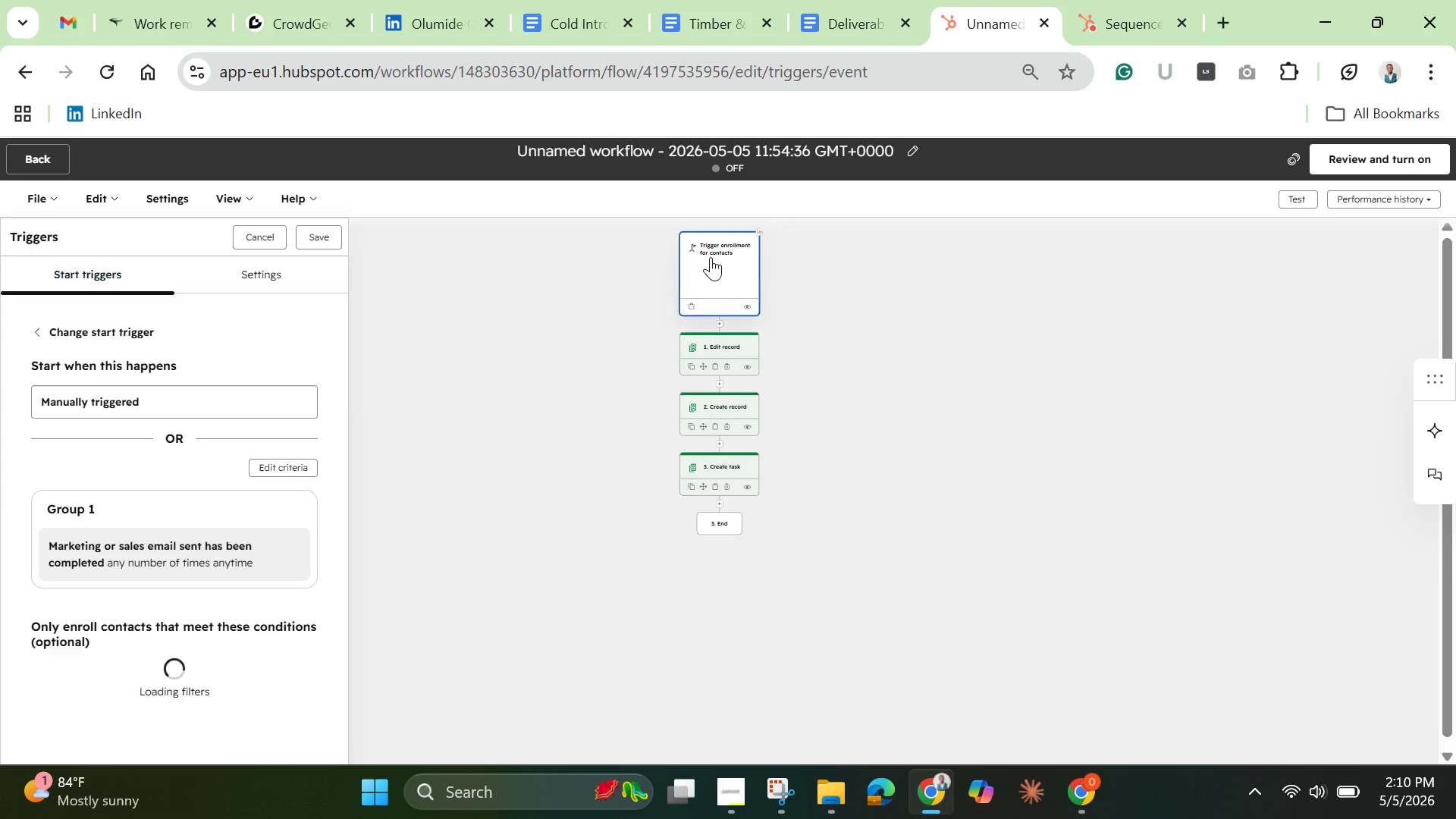 
left_click([170, 554])
 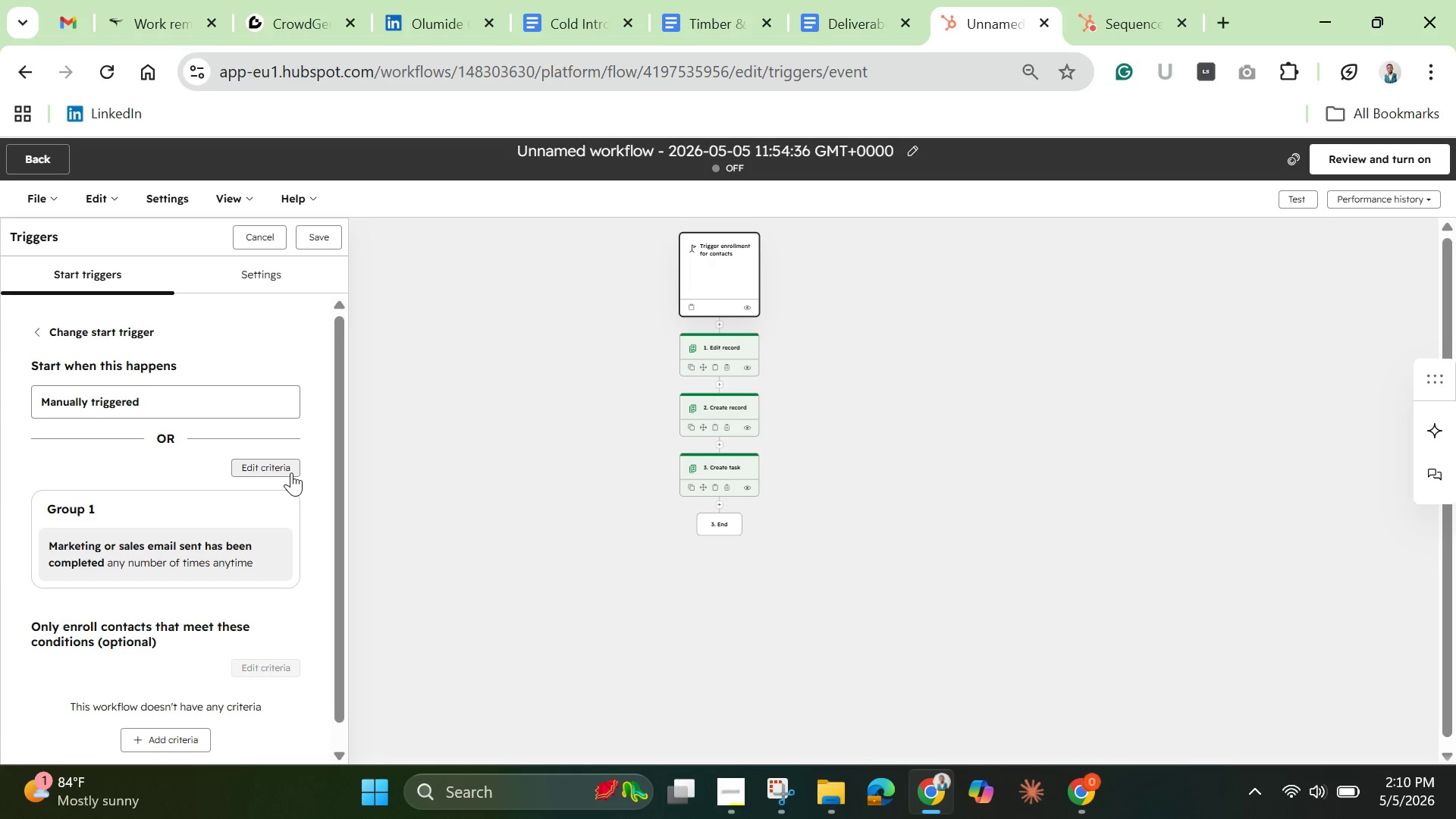 
left_click([291, 472])
 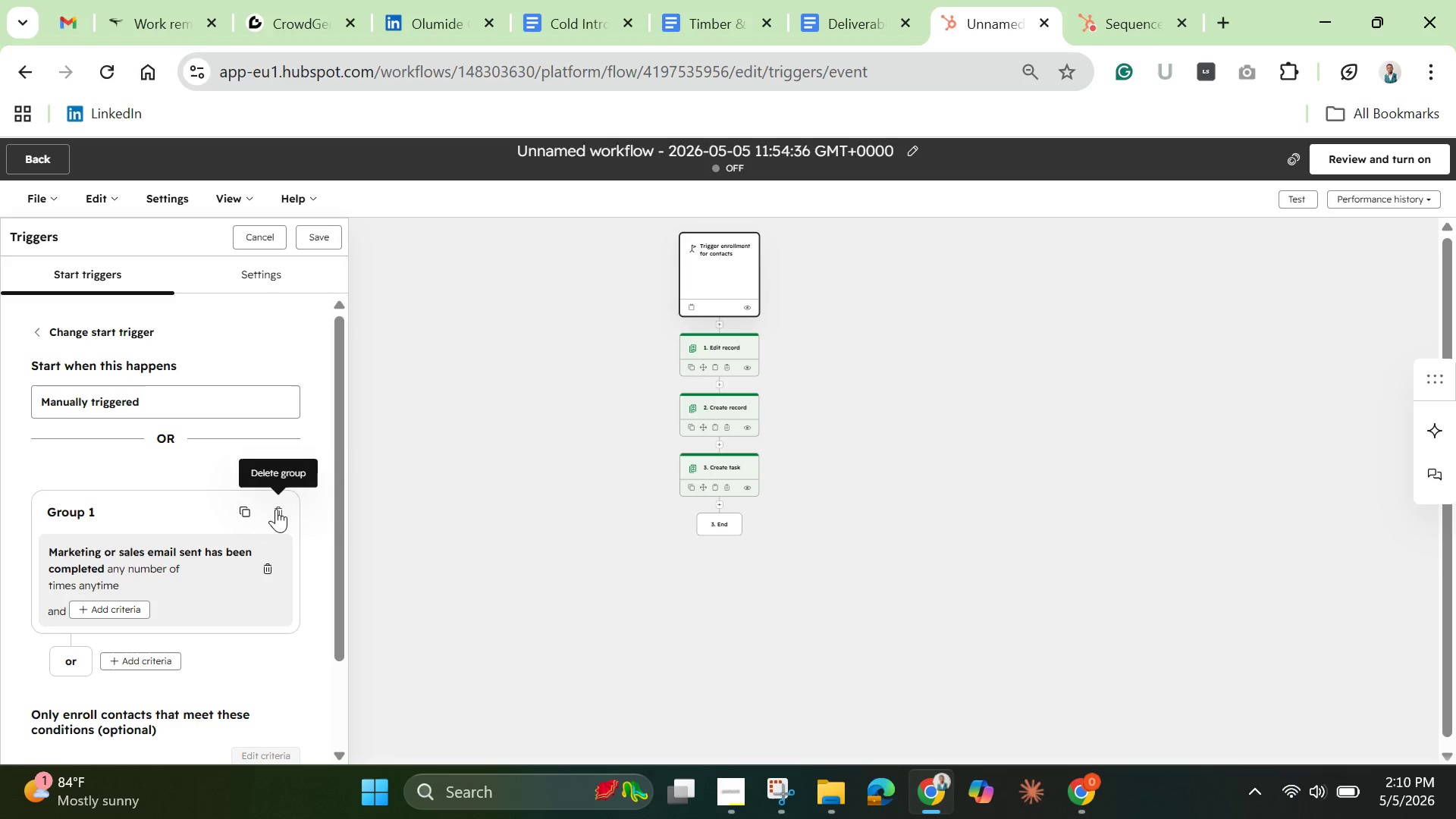 
wait(7.11)
 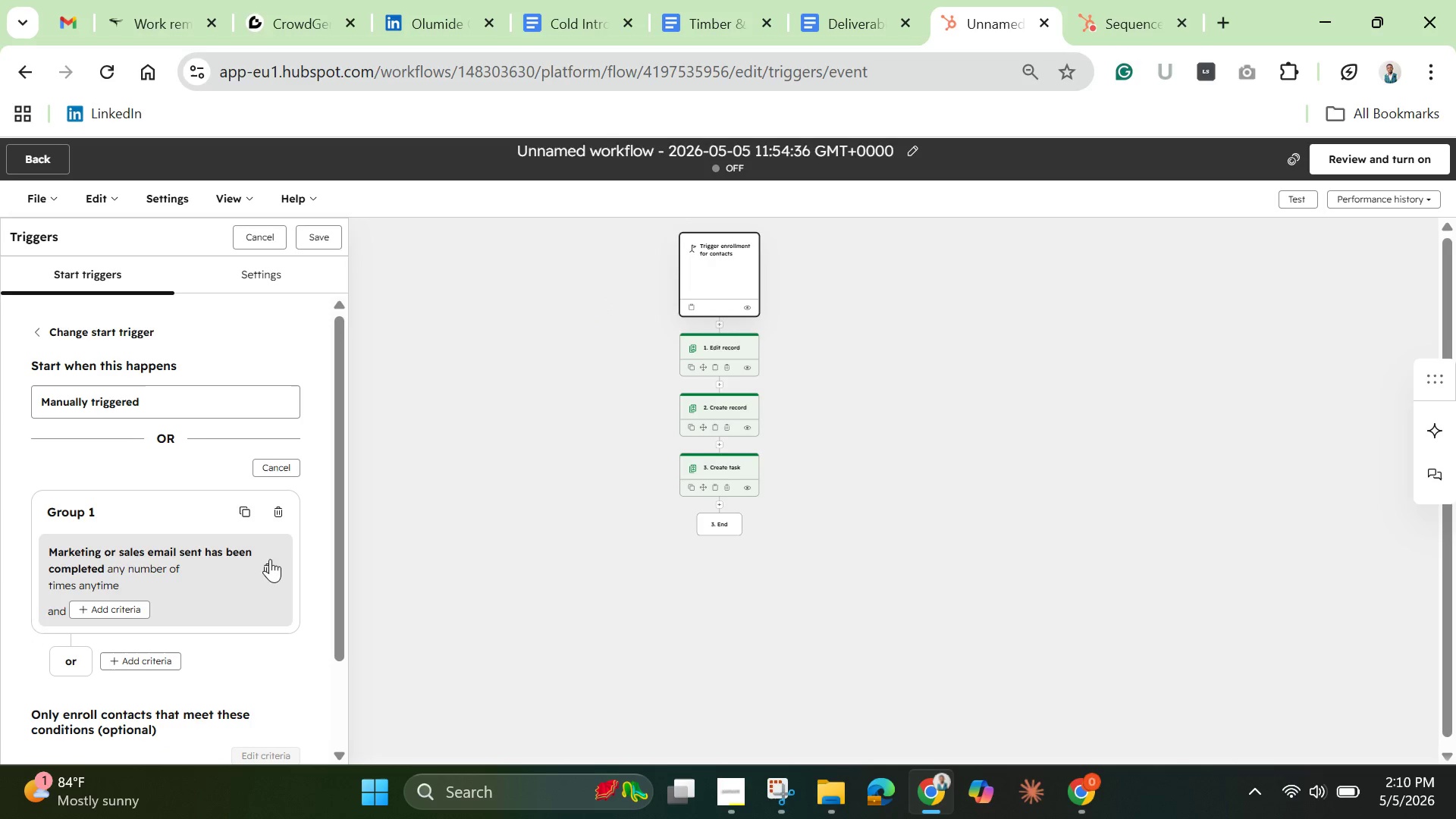 
left_click([276, 509])
 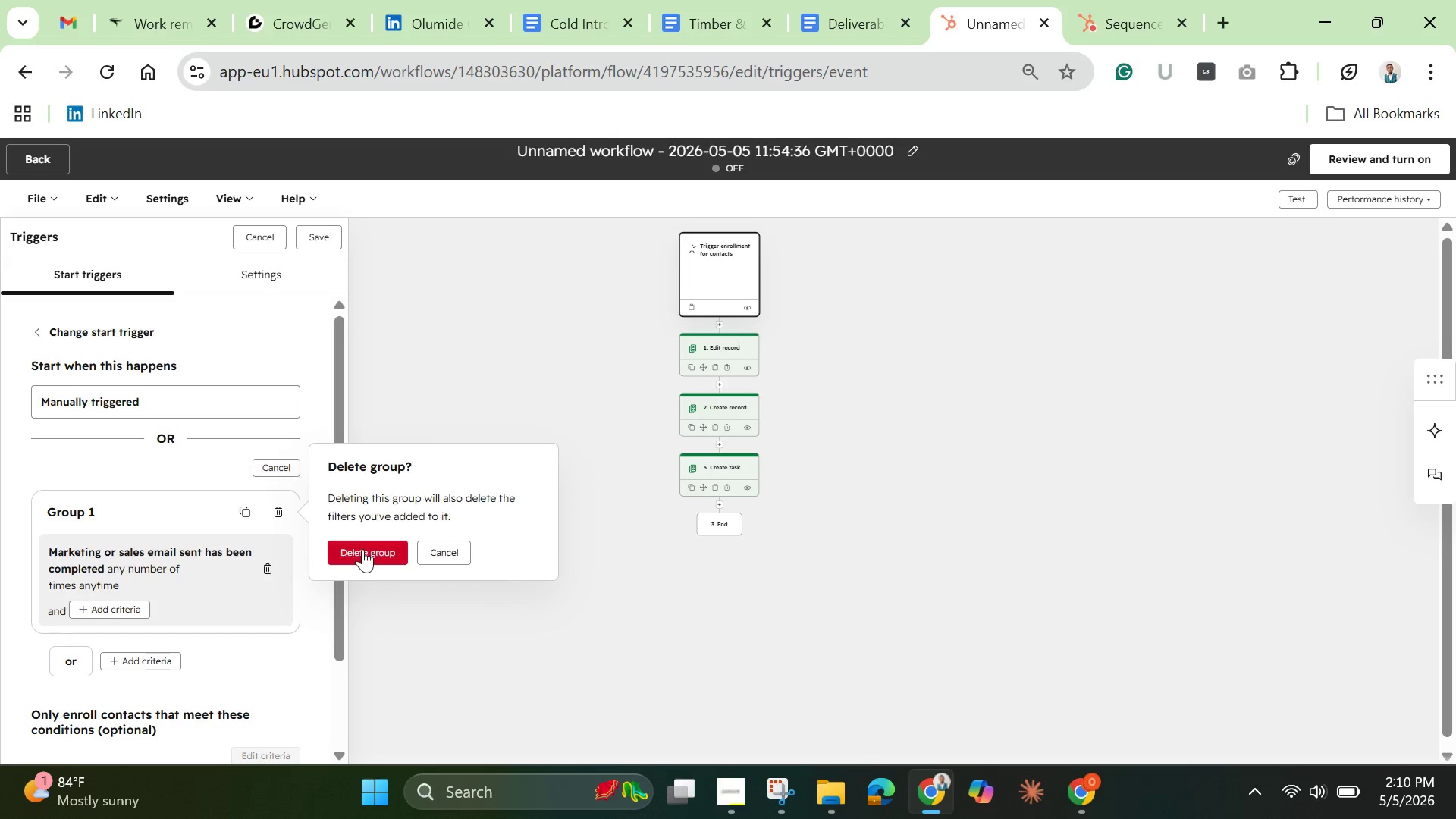 
left_click([366, 549])
 